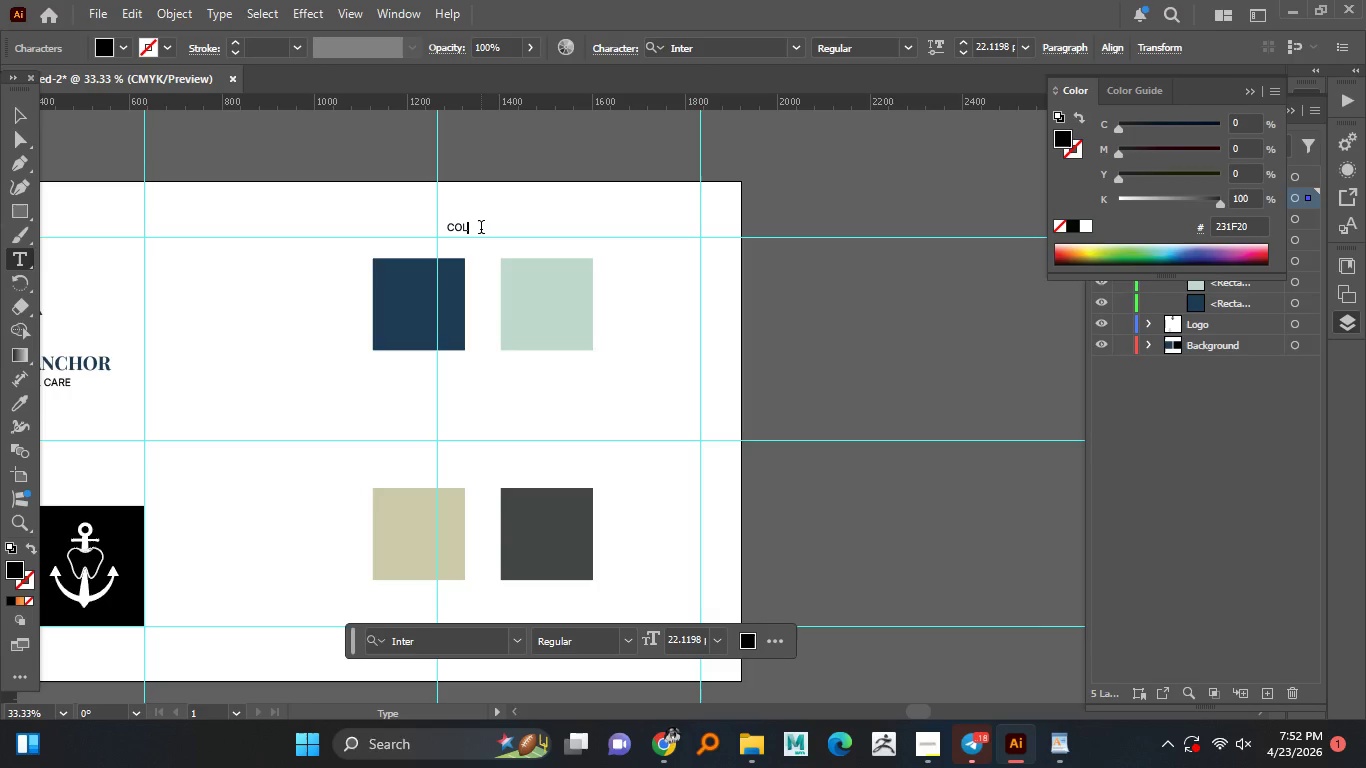 
type(COLOR PALETTE)
 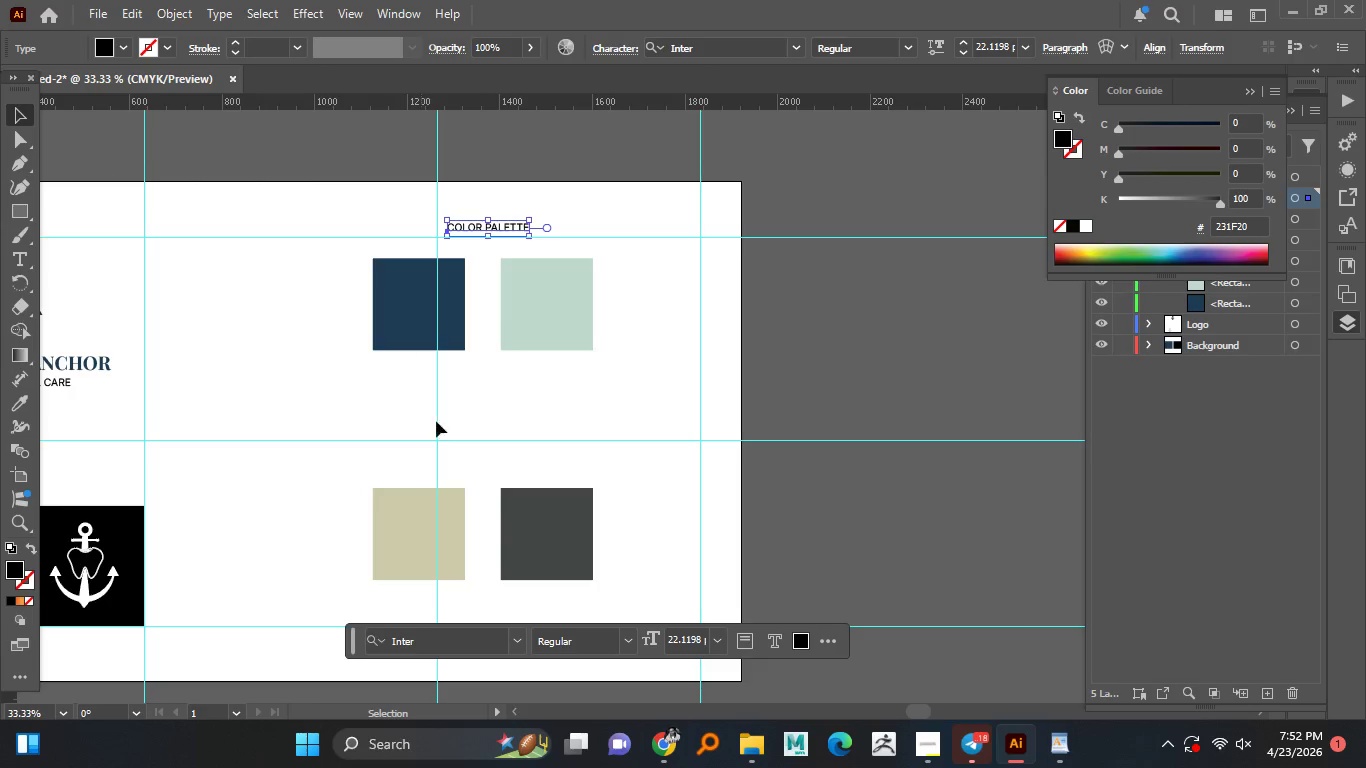 
left_click([25, 108])
 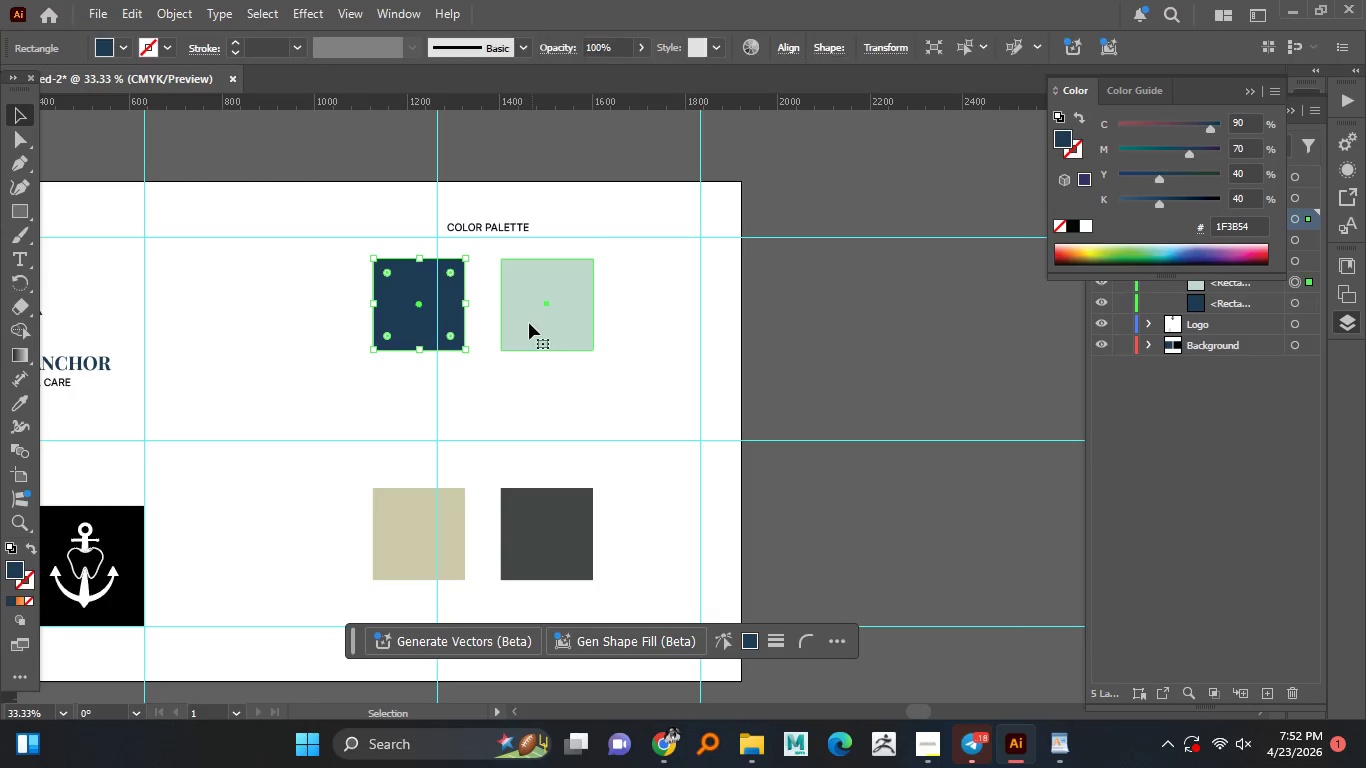 
left_click([399, 332])
 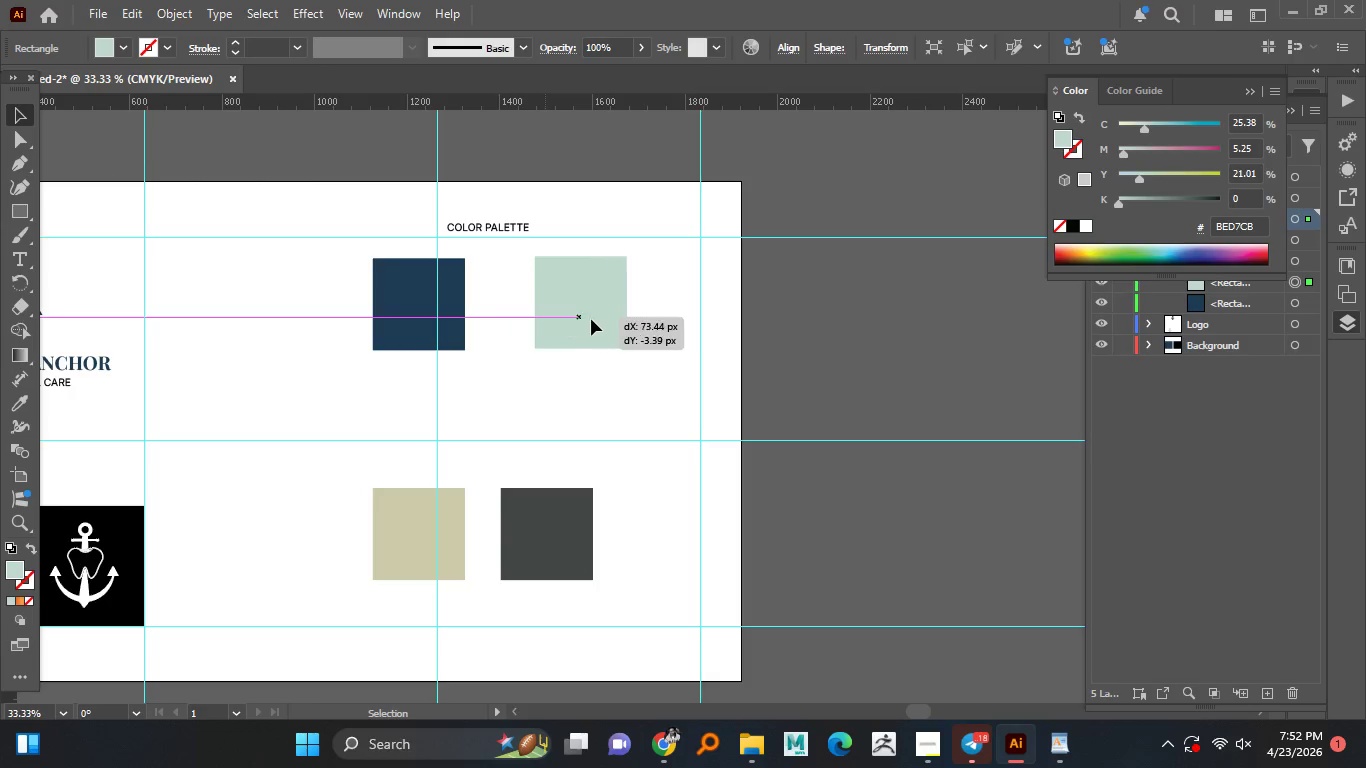 
hold_key(key=CapsLock, duration=0.59)
 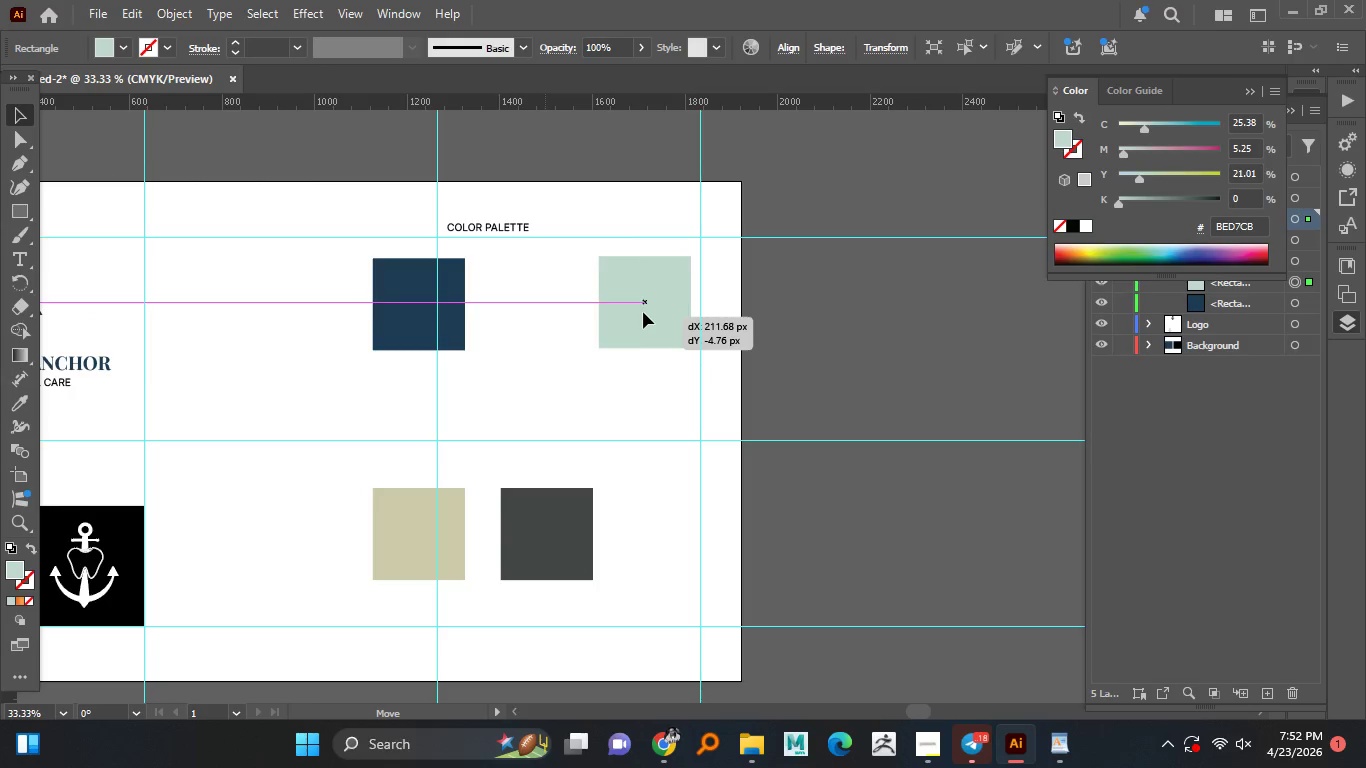 
left_click([532, 323])
 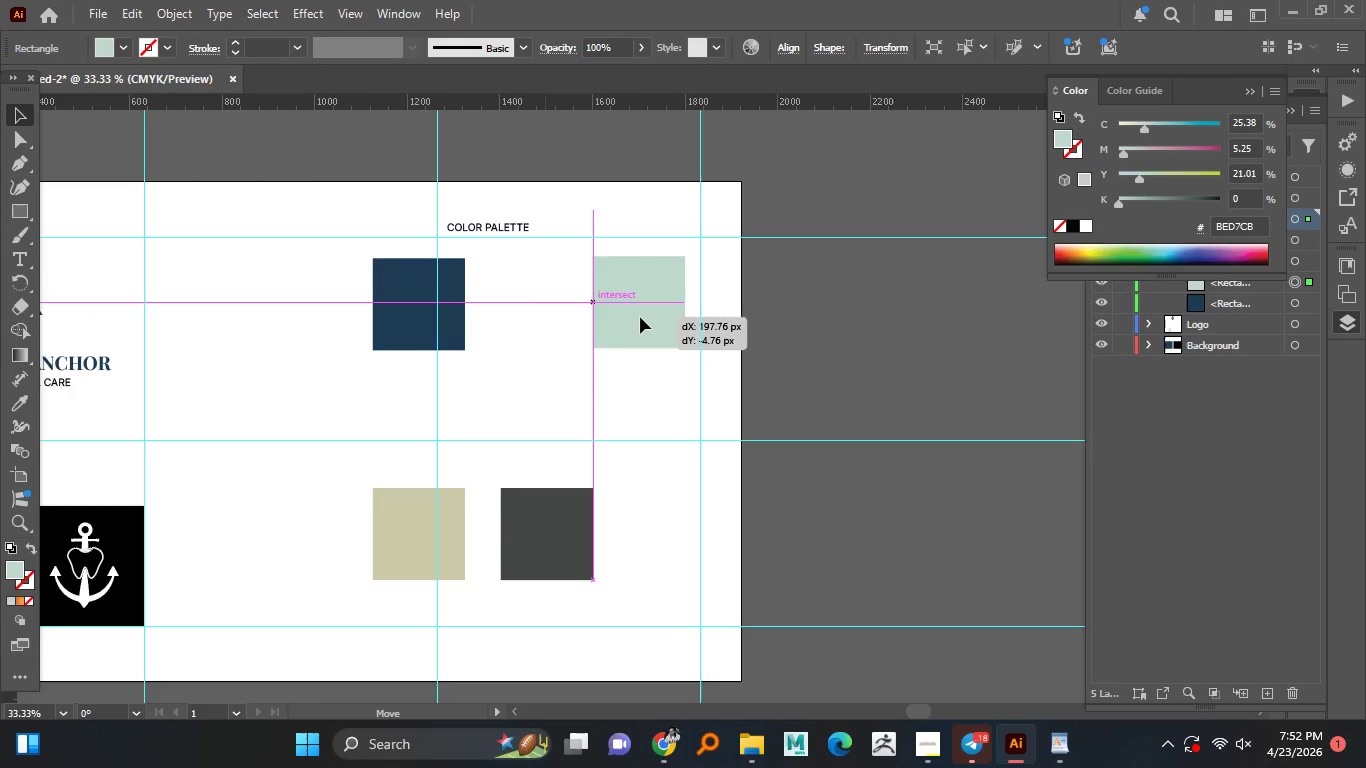 
left_click_drag(start_coordinate=[545, 319], to_coordinate=[640, 308])
 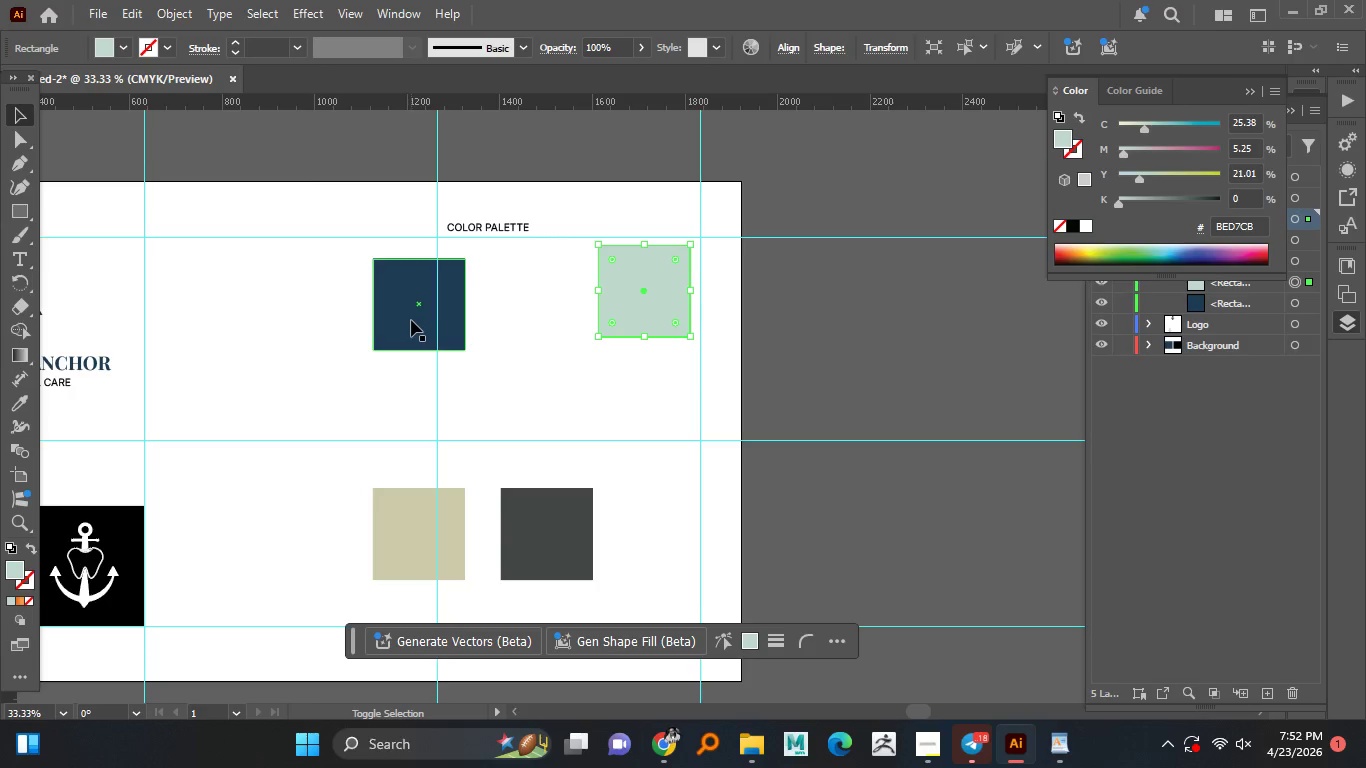 
key(Shift+Z)
 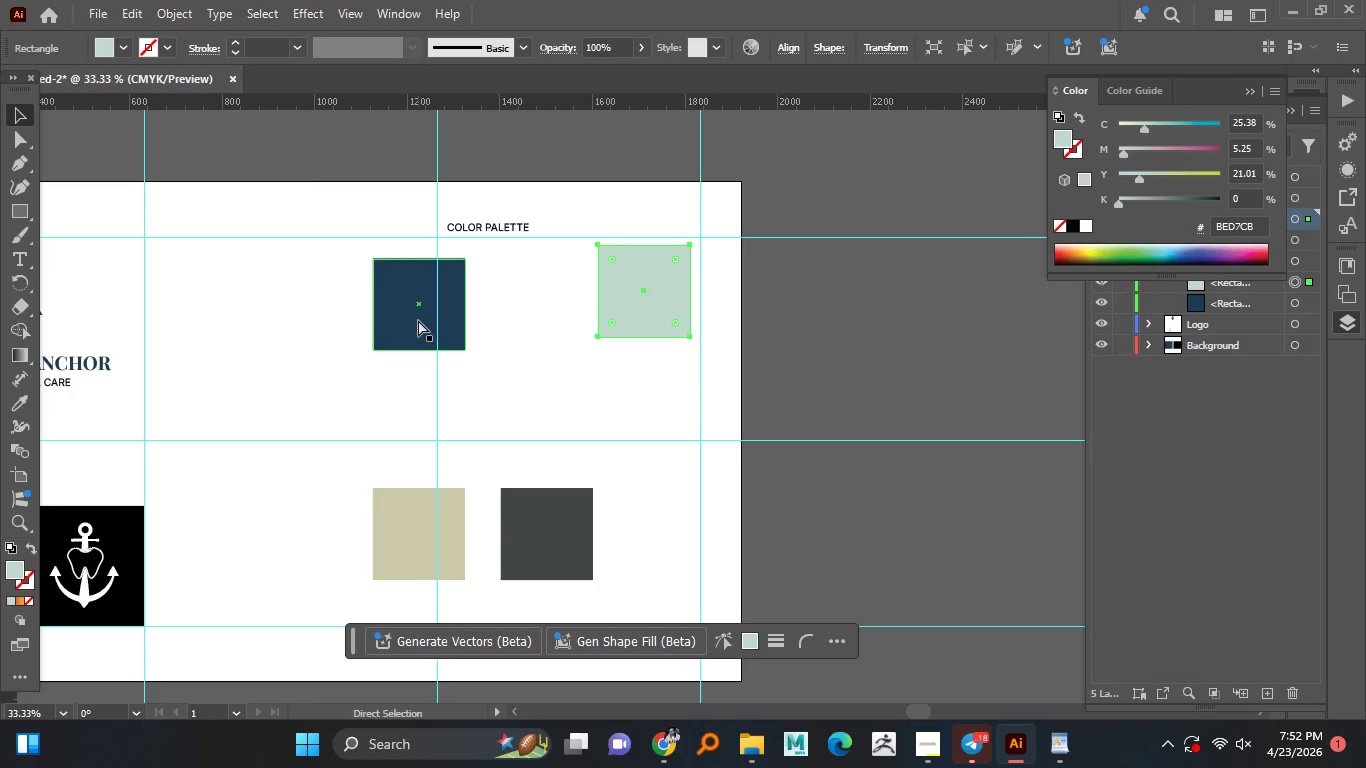 
key(Shift+ShiftLeft)
 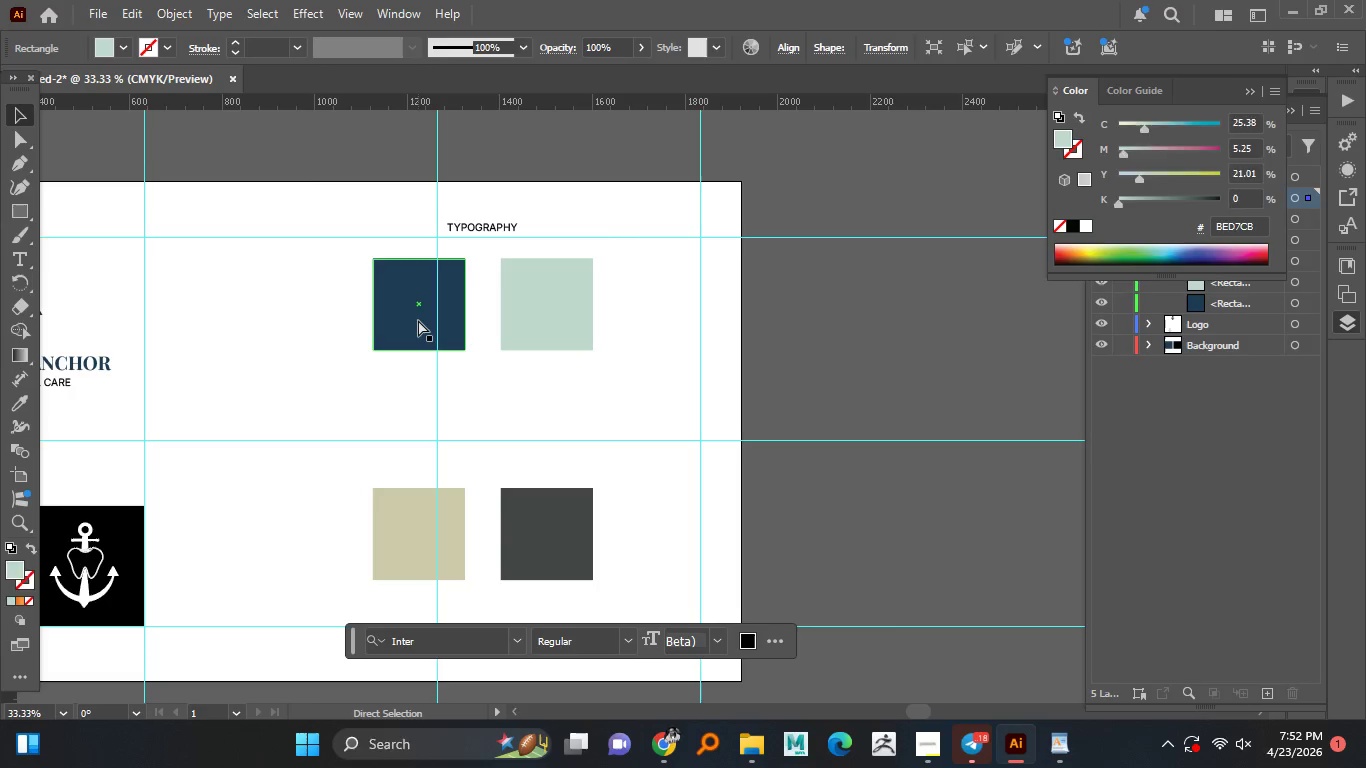 
key(Control+Z)
 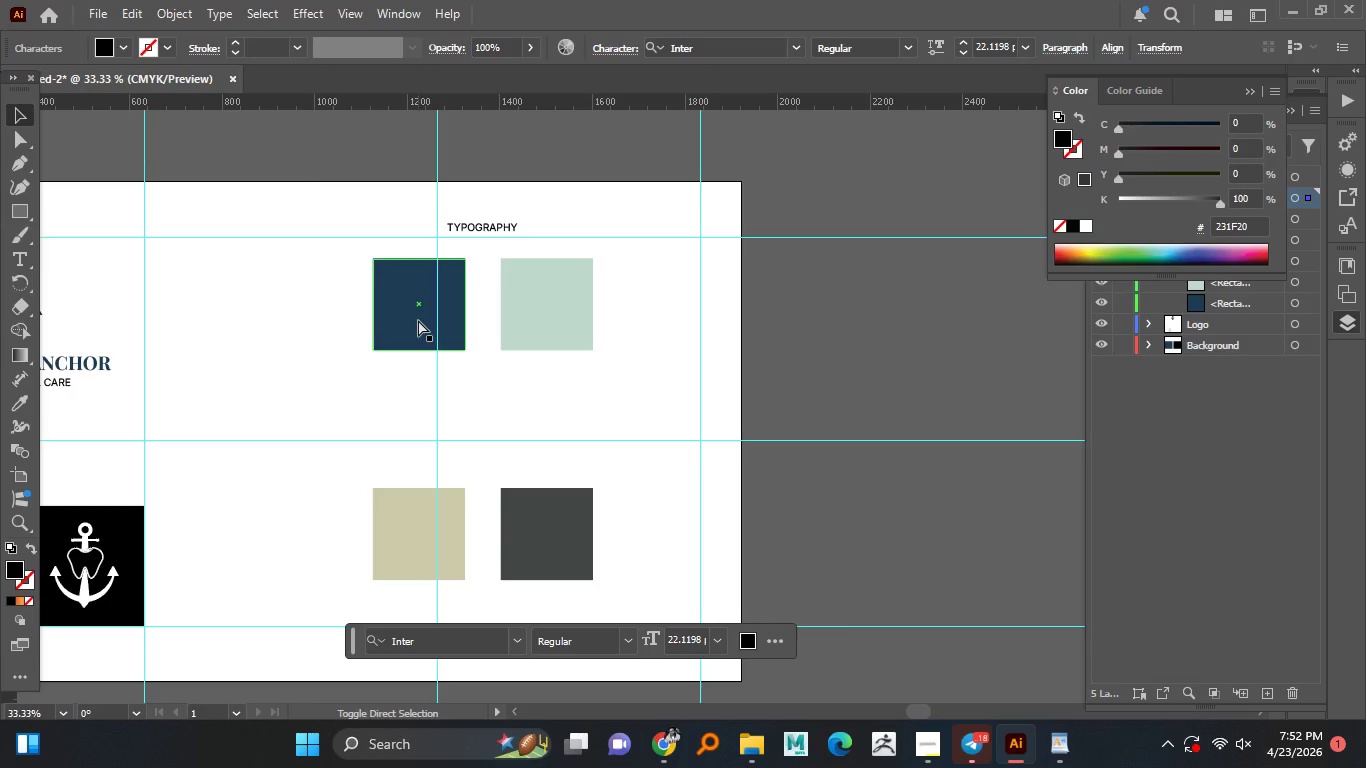 
key(Control+Z)
 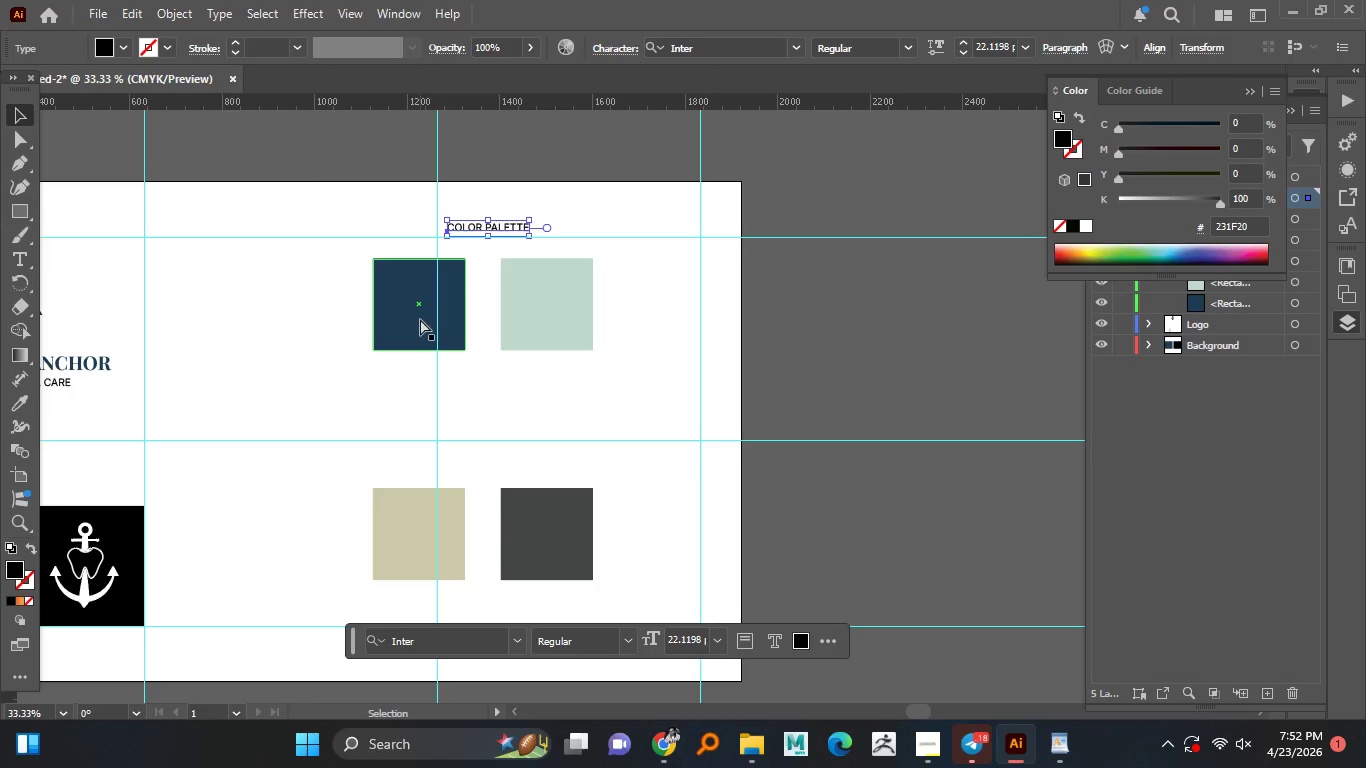 
key(Control+Shift+Z)
 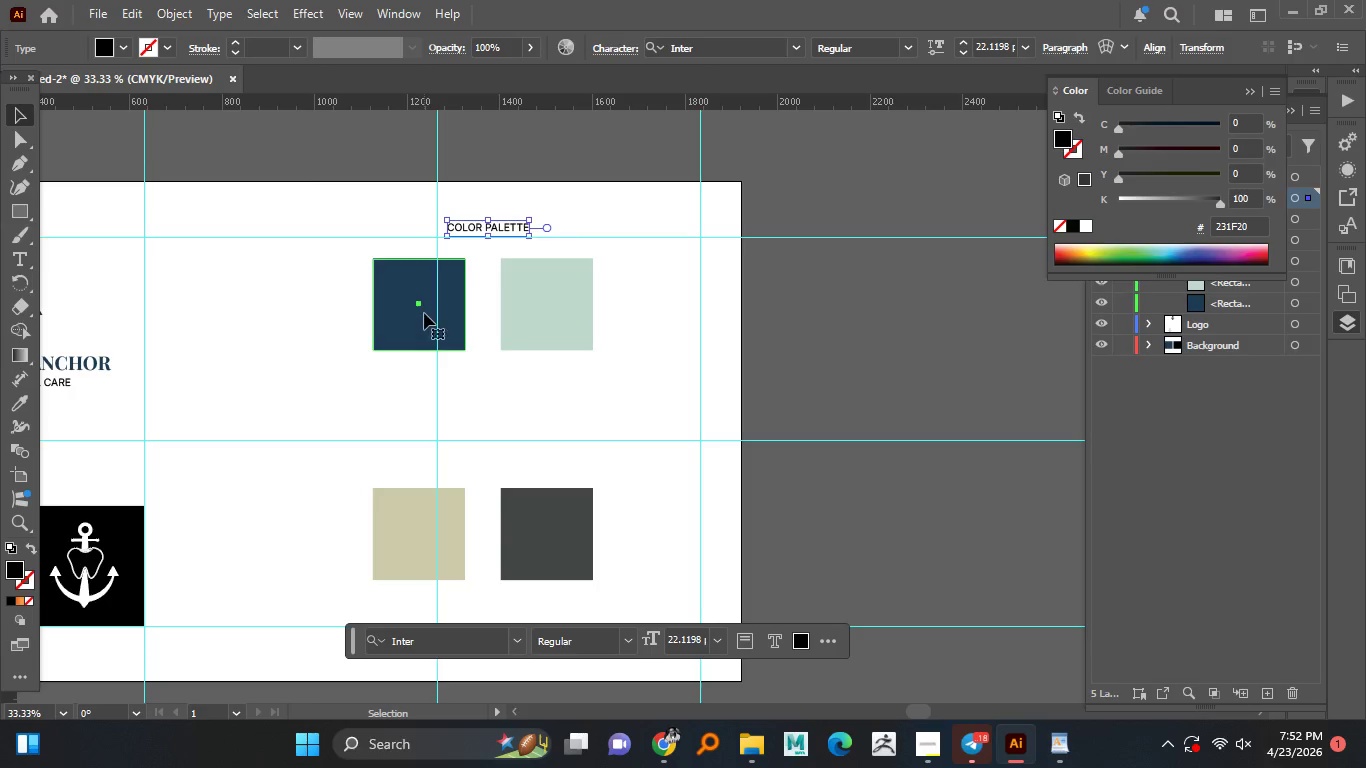 
hold_key(key=ControlLeft, duration=0.56)
 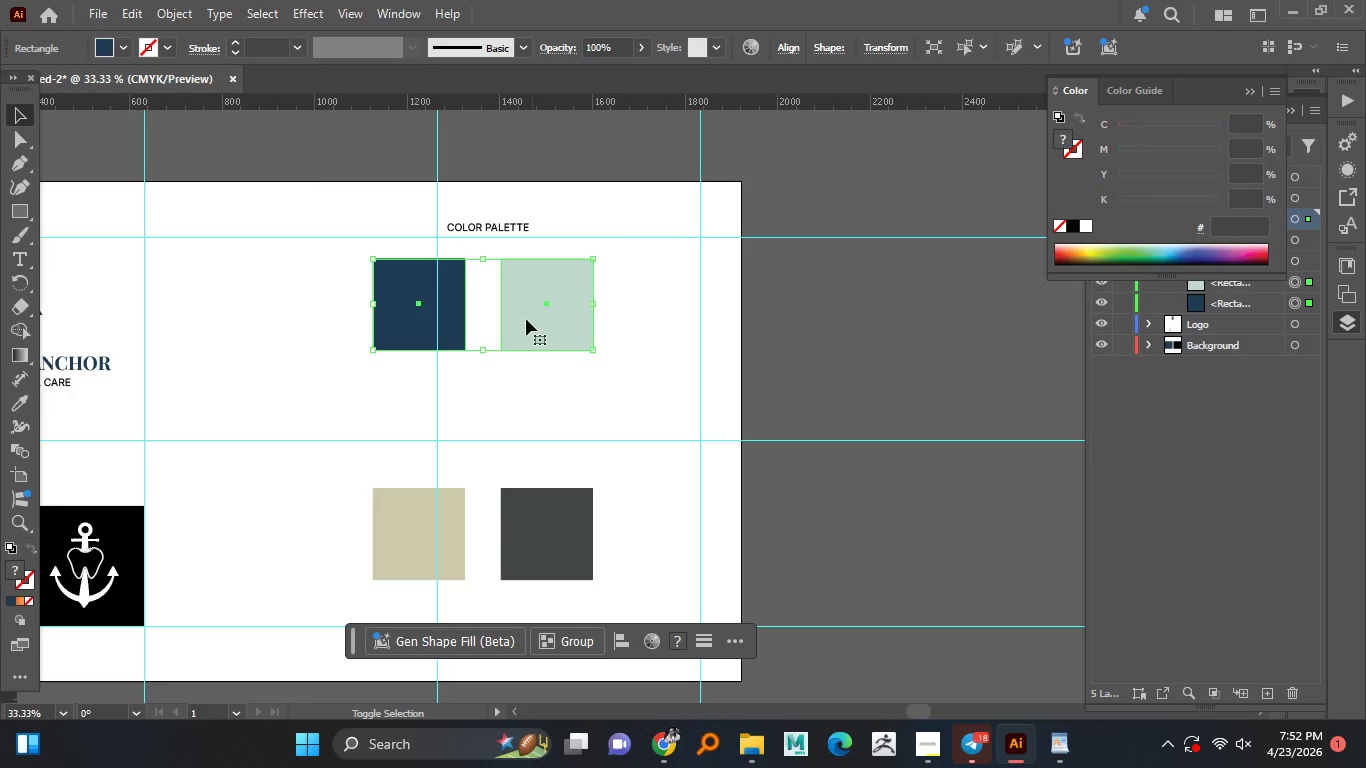 
left_click([424, 313])
 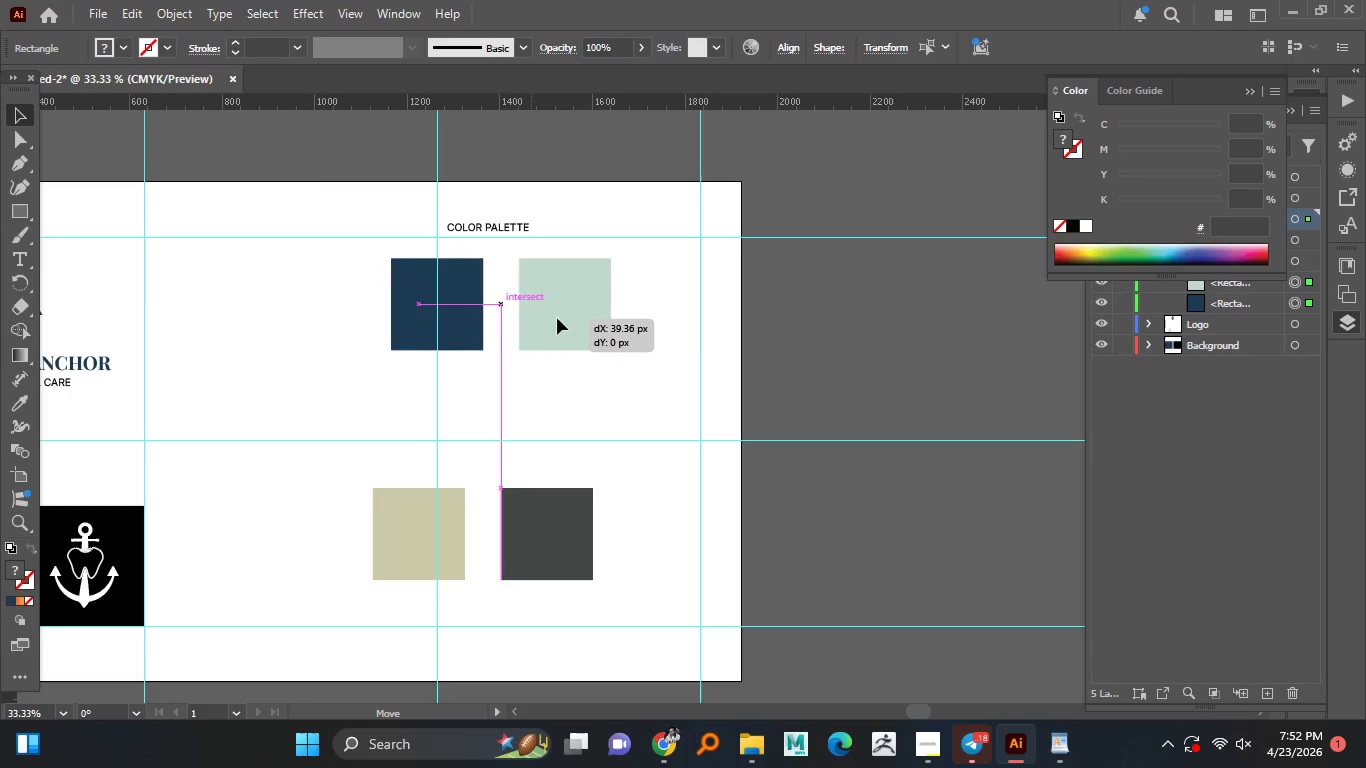 
hold_key(key=ShiftLeft, duration=0.64)
left_click([532, 318])
 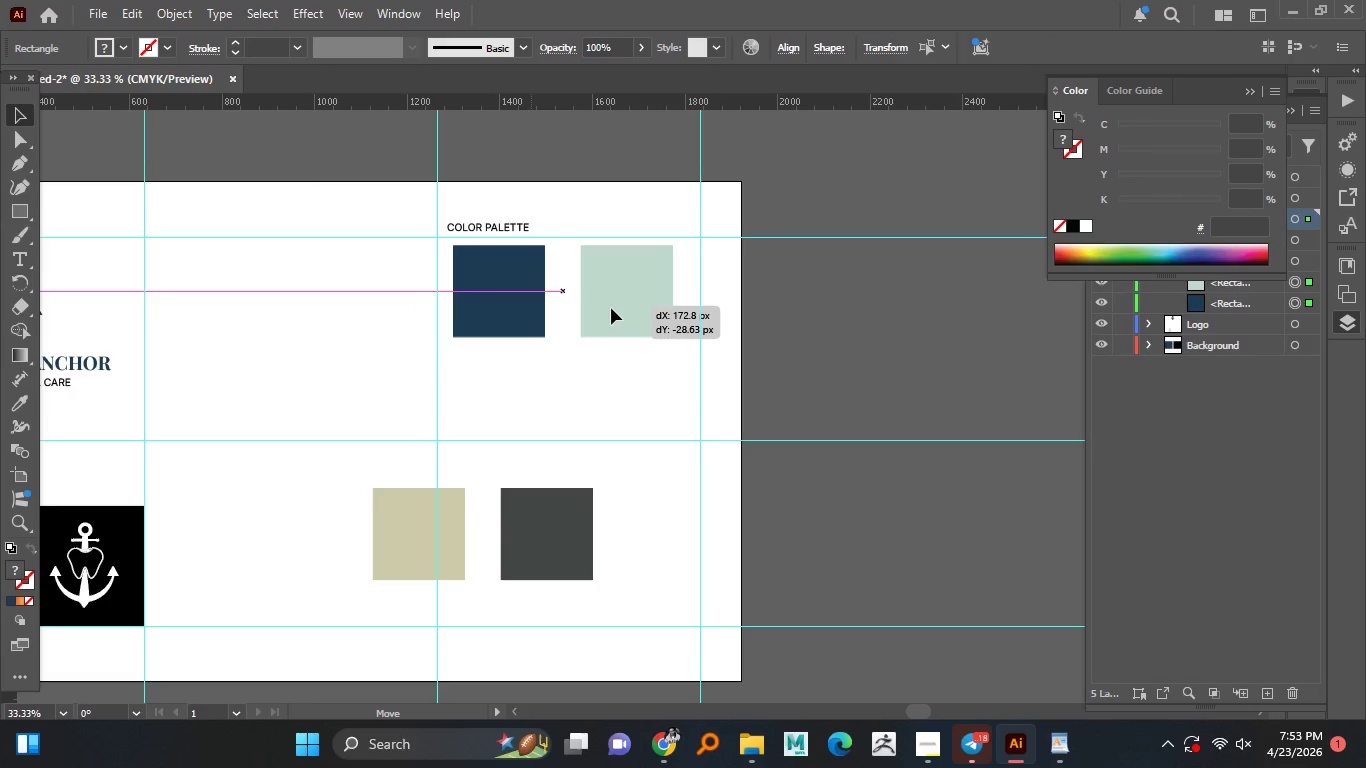 
left_click_drag(start_coordinate=[531, 319], to_coordinate=[611, 308])
 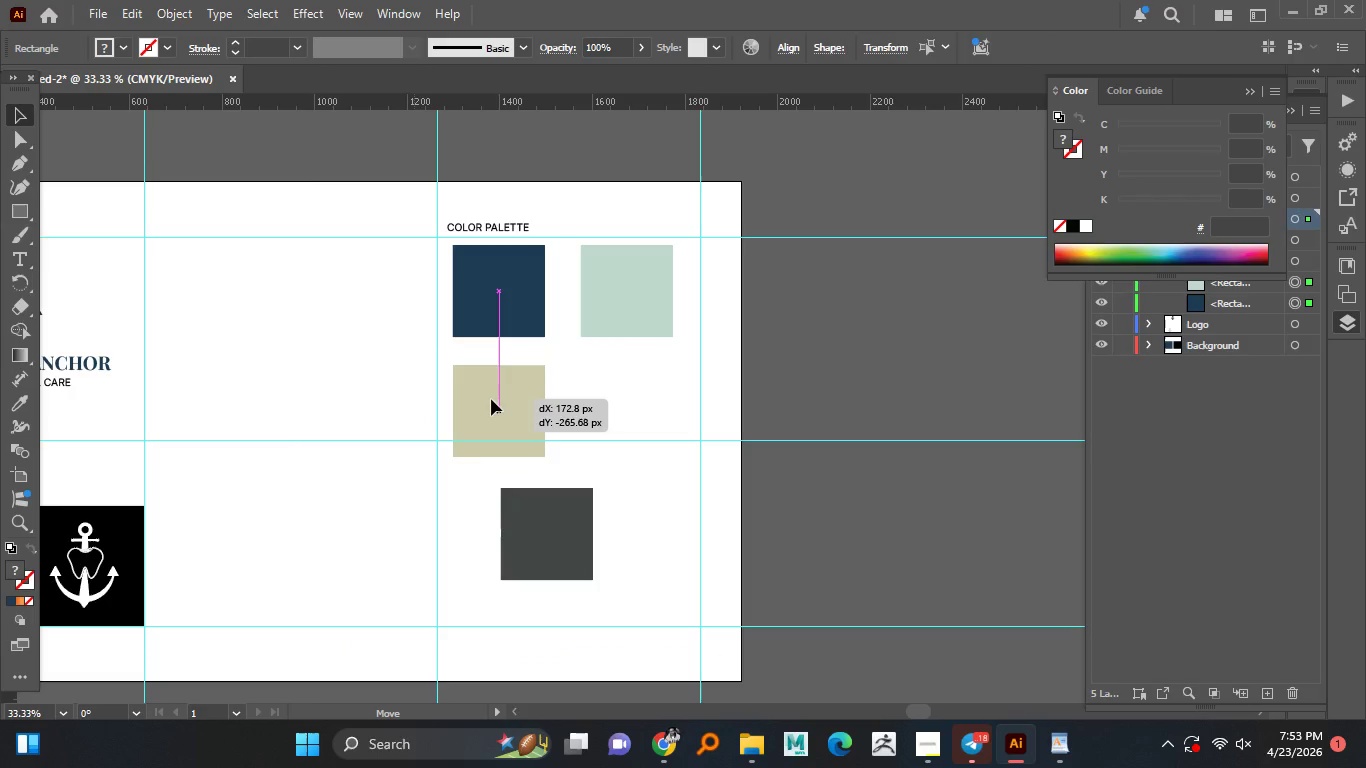 
left_click_drag(start_coordinate=[414, 522], to_coordinate=[493, 381])
 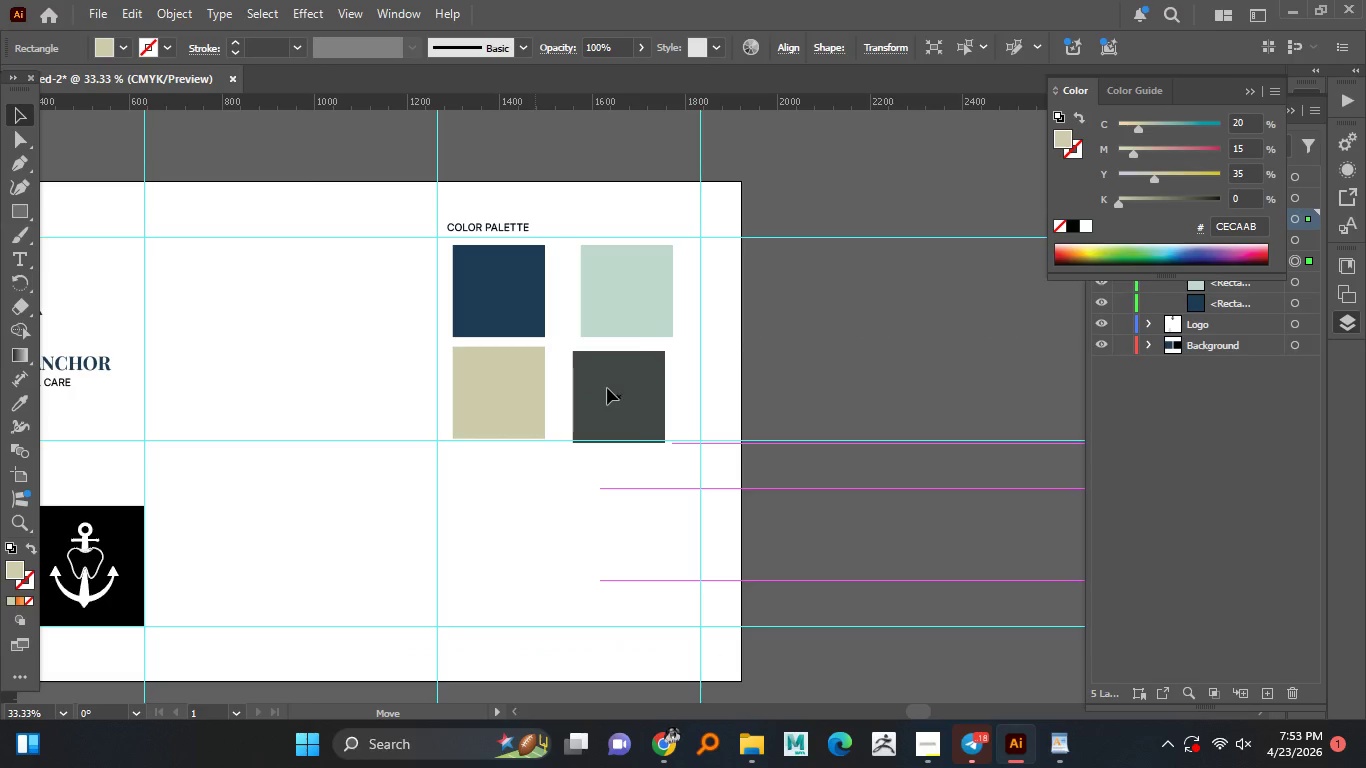 
left_click_drag(start_coordinate=[535, 527], to_coordinate=[615, 386])
 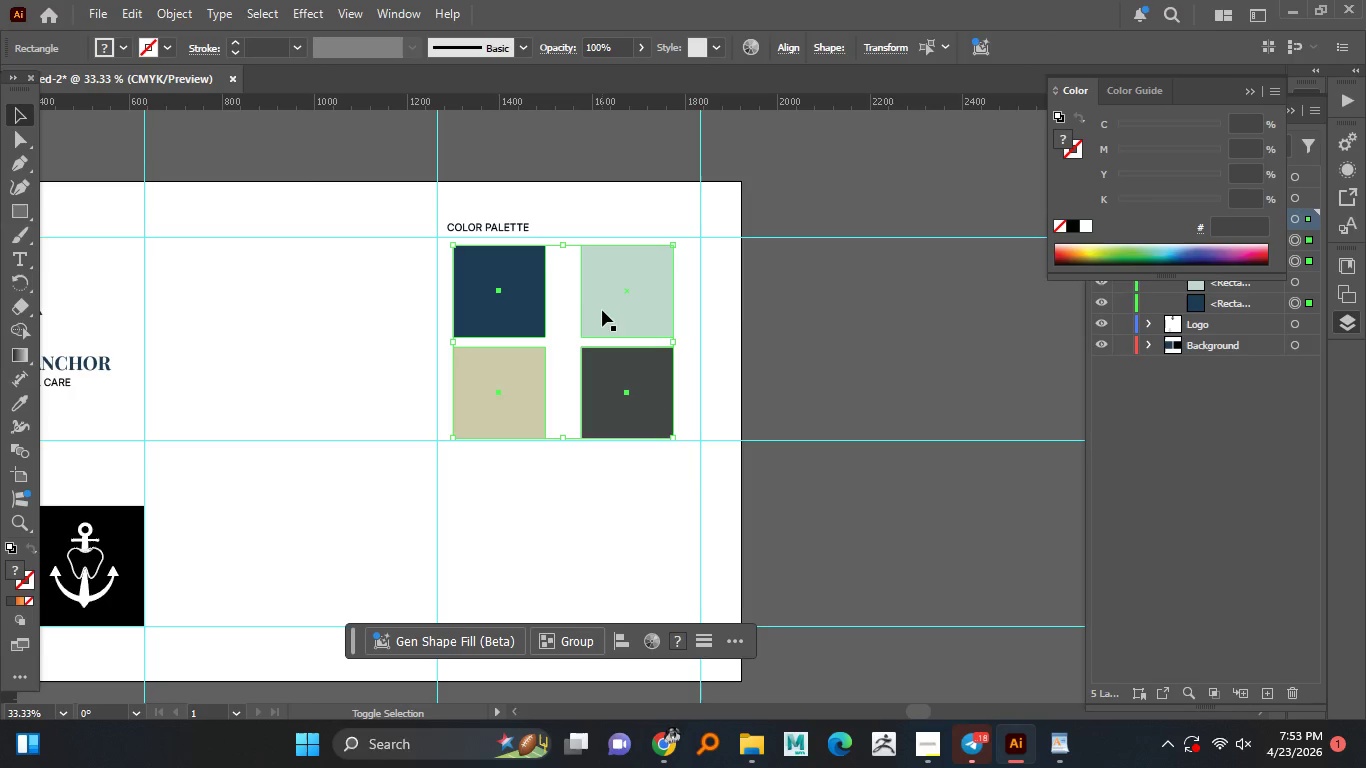 
hold_key(key=ShiftLeft, duration=1.3)
left_click([515, 384])
 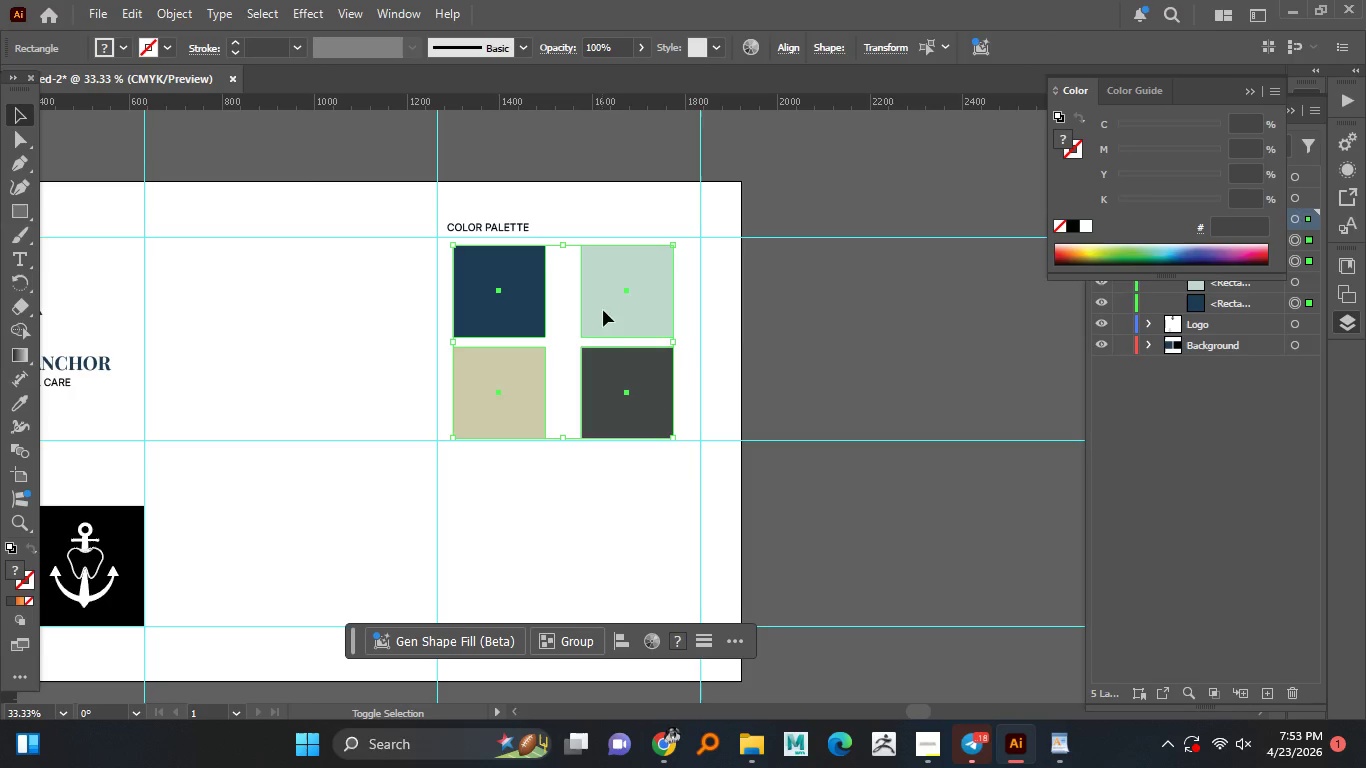 
triple_click([602, 310])
 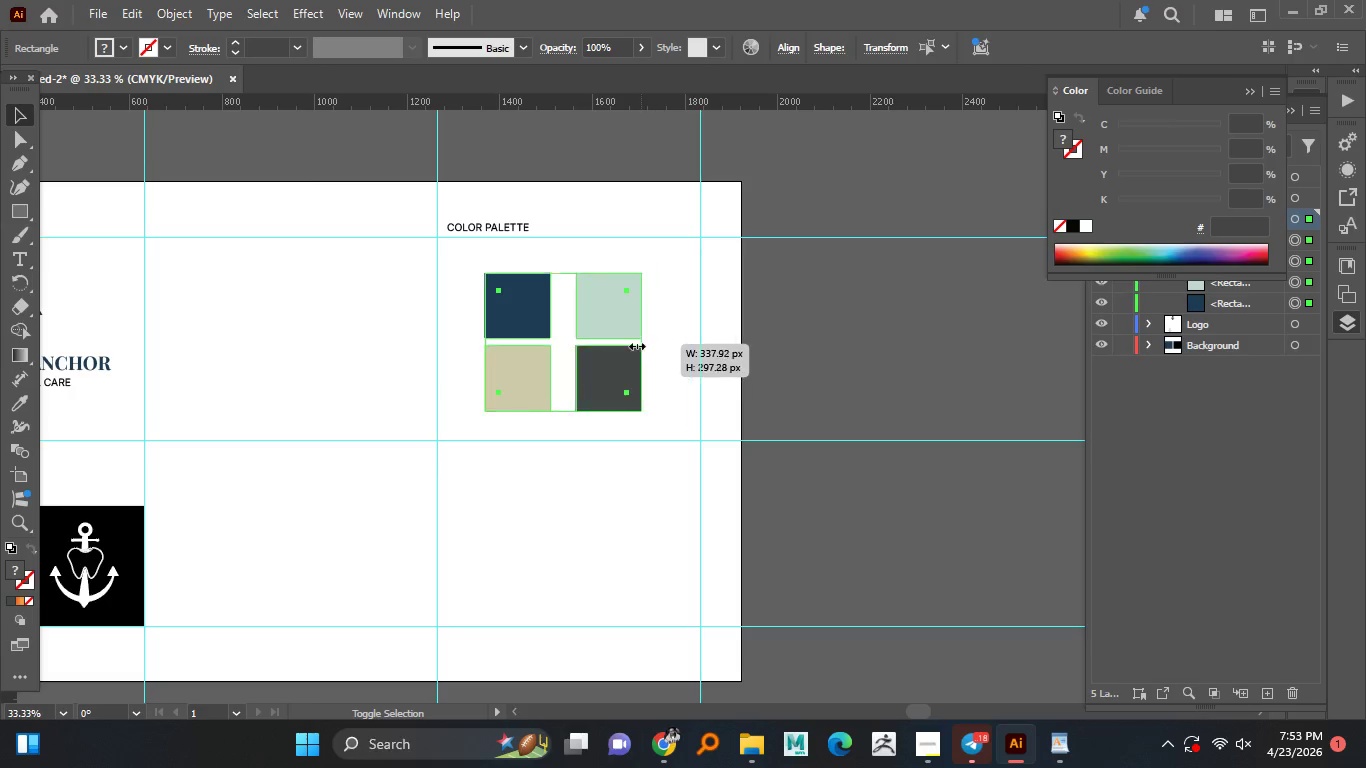 
hold_key(key=AltLeft, duration=2.28)
hold_key(key=ShiftLeft, duration=1.51)
left_click_drag(start_coordinate=[673, 345], to_coordinate=[628, 344])
 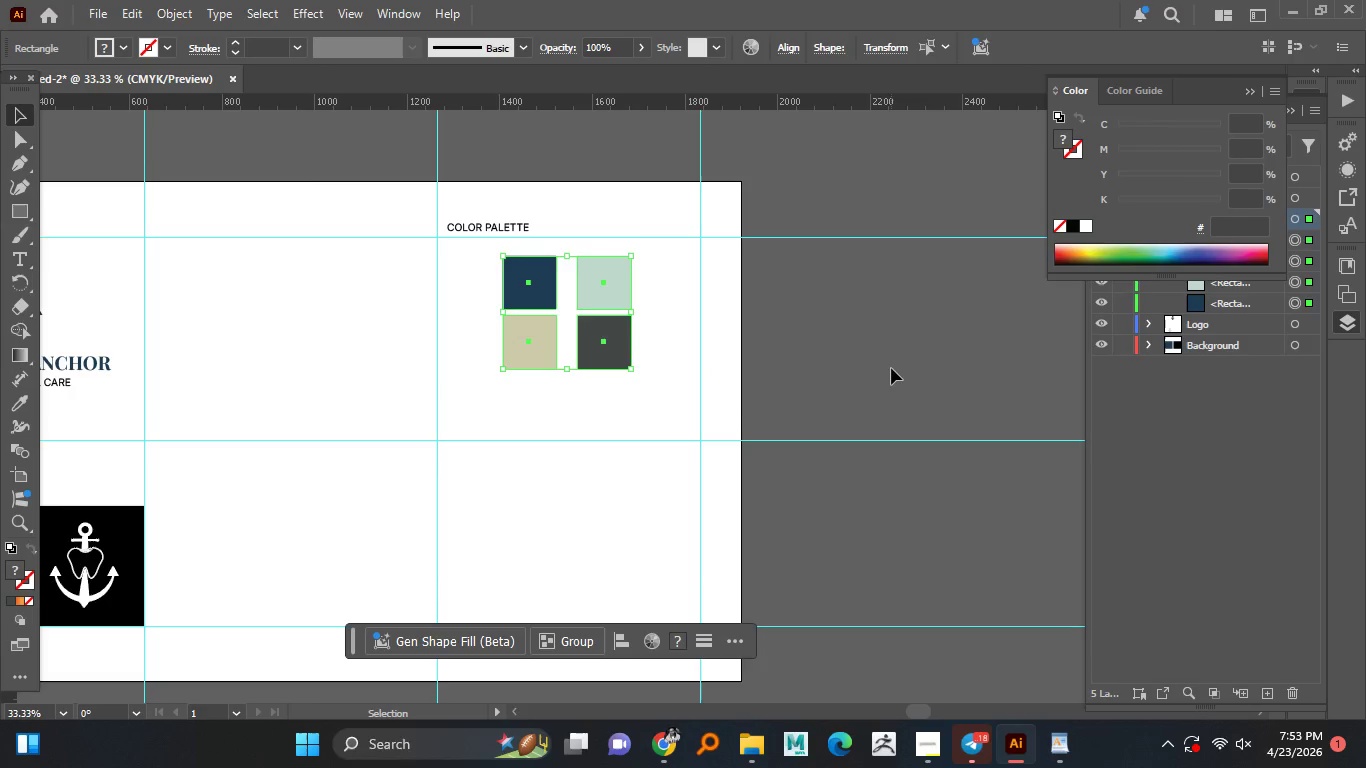 
hold_key(key=ShiftLeft, duration=0.55)
 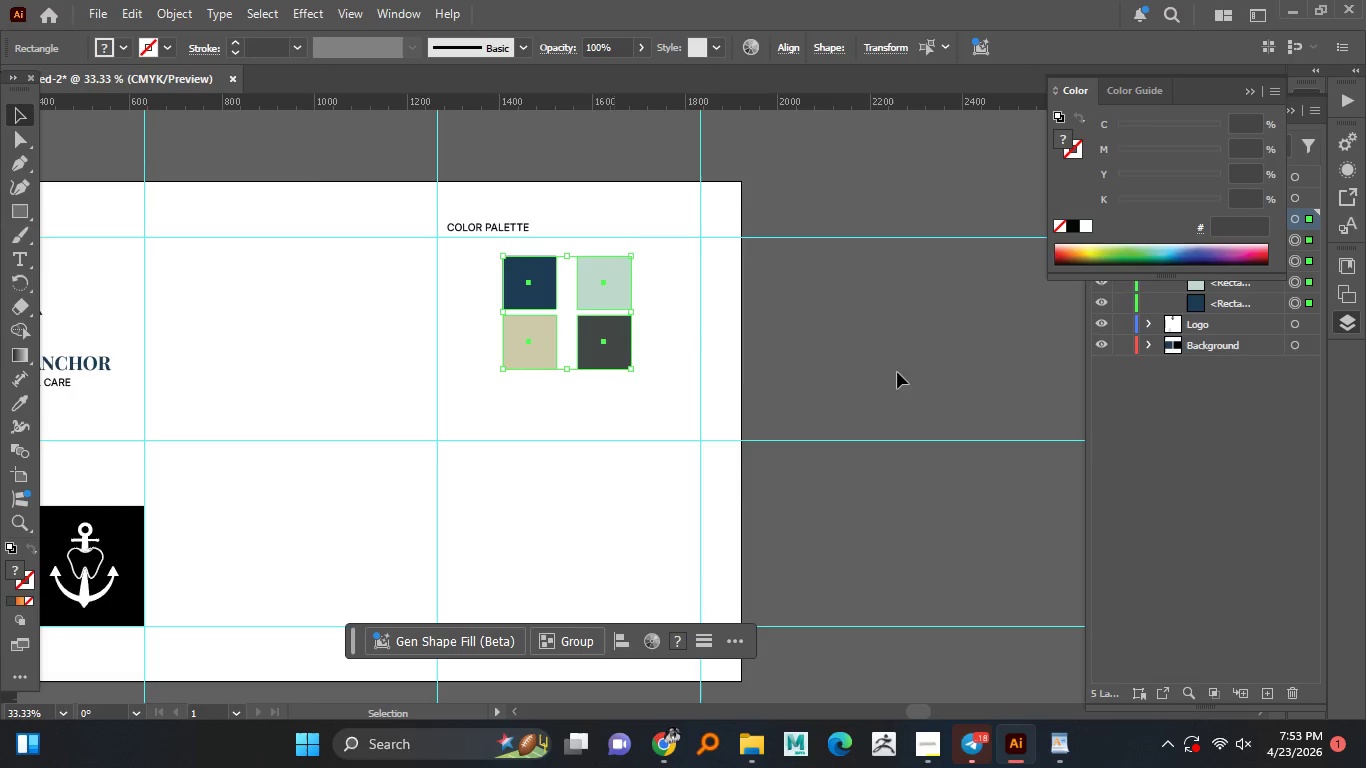 
left_click_drag(start_coordinate=[610, 324], to_coordinate=[614, 293])
 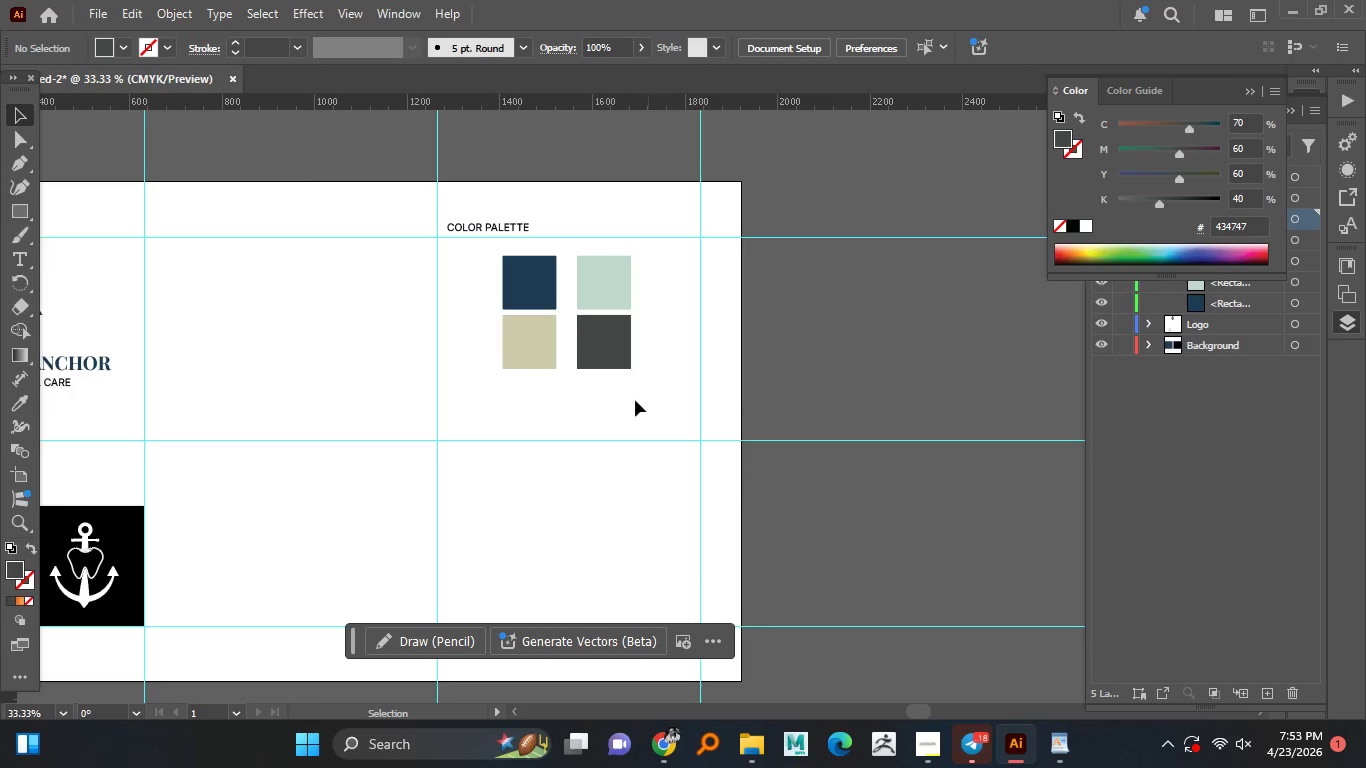 
left_click([891, 368])
 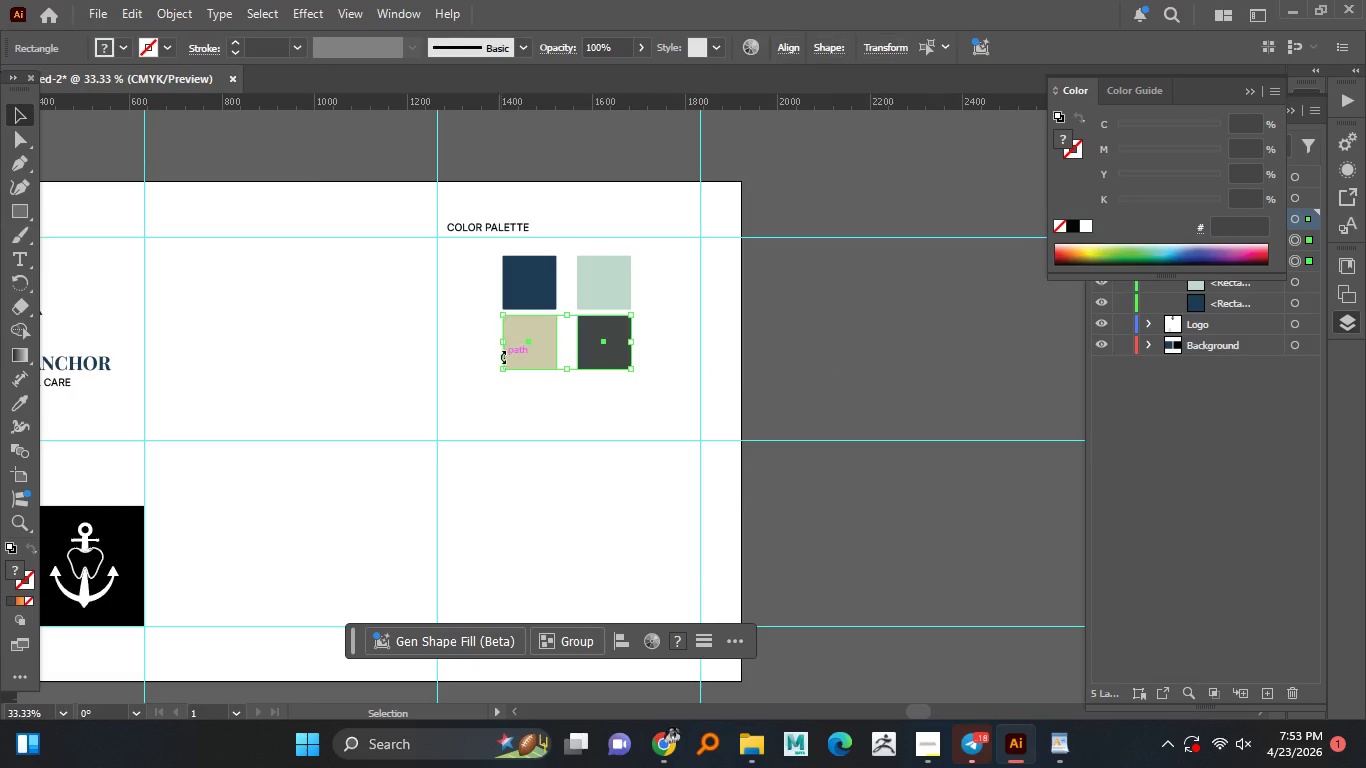 
left_click_drag(start_coordinate=[635, 400], to_coordinate=[488, 360])
 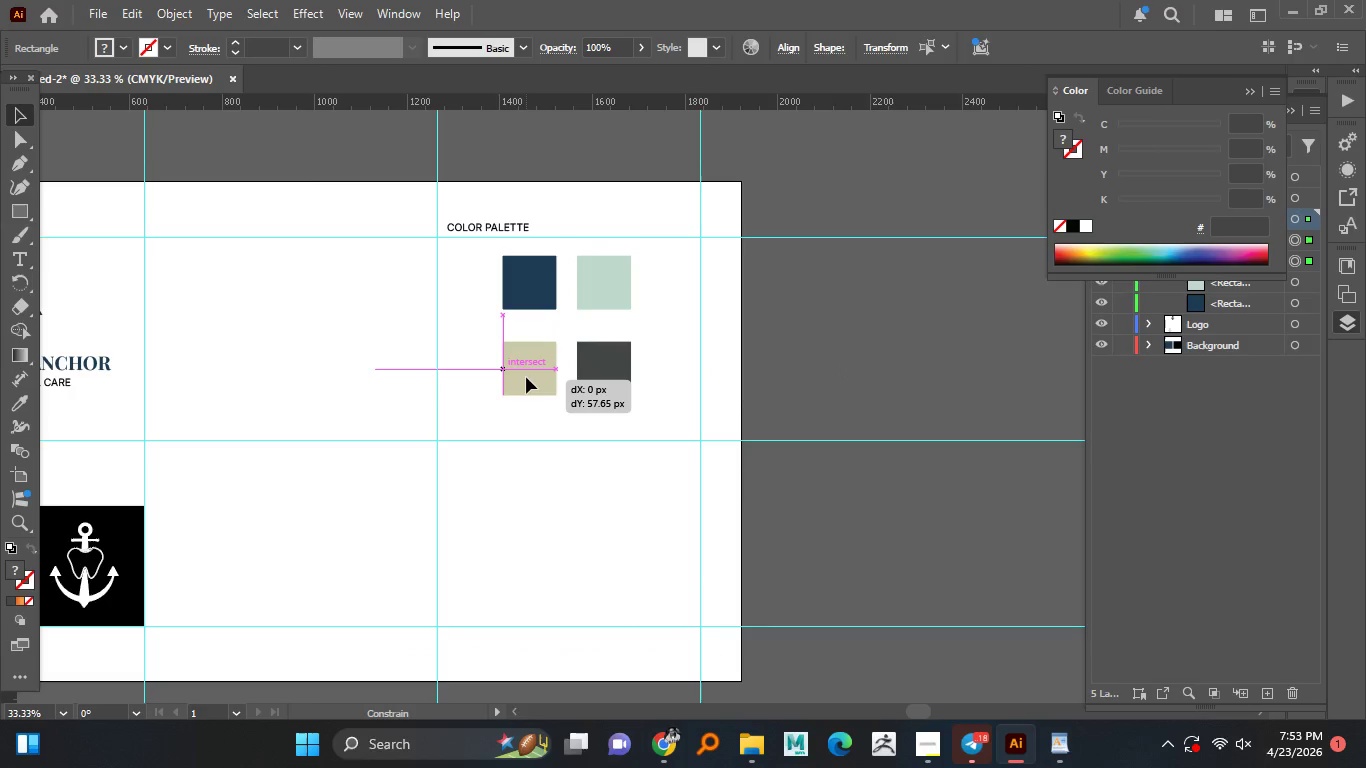 
left_click_drag(start_coordinate=[521, 353], to_coordinate=[526, 378])
 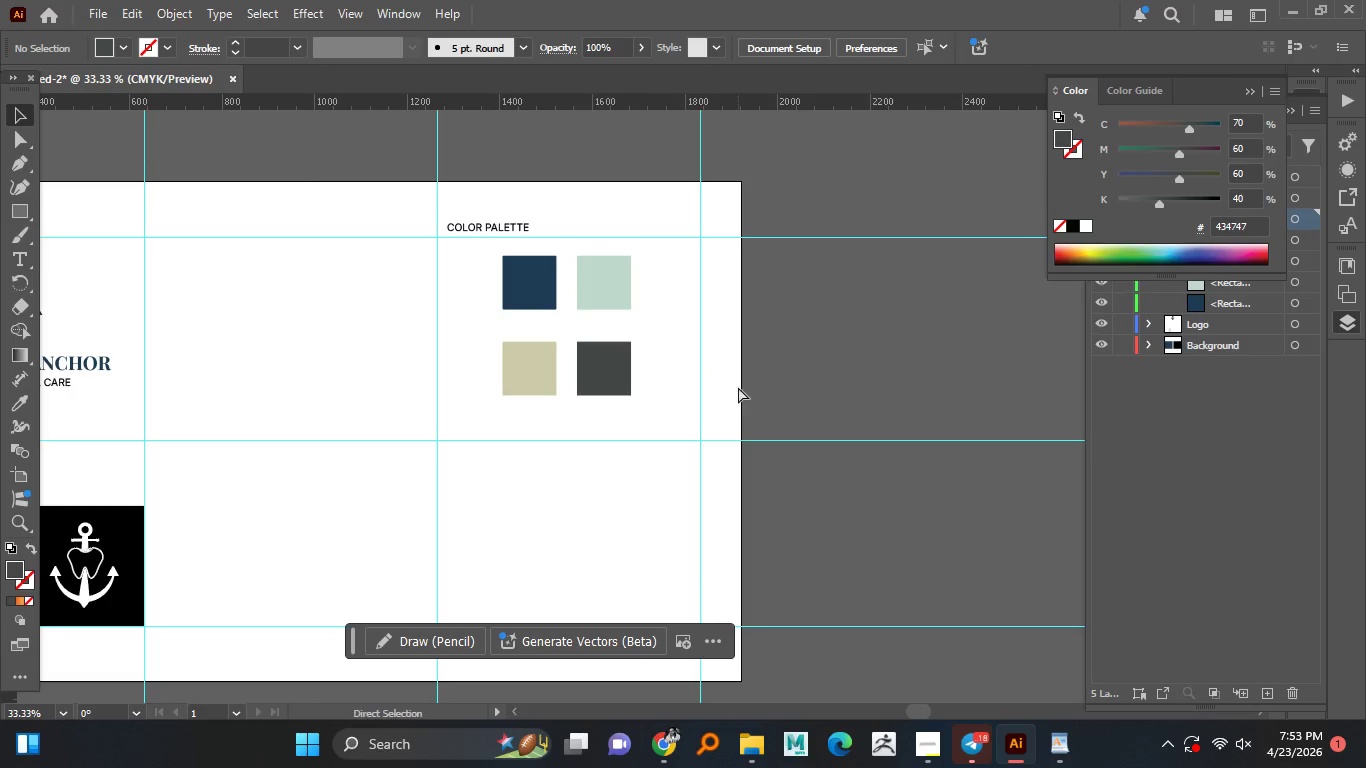 
hold_key(key=ShiftLeft, duration=1.52)
 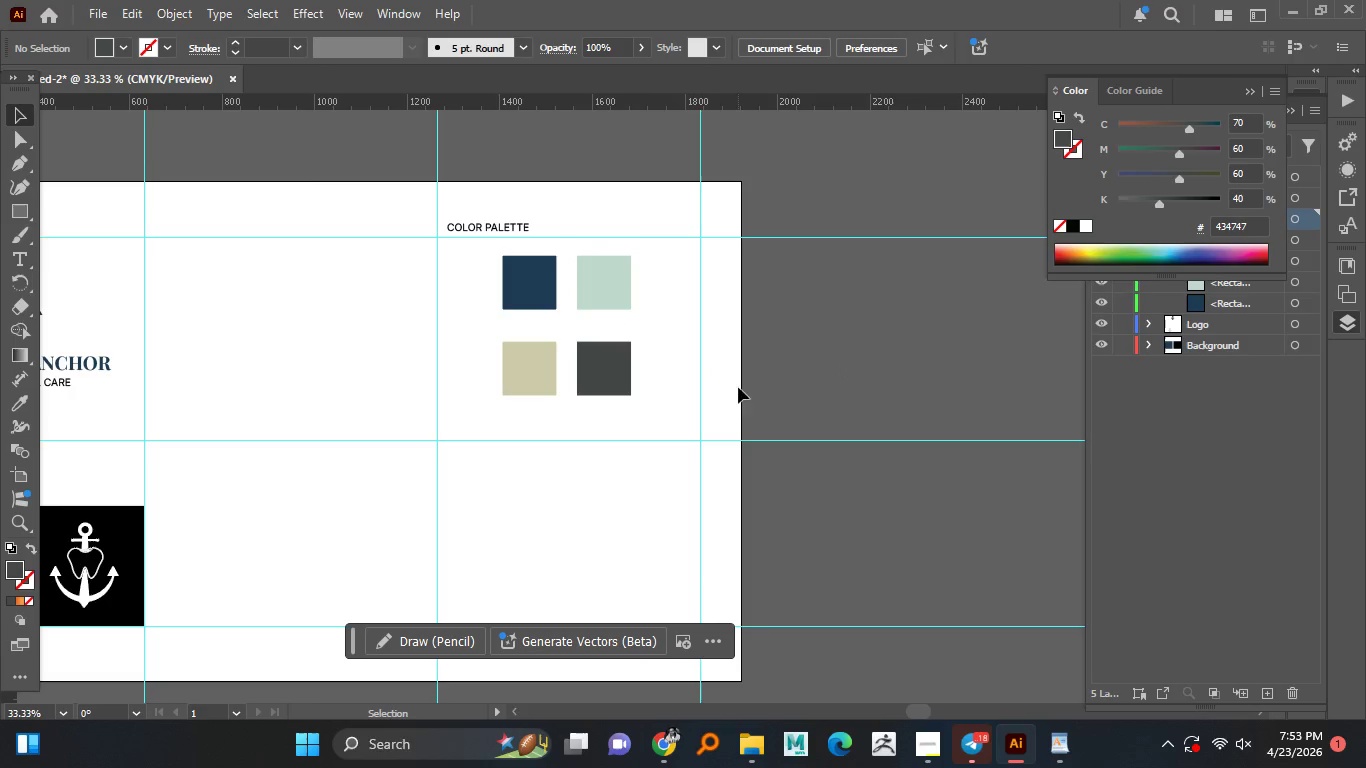 
hold_key(key=ShiftLeft, duration=0.42)
 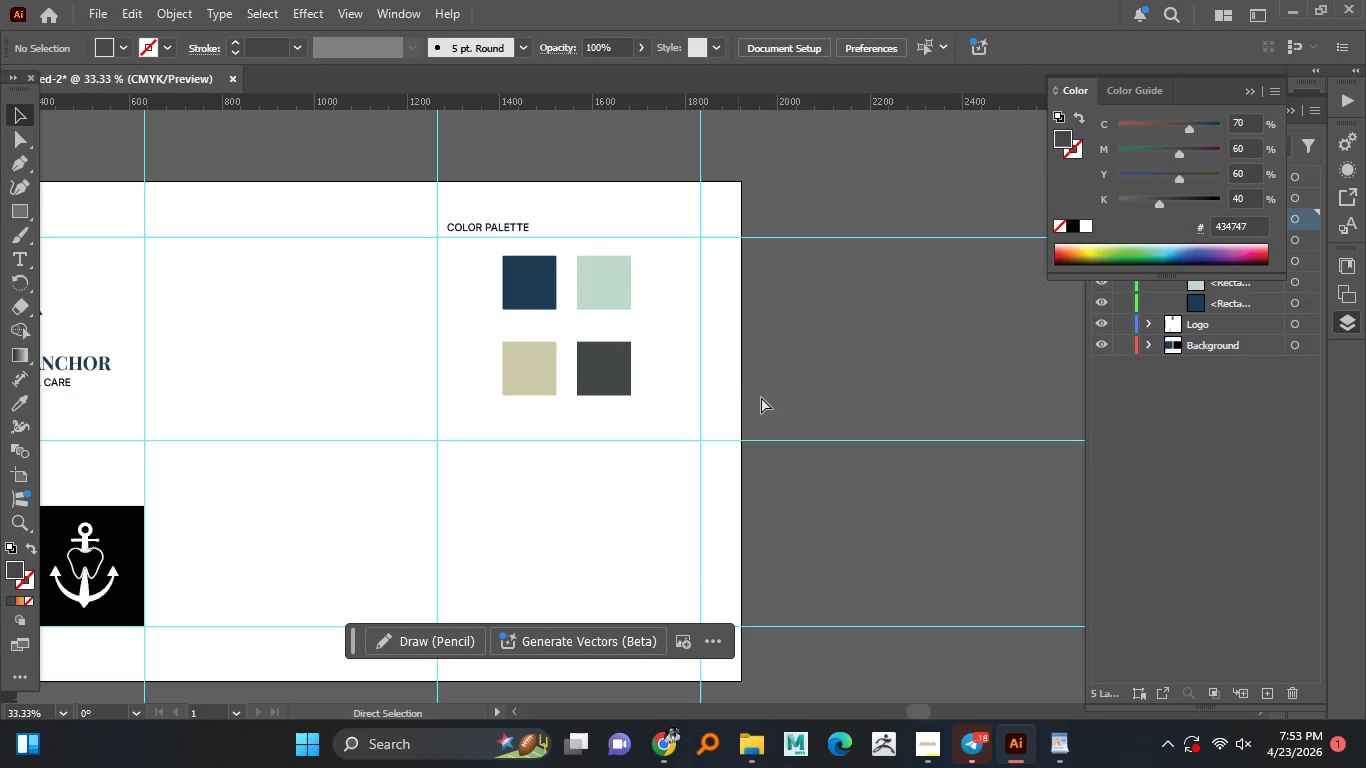 
hold_key(key=ShiftLeft, duration=11.44)
left_click([795, 380])
 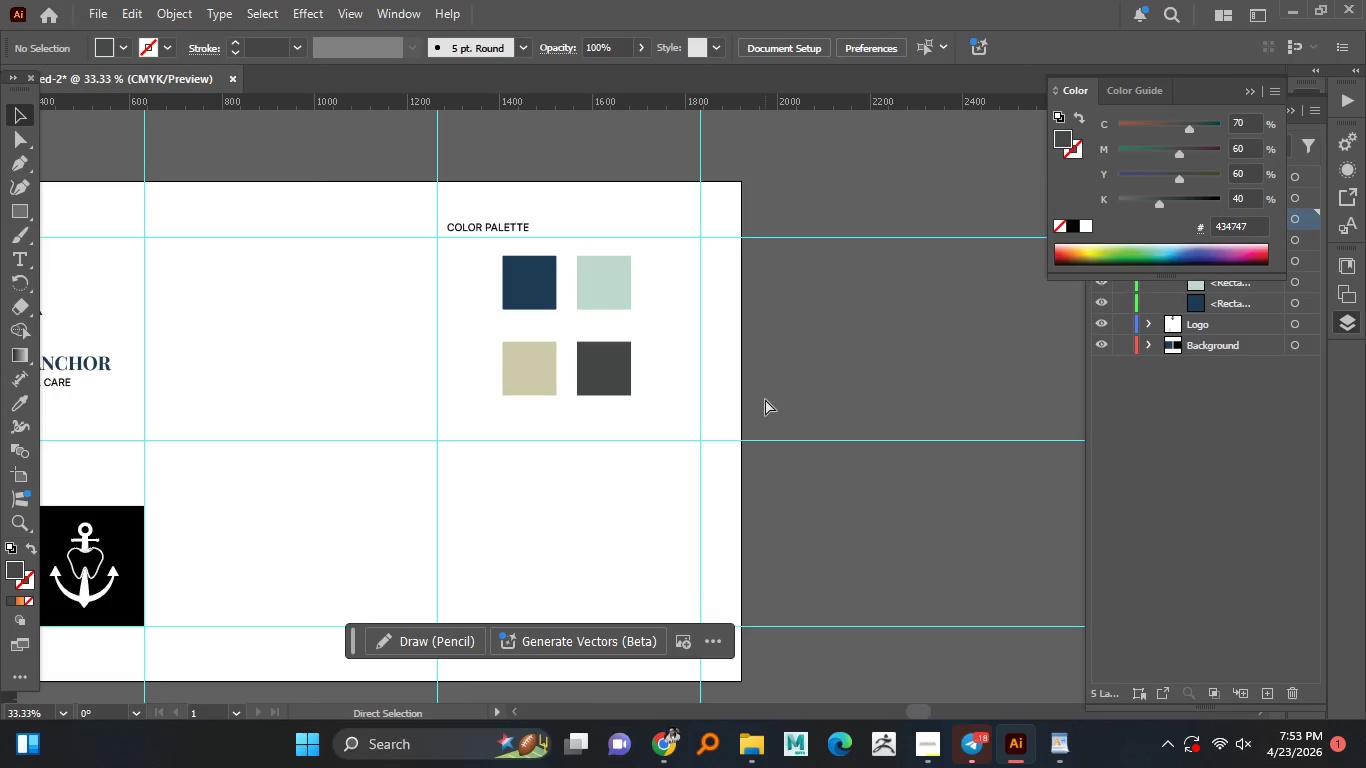 
key(Control+S)
 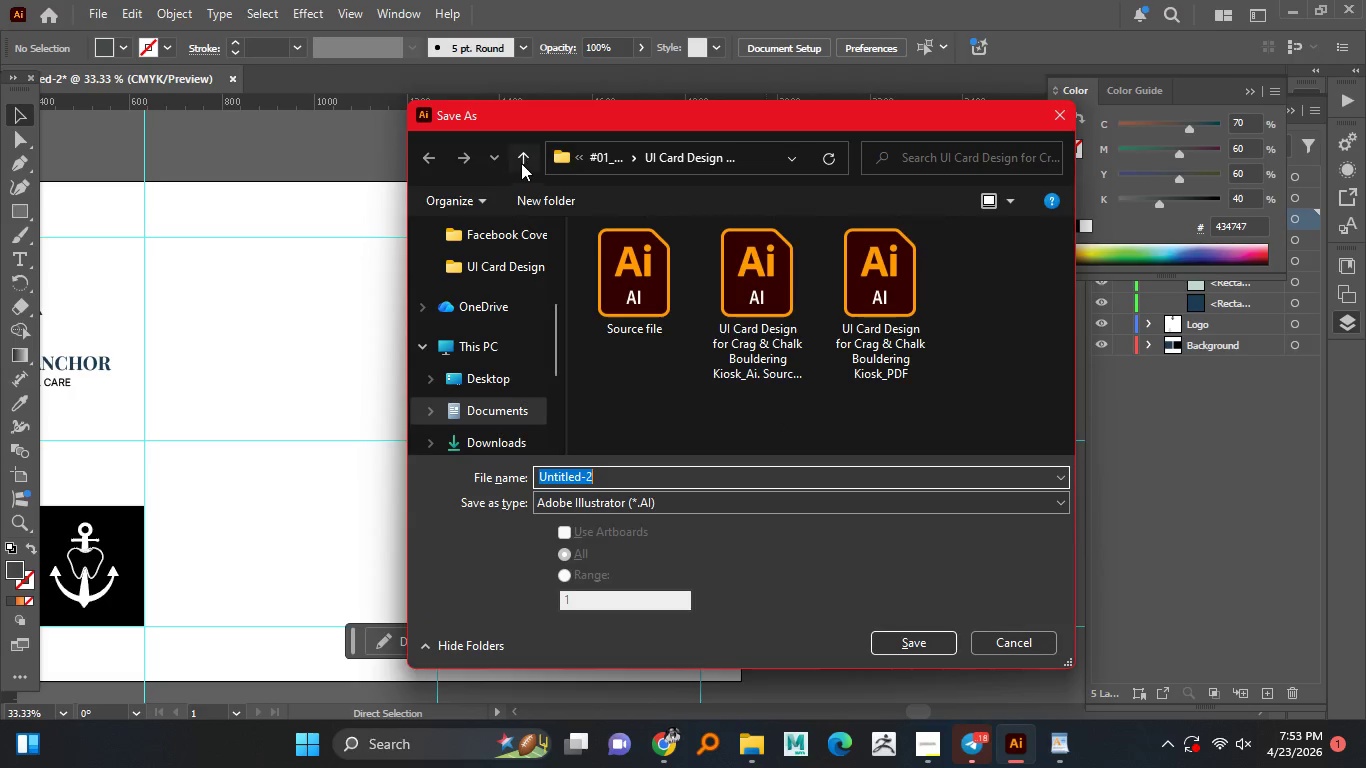 
left_click([524, 158])
 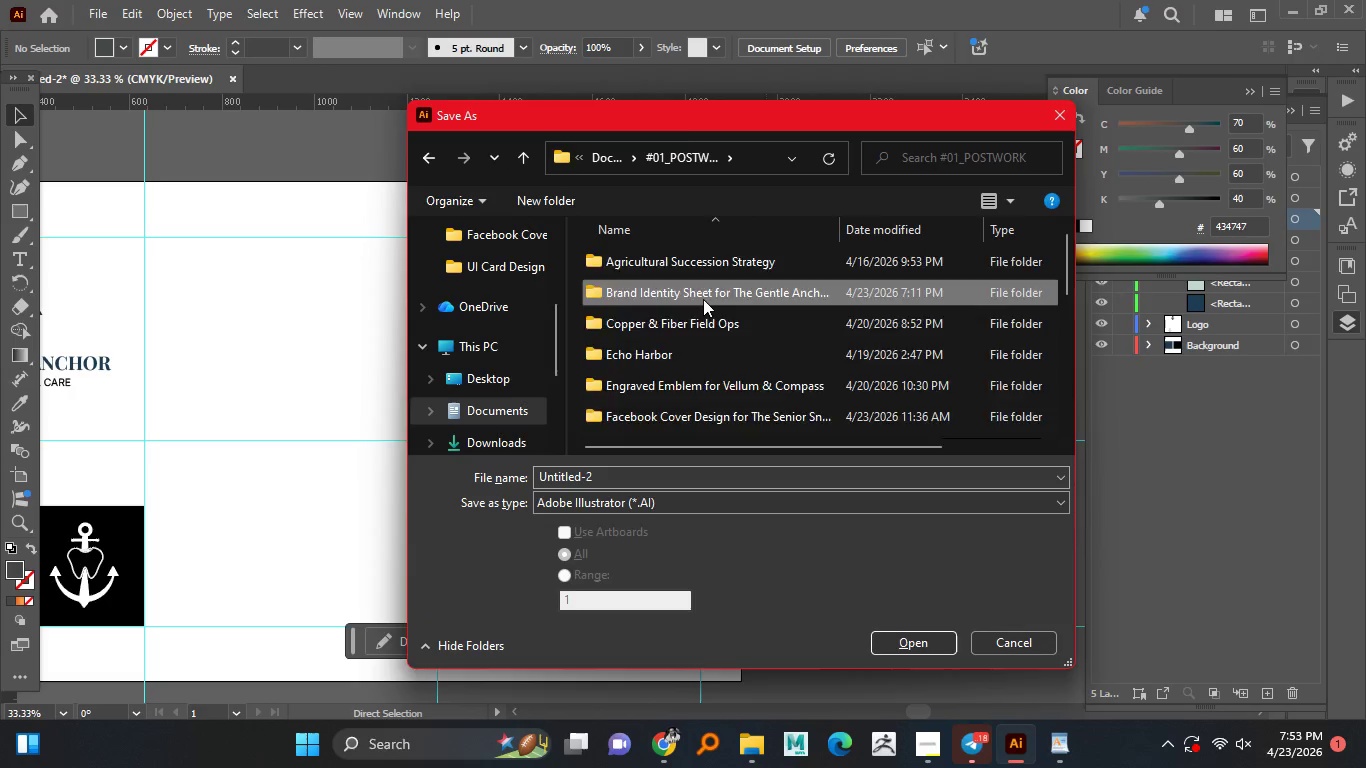 
double_click([703, 299])
 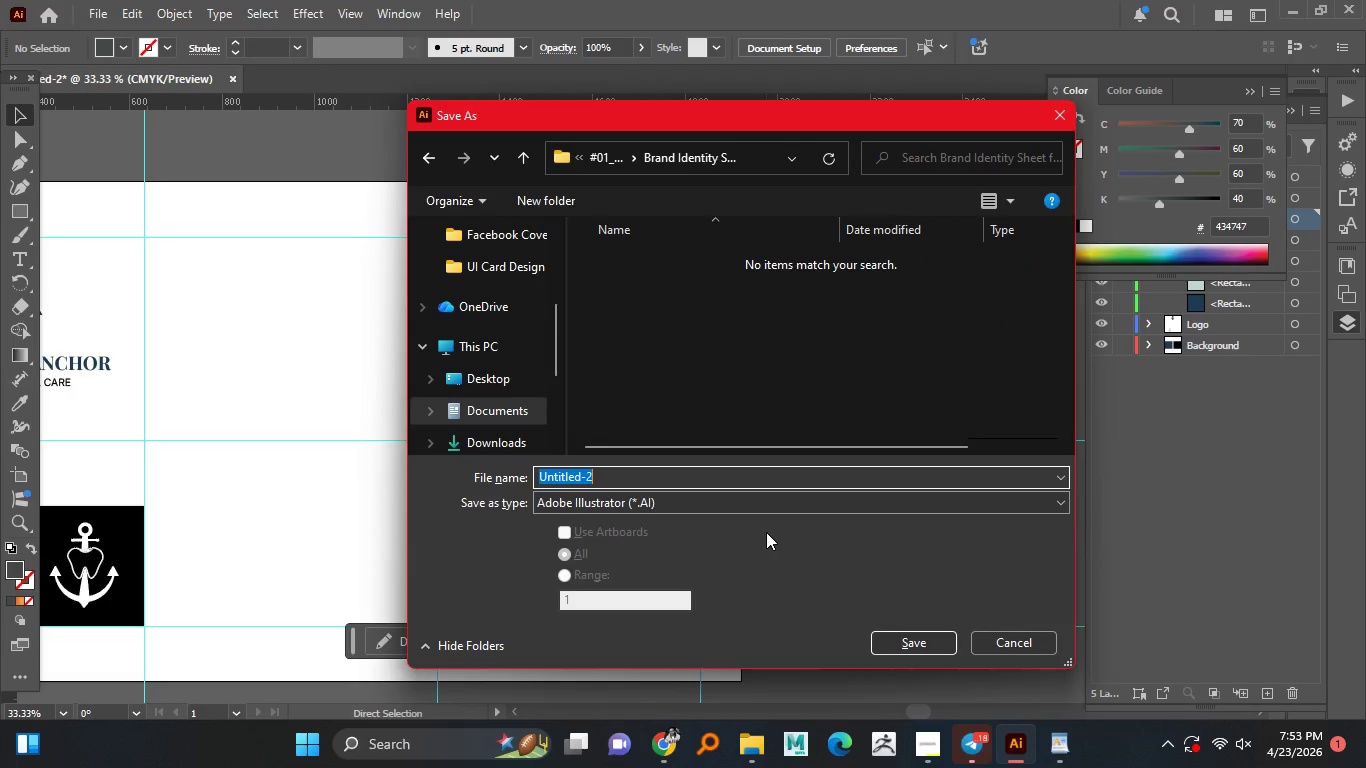 
left_click([618, 483])
 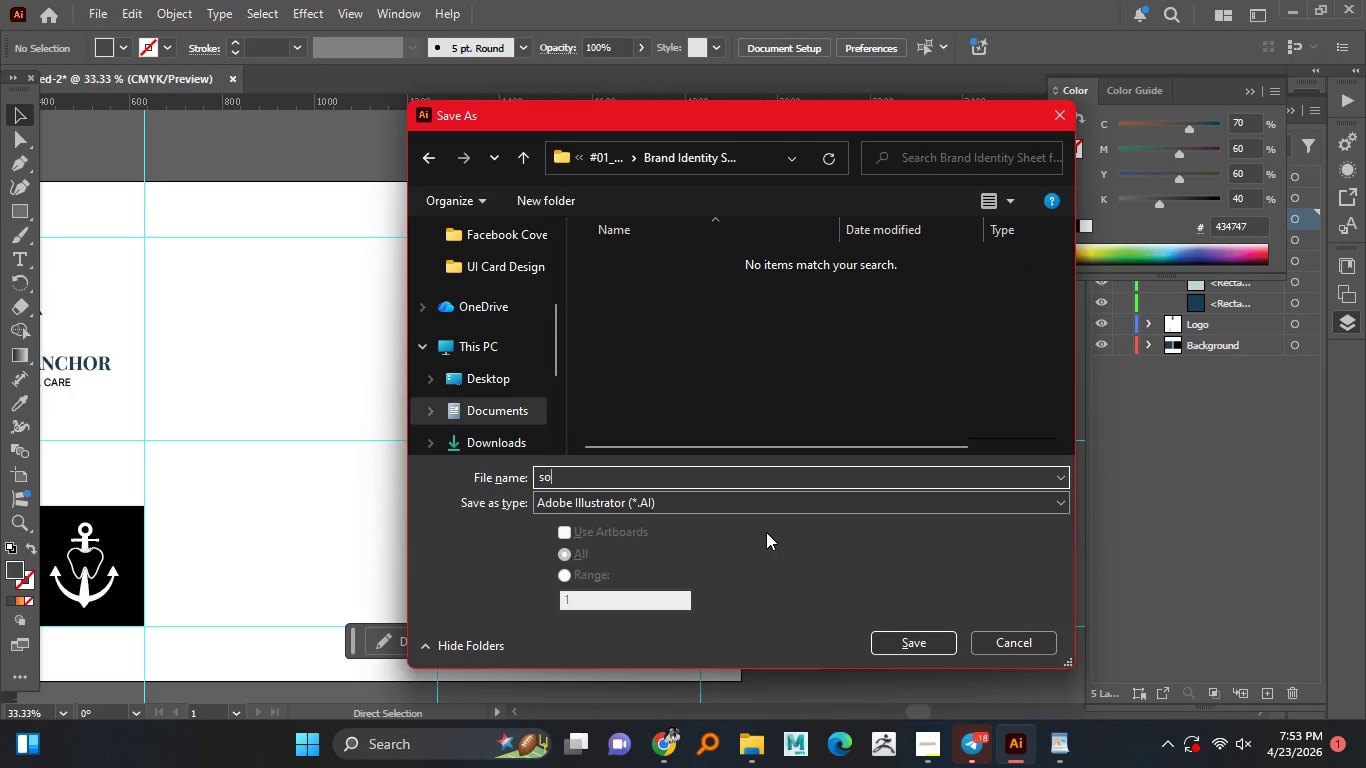 
hold_key(key=ShiftLeft, duration=0.5)
 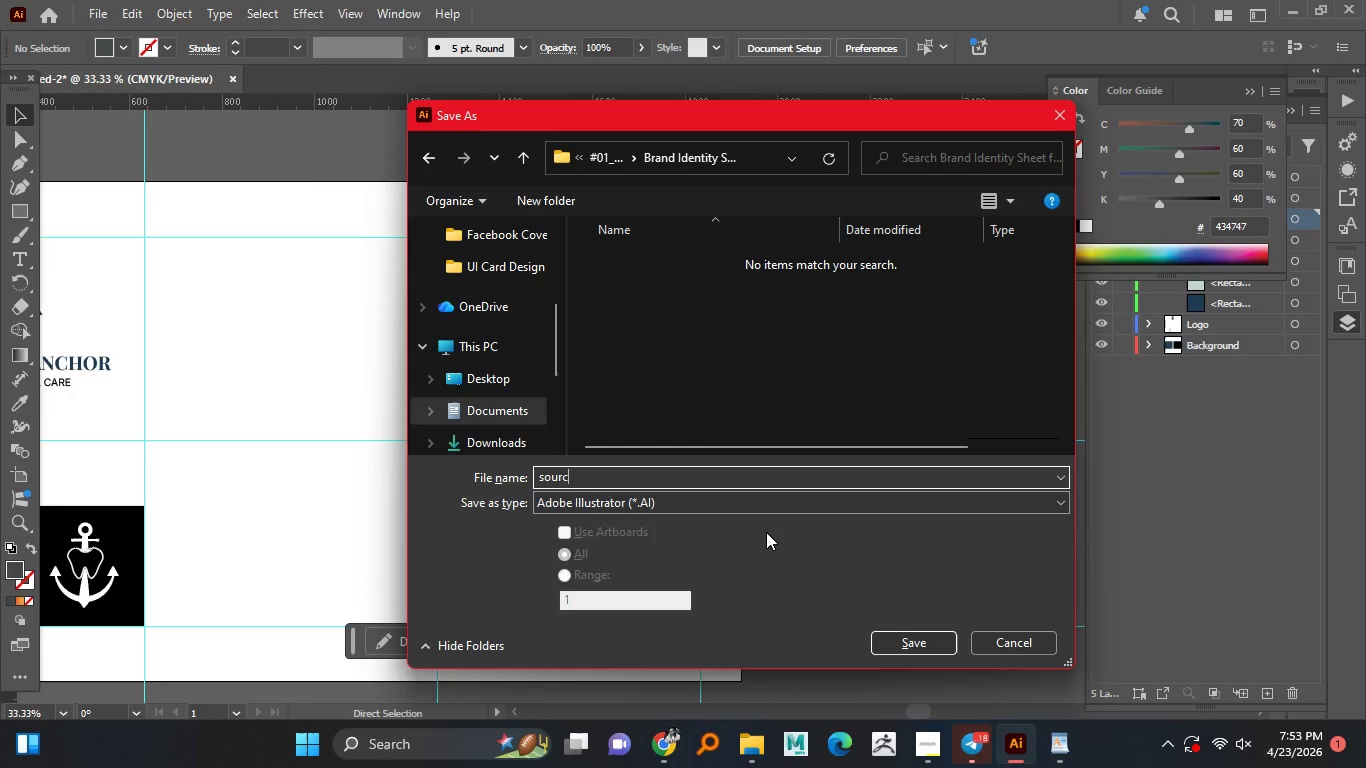 
type(source file)
 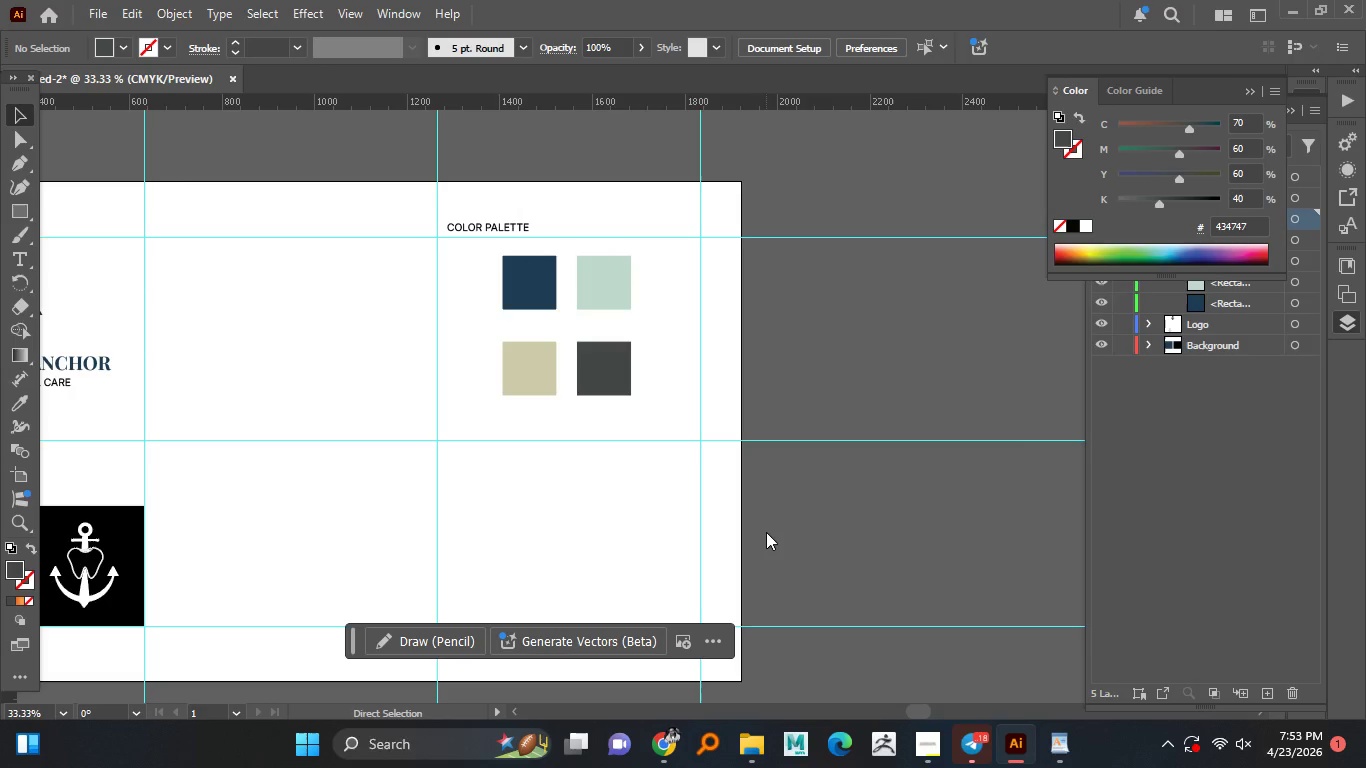 
key(Enter)
 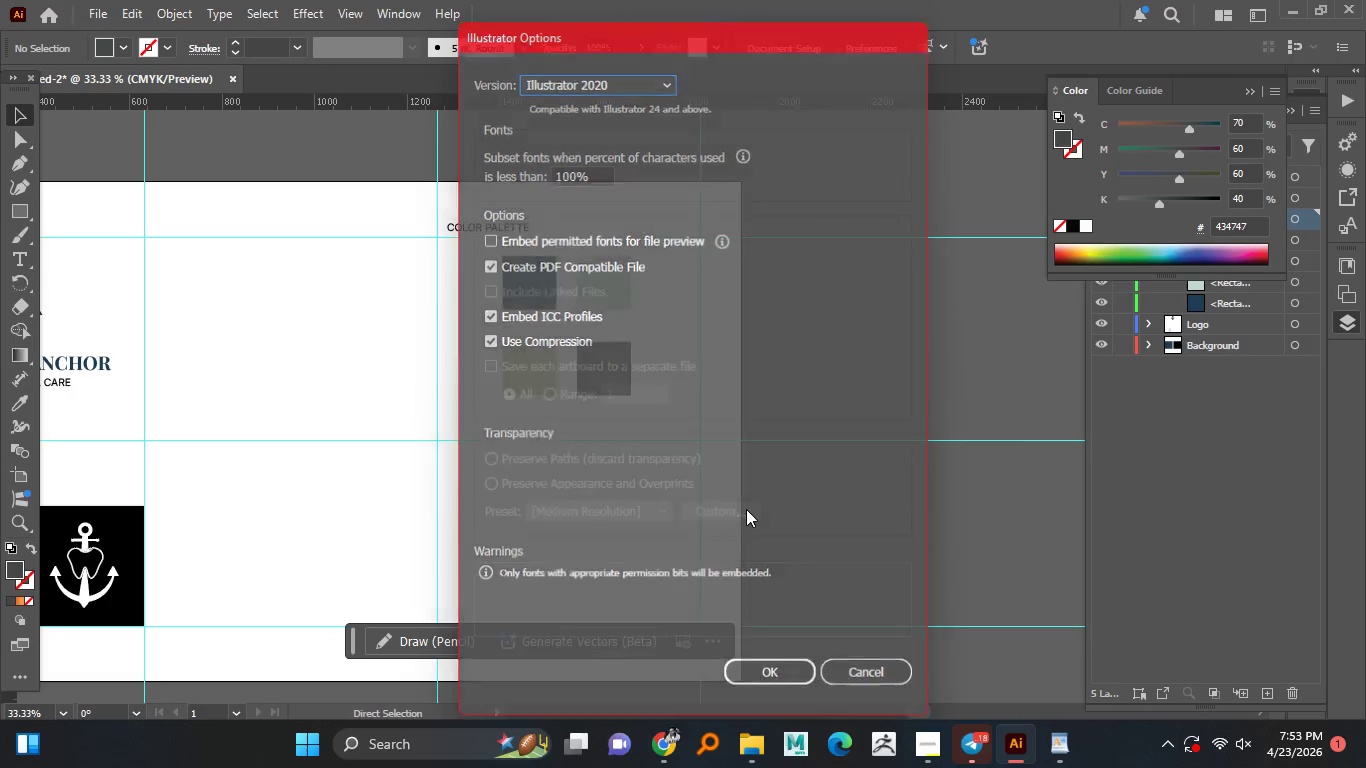 
key(Enter)
 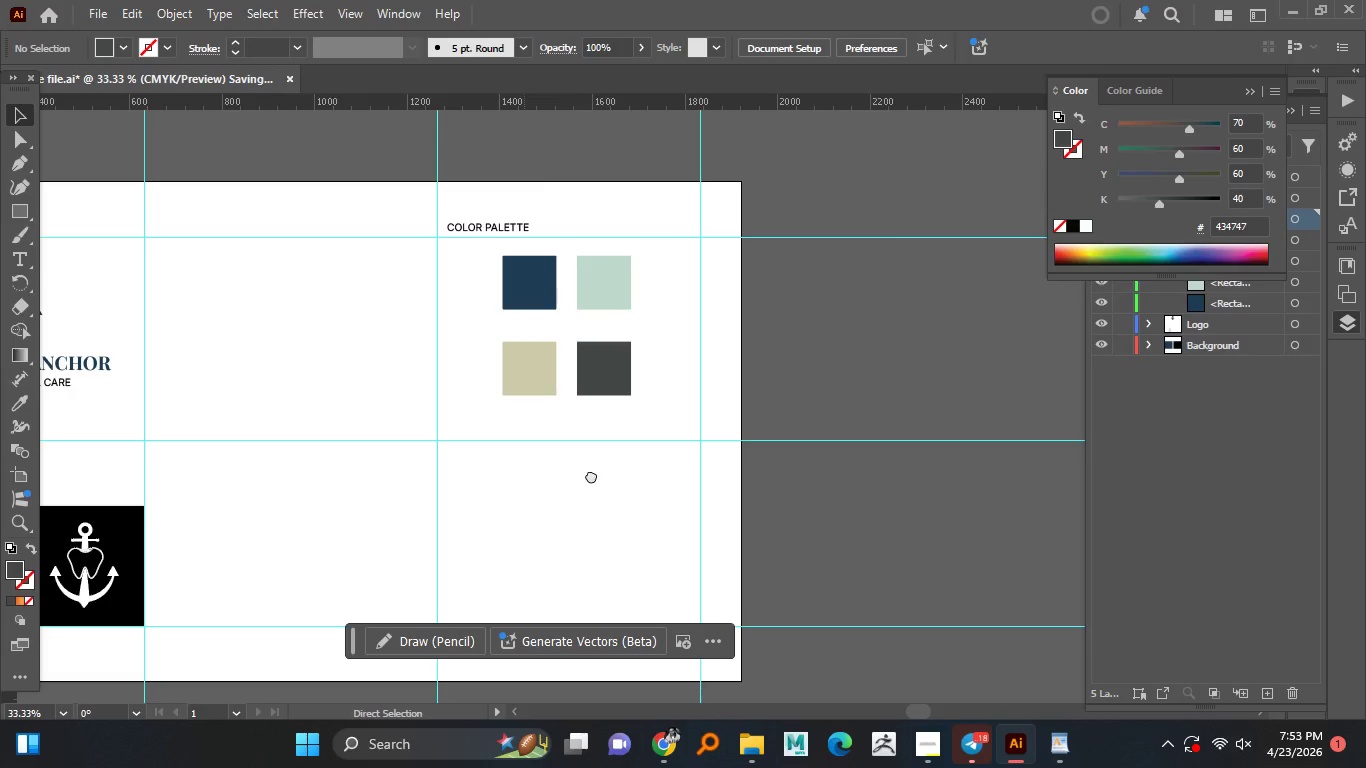 
hold_key(key=AltLeft, duration=1.5)
 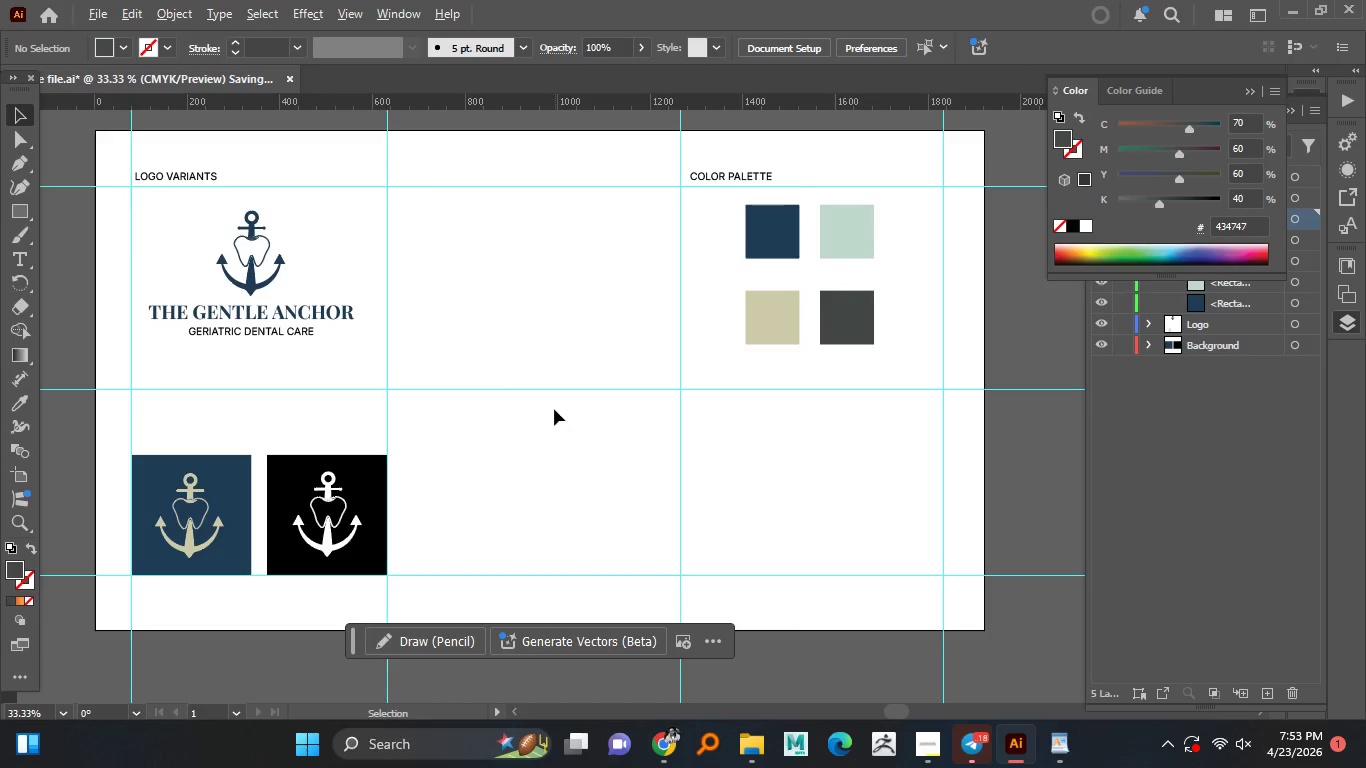 
hold_key(key=AltLeft, duration=1.5)
 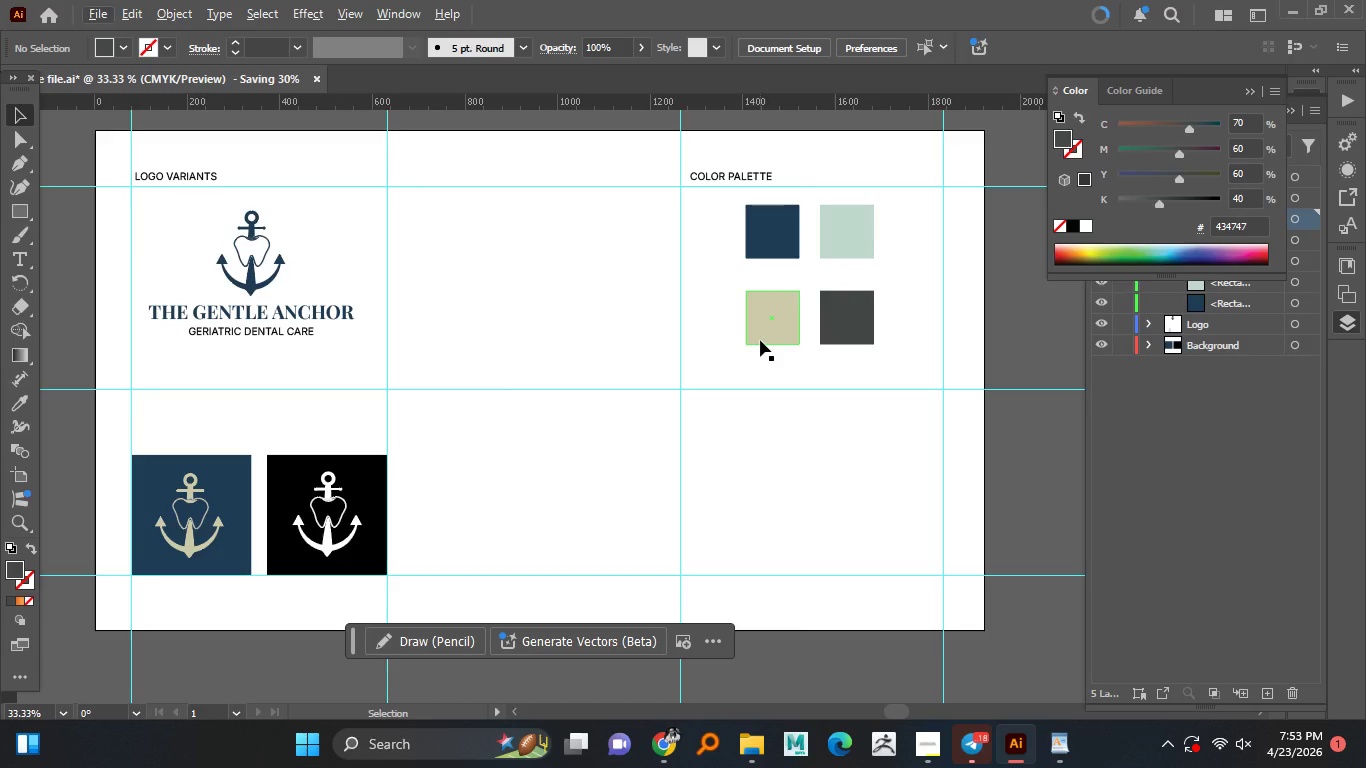 
key(Alt+AltLeft)
 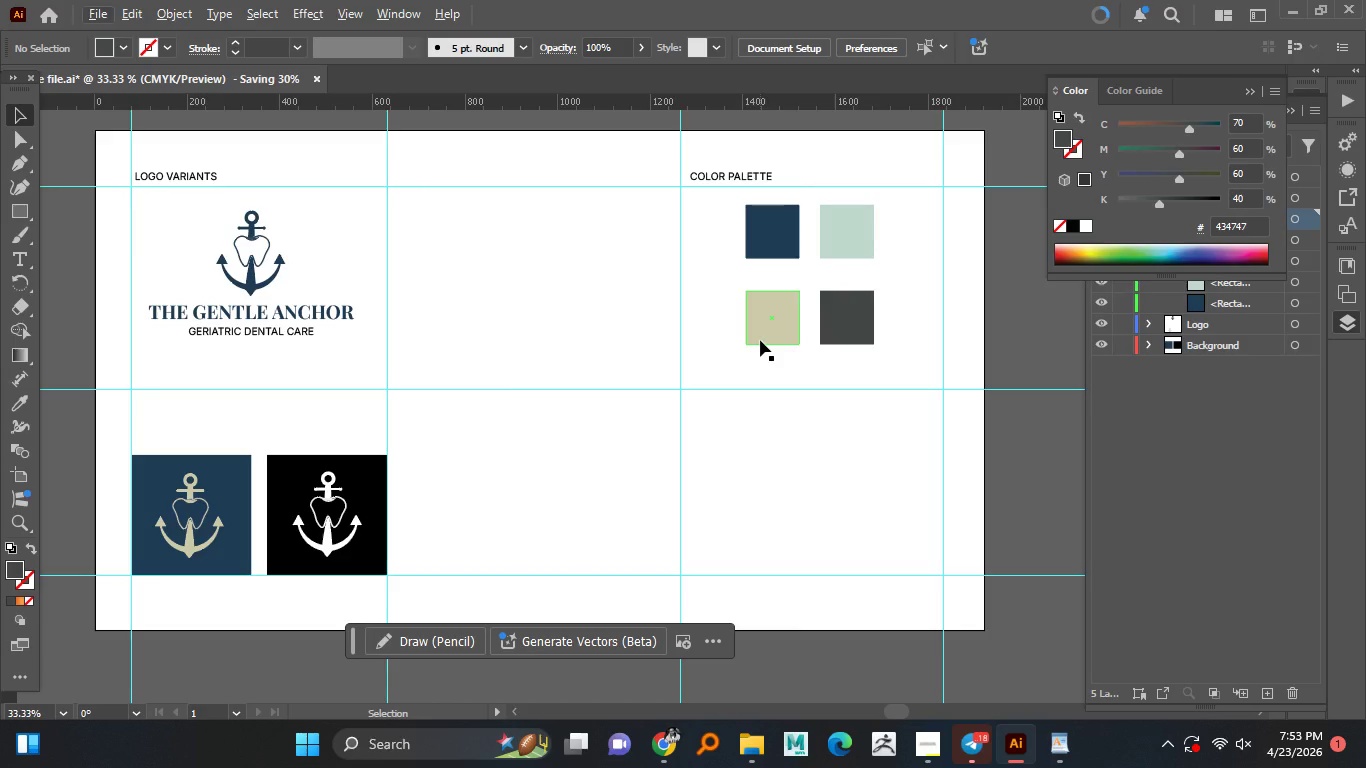 
key(Alt+AltLeft)
 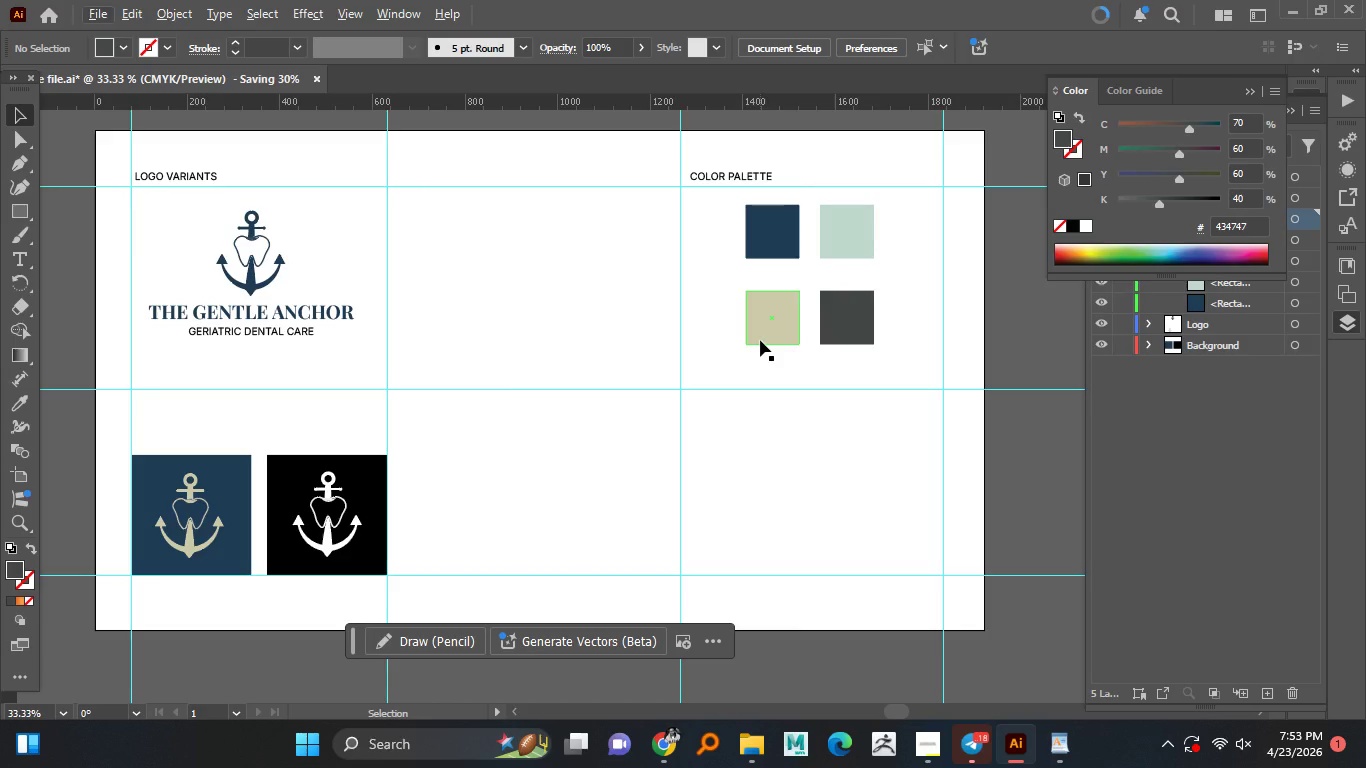 
key(Alt+AltLeft)
 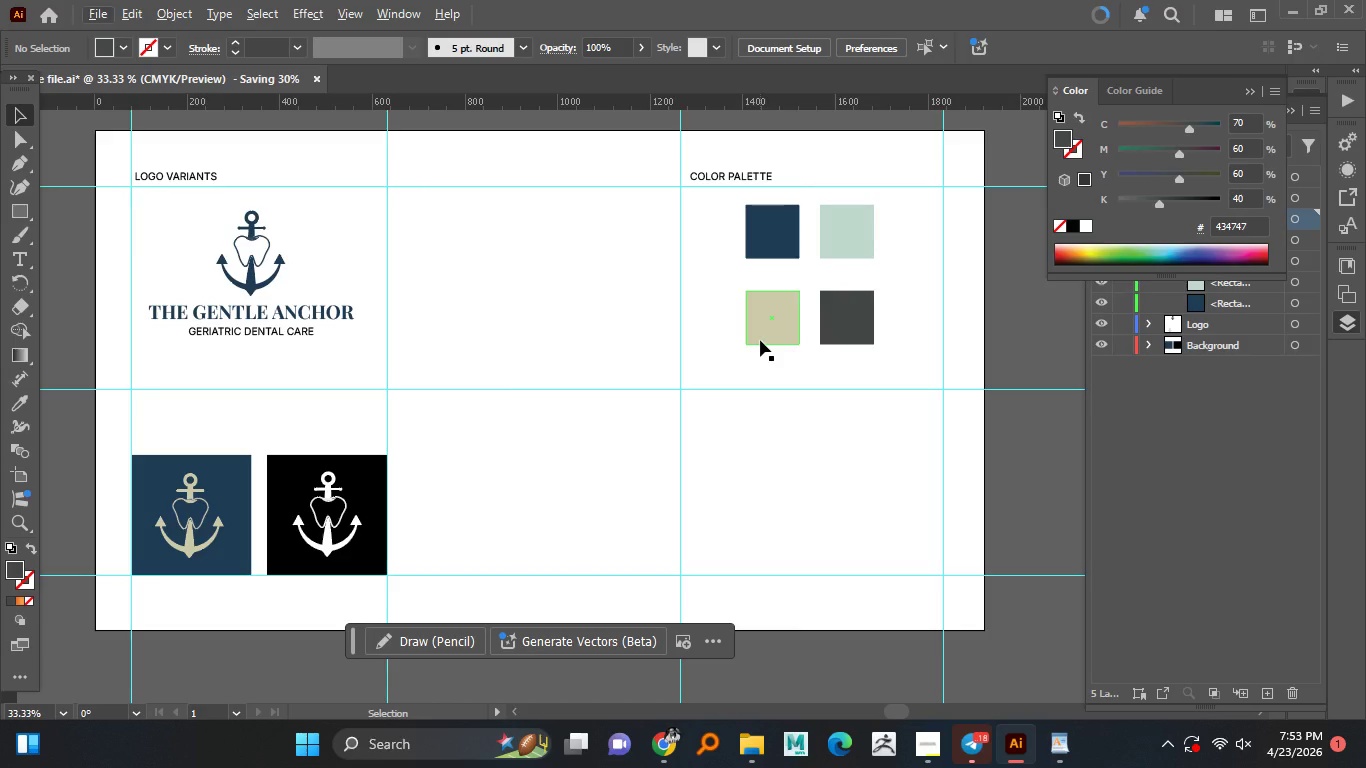 
key(Alt+AltLeft)
 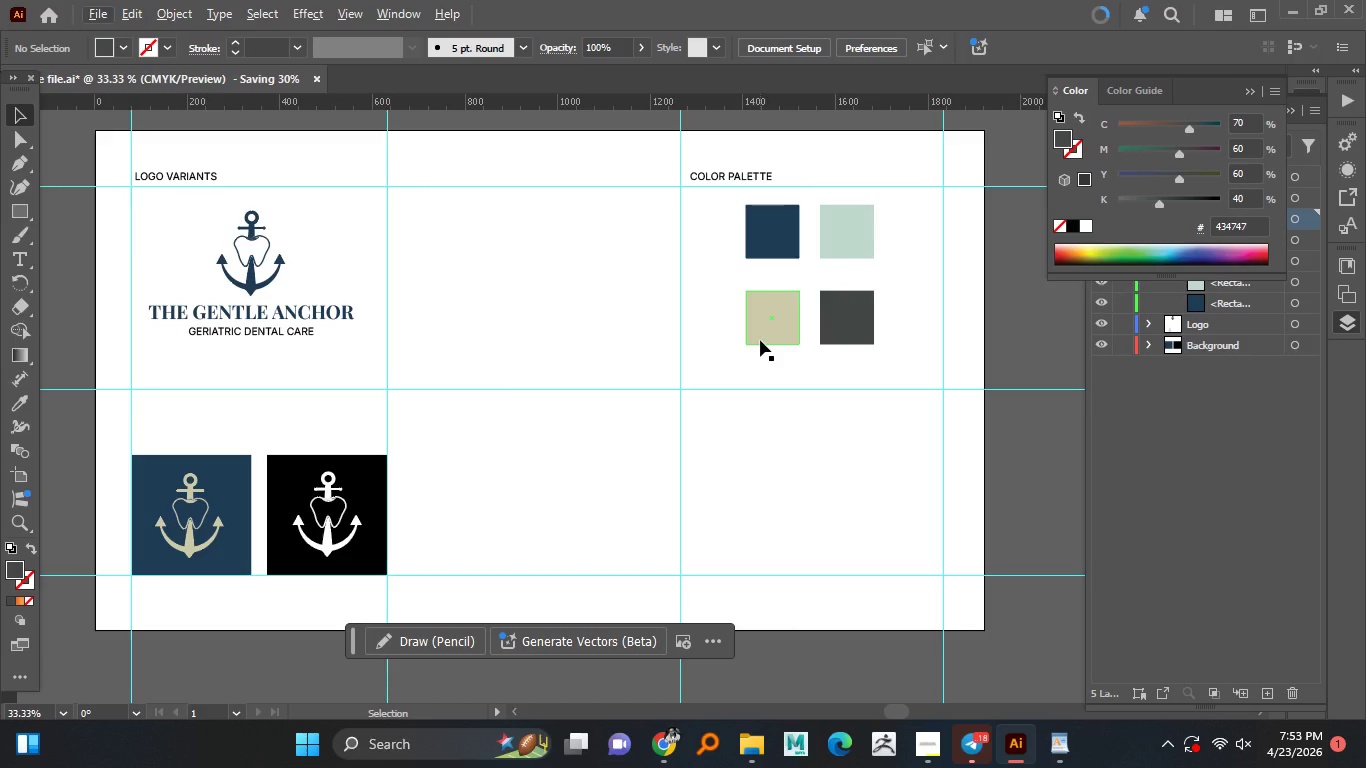 
key(Alt+AltLeft)
 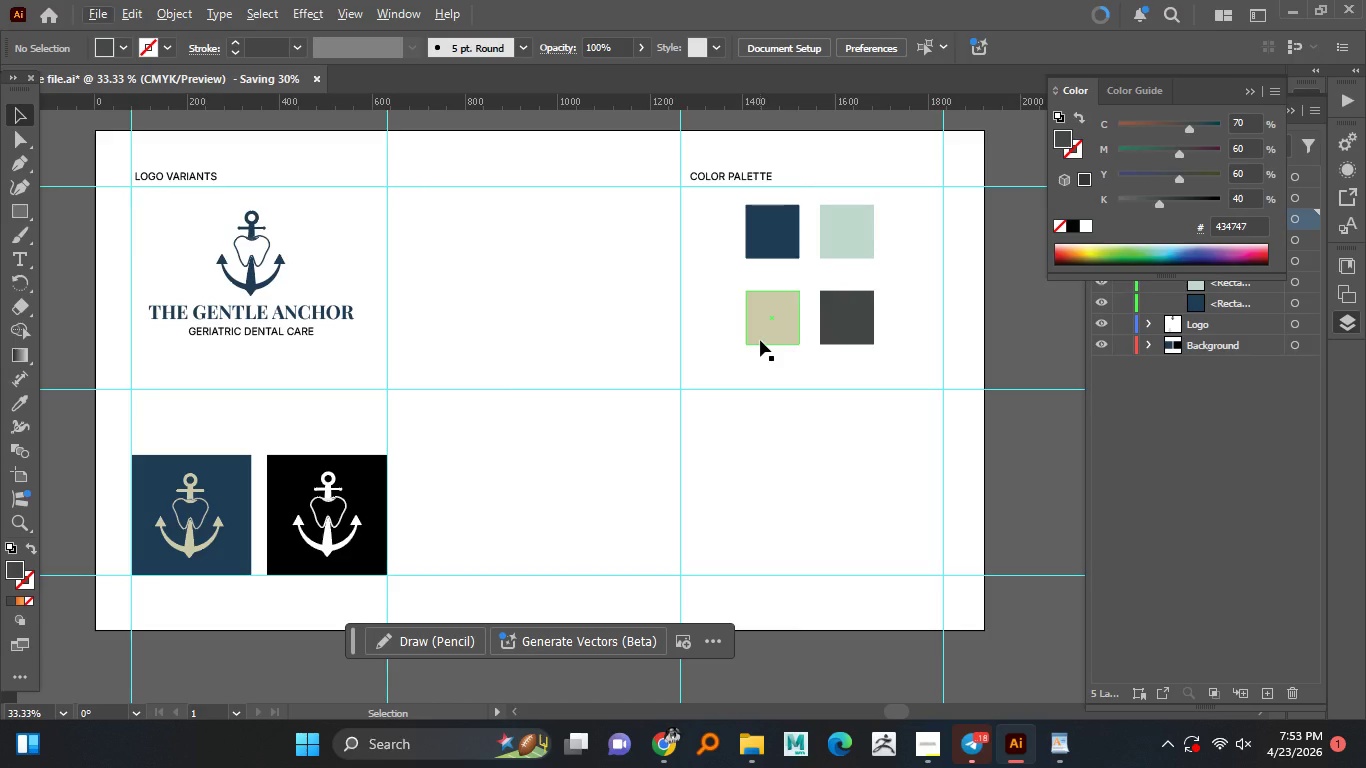 
key(Alt+AltLeft)
 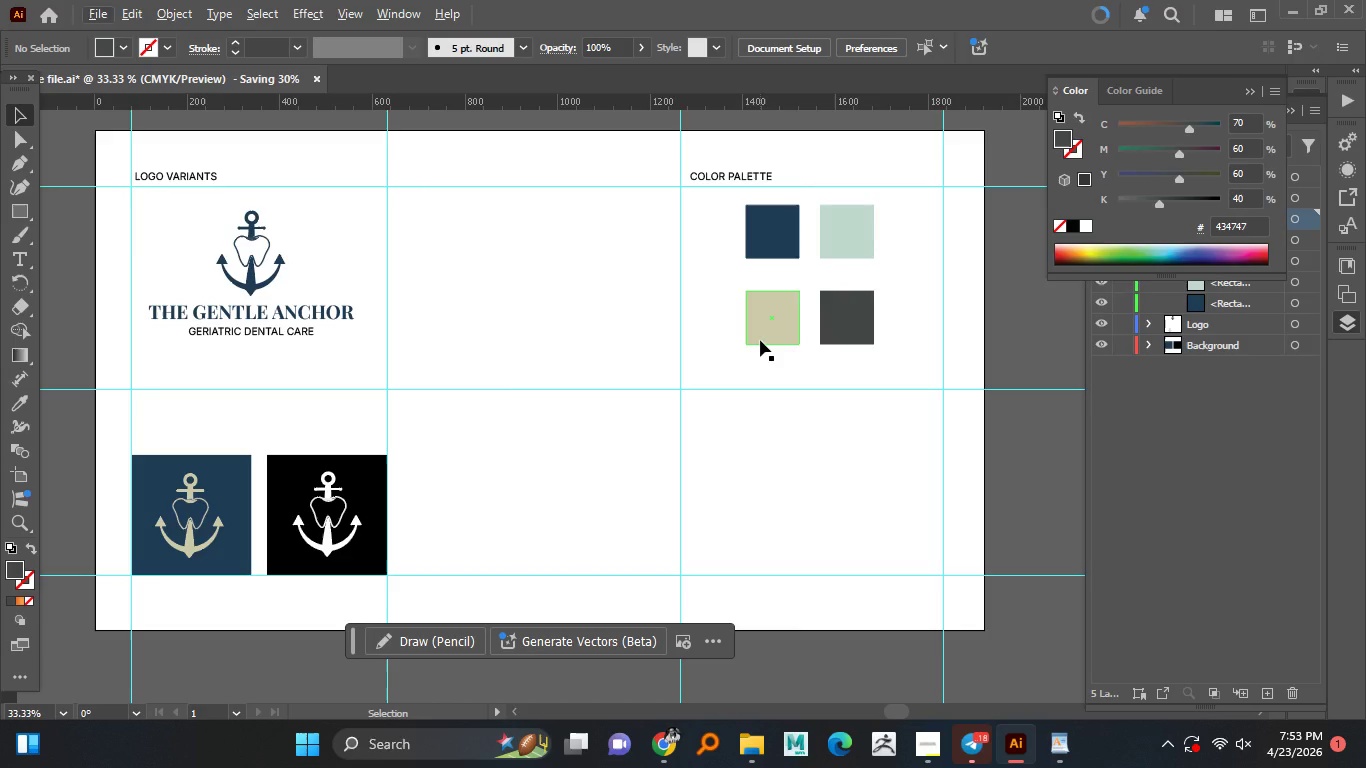 
key(Alt+AltLeft)
 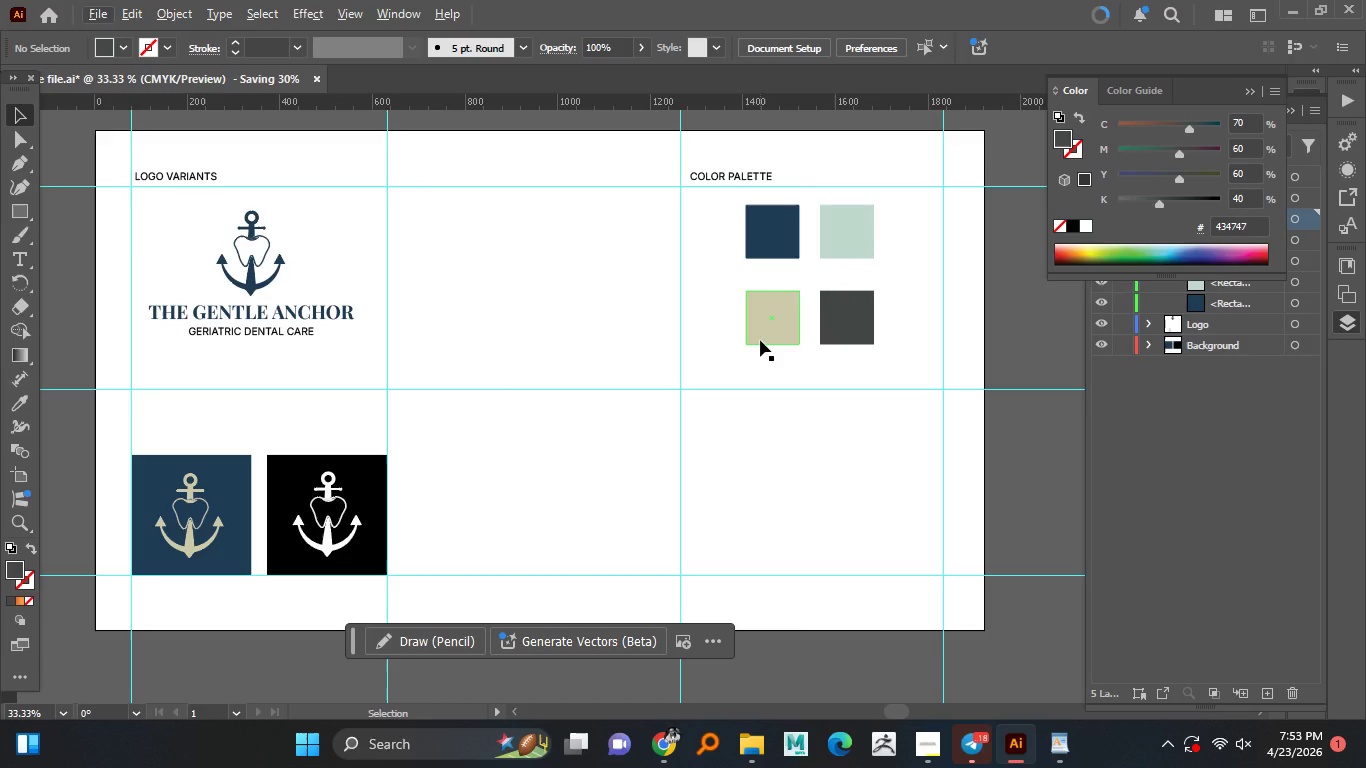 
key(Alt+AltLeft)
 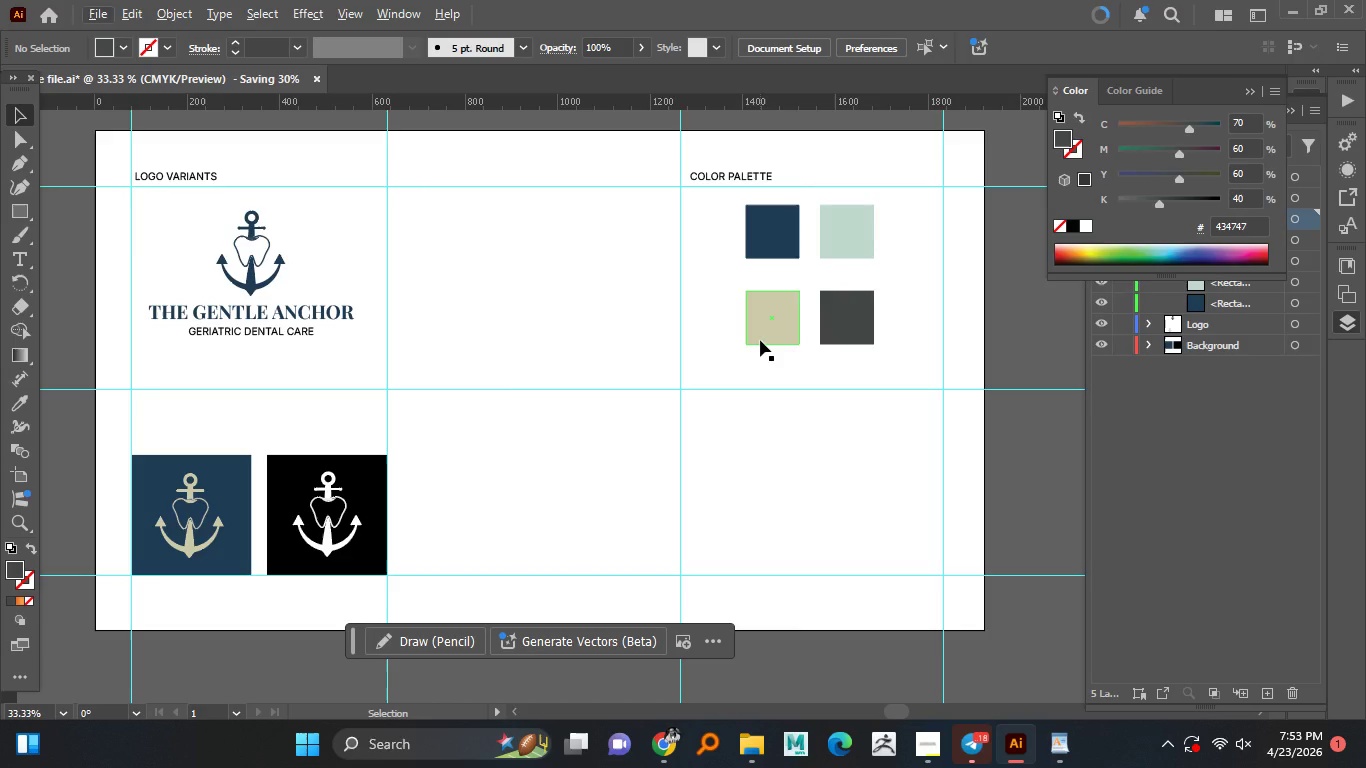 
wait(32.27)
 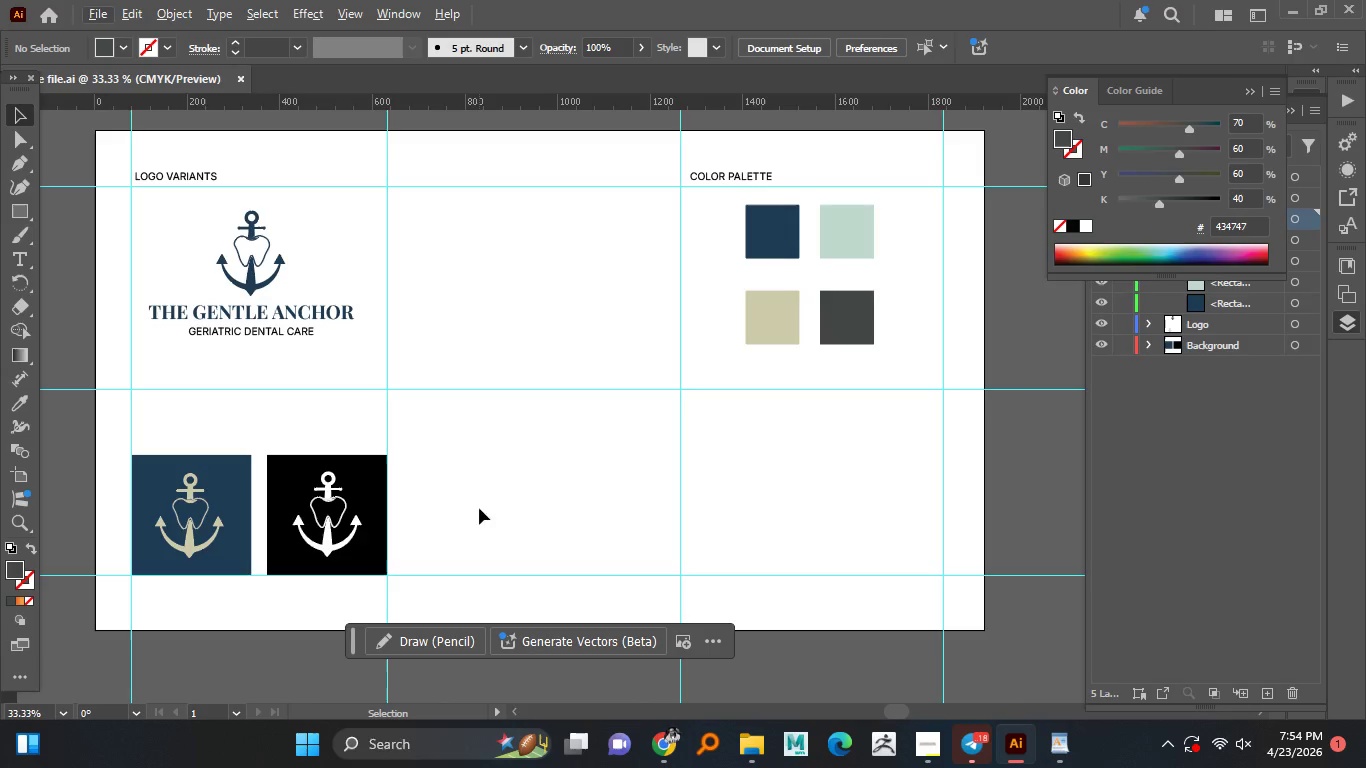 
hold_key(key=AltLeft, duration=1.52)
scroll: coordinate [531, 237], scroll_direction: none, amount: 0.0
 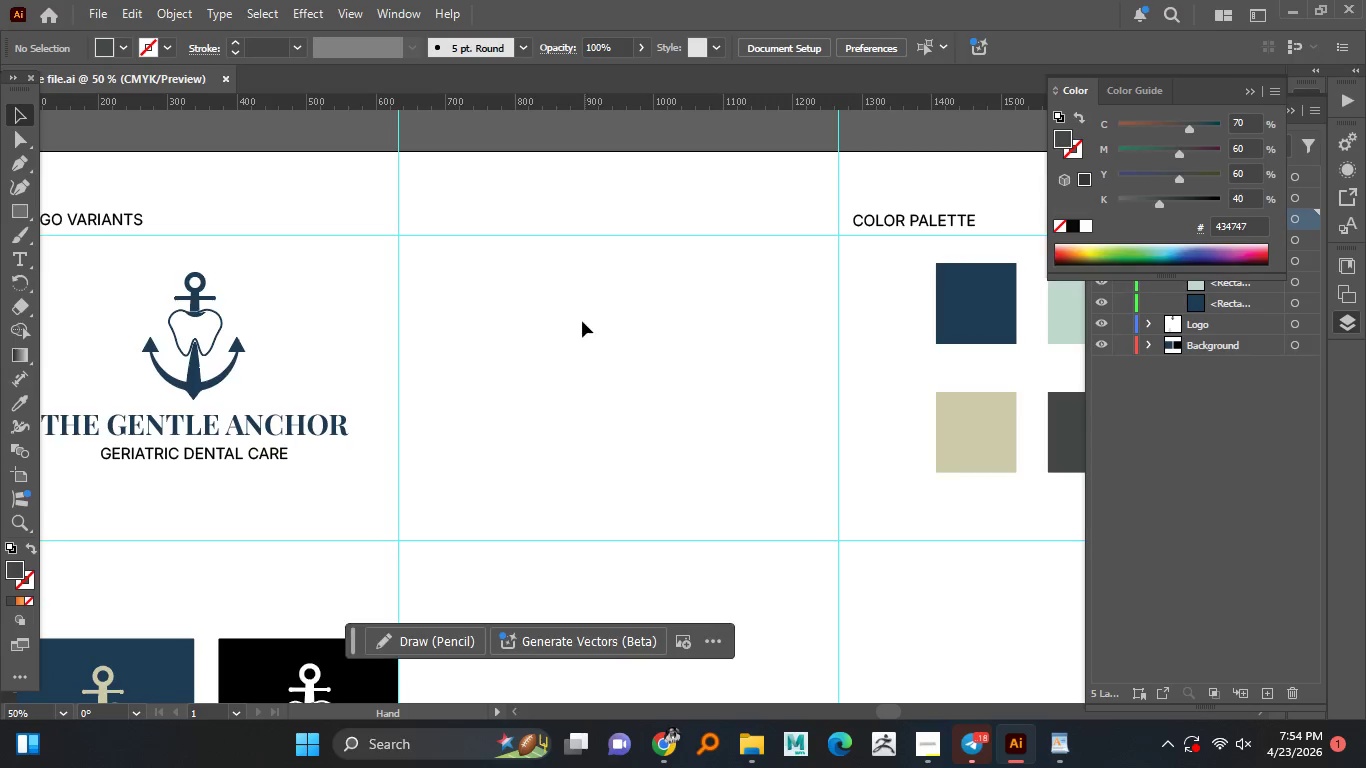 
hold_key(key=AltLeft, duration=0.98)
 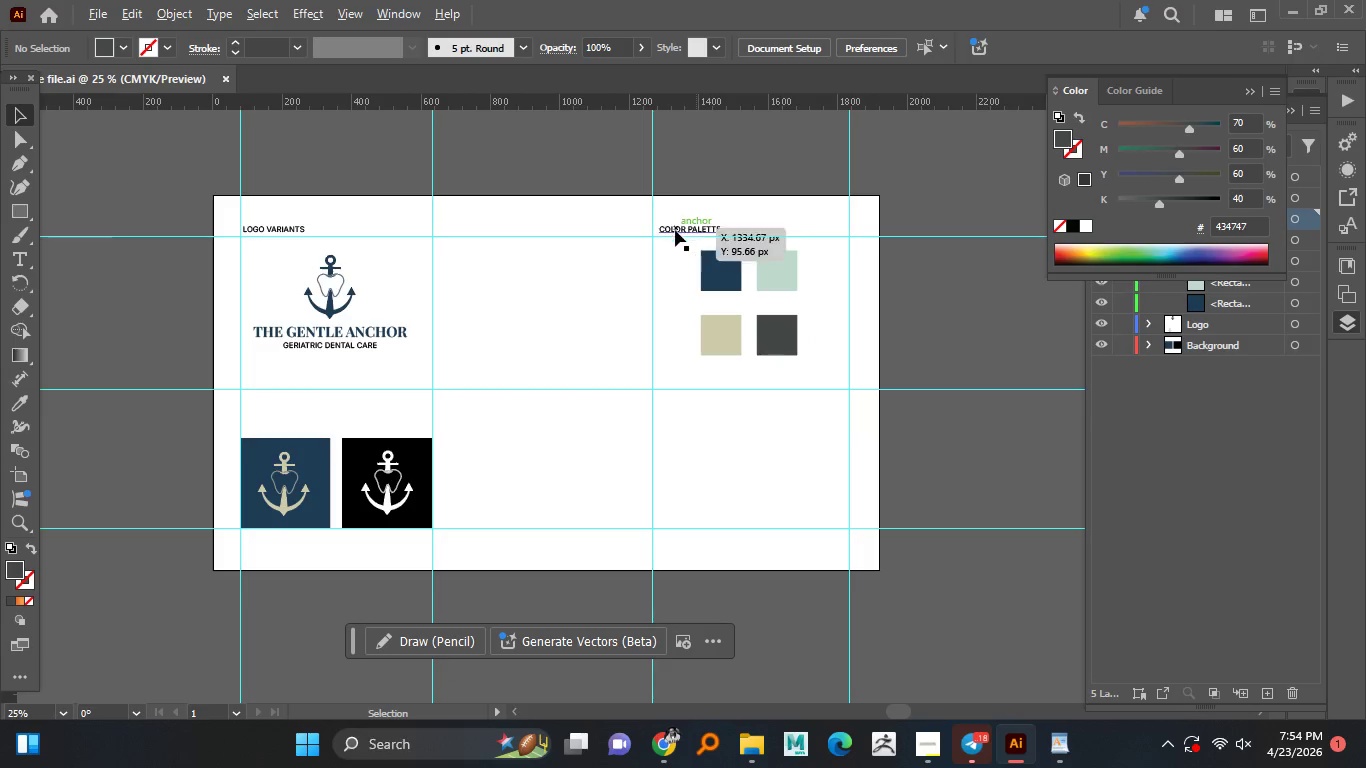 
hold_key(key=AltLeft, duration=4.56)
scroll: coordinate [472, 237], scroll_direction: down, amount: 1.0
 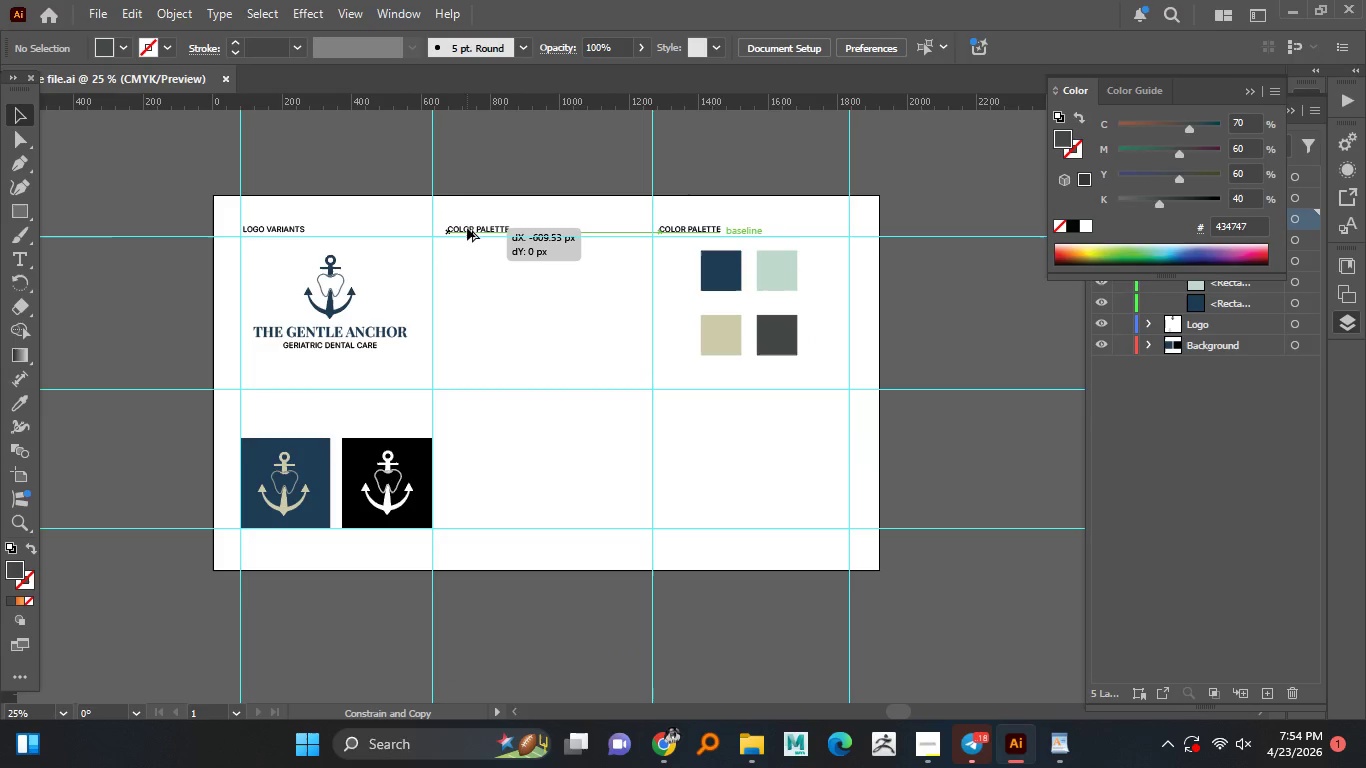 
hold_key(key=ShiftLeft, duration=1.5)
left_click_drag(start_coordinate=[679, 231], to_coordinate=[464, 229])
 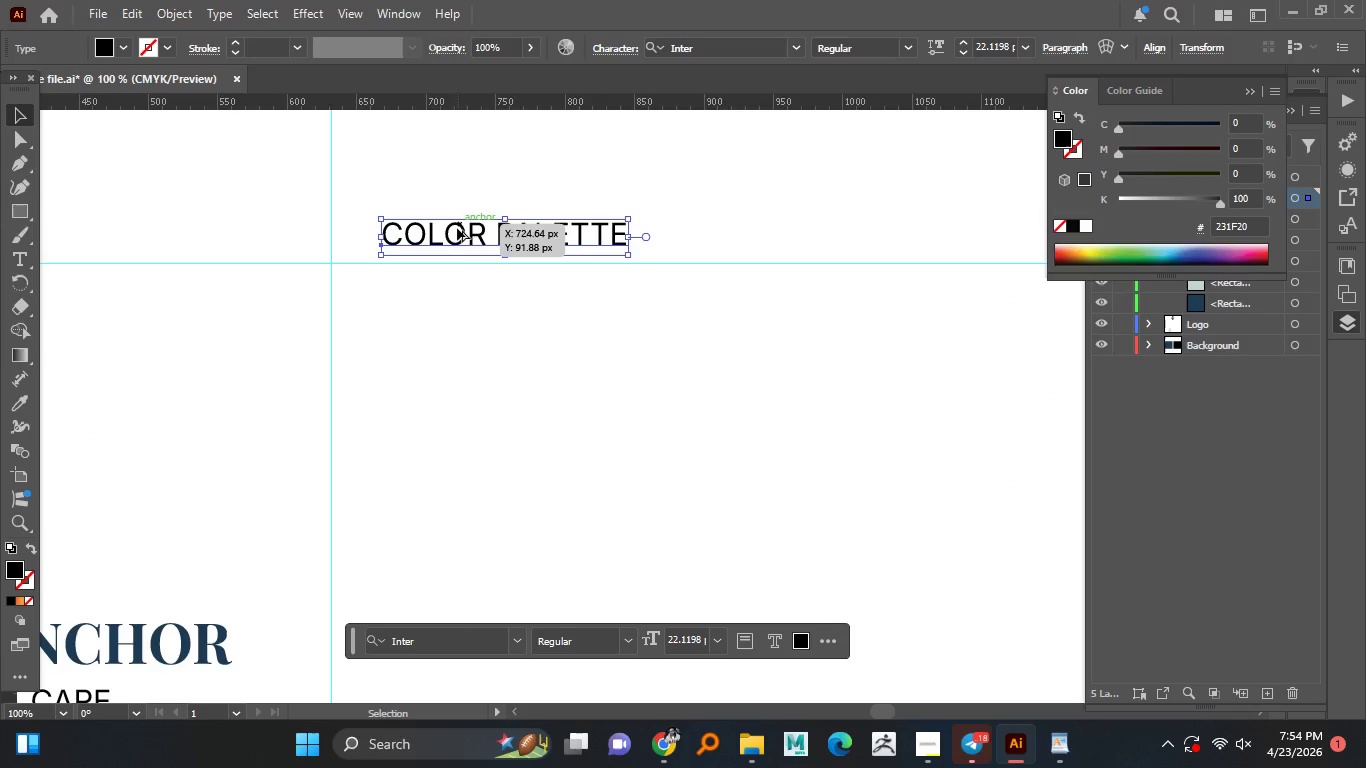 
key(Alt+Shift+ShiftLeft)
 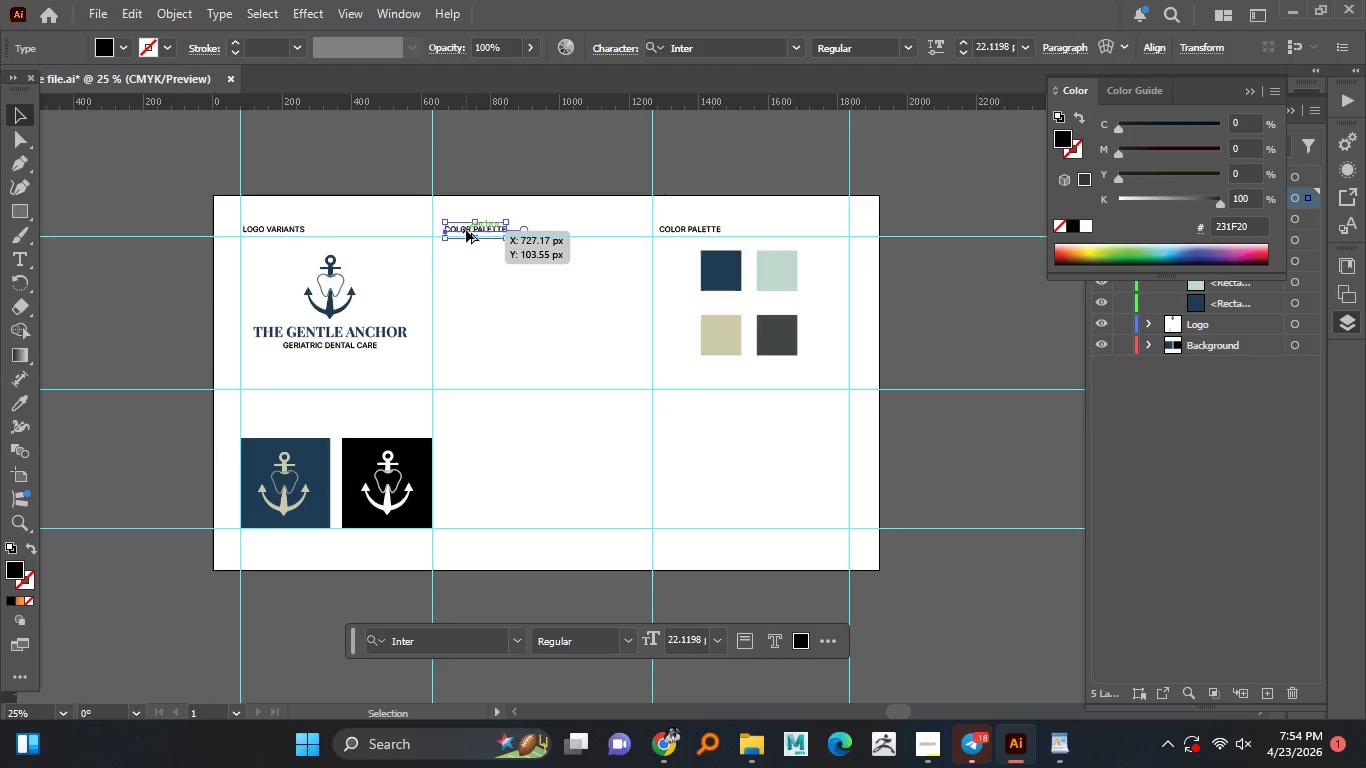 
key(Alt+Shift+ShiftLeft)
 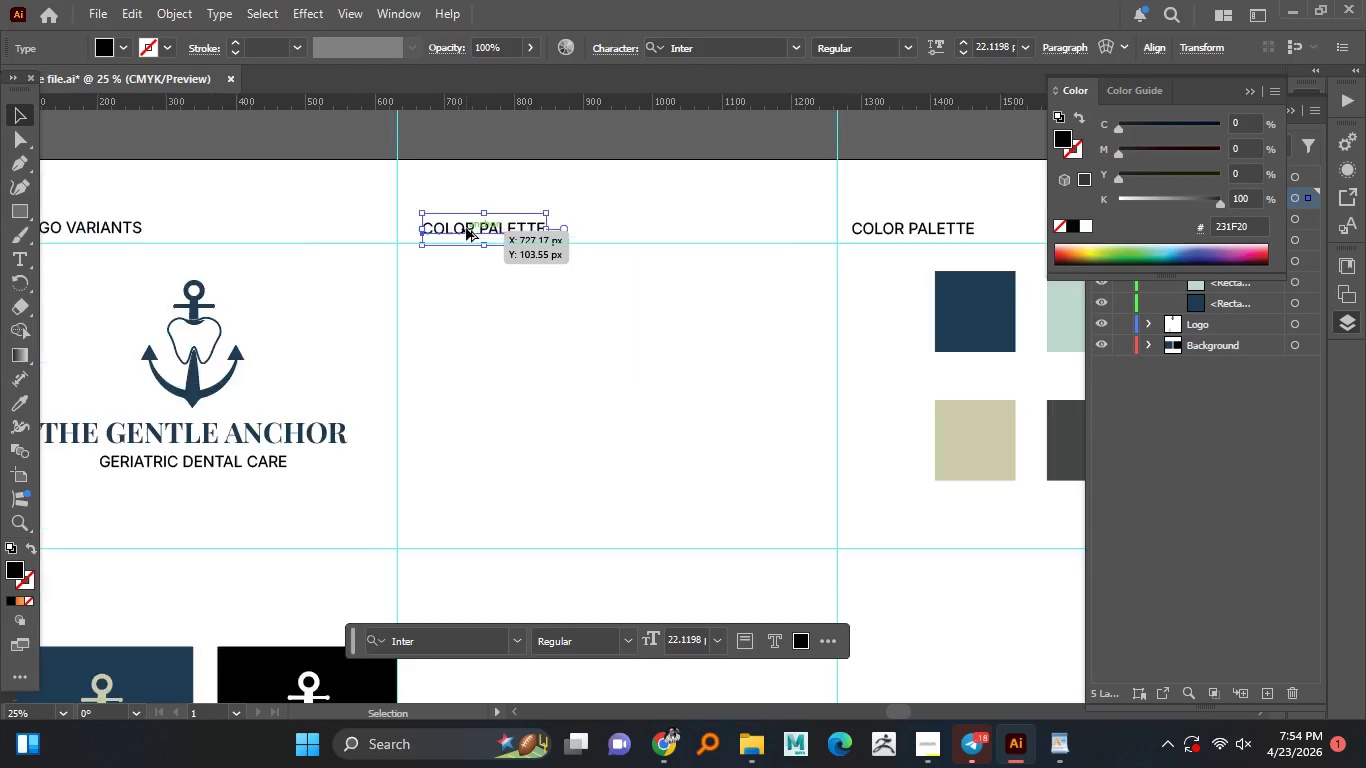 
key(Alt+Shift+ShiftLeft)
 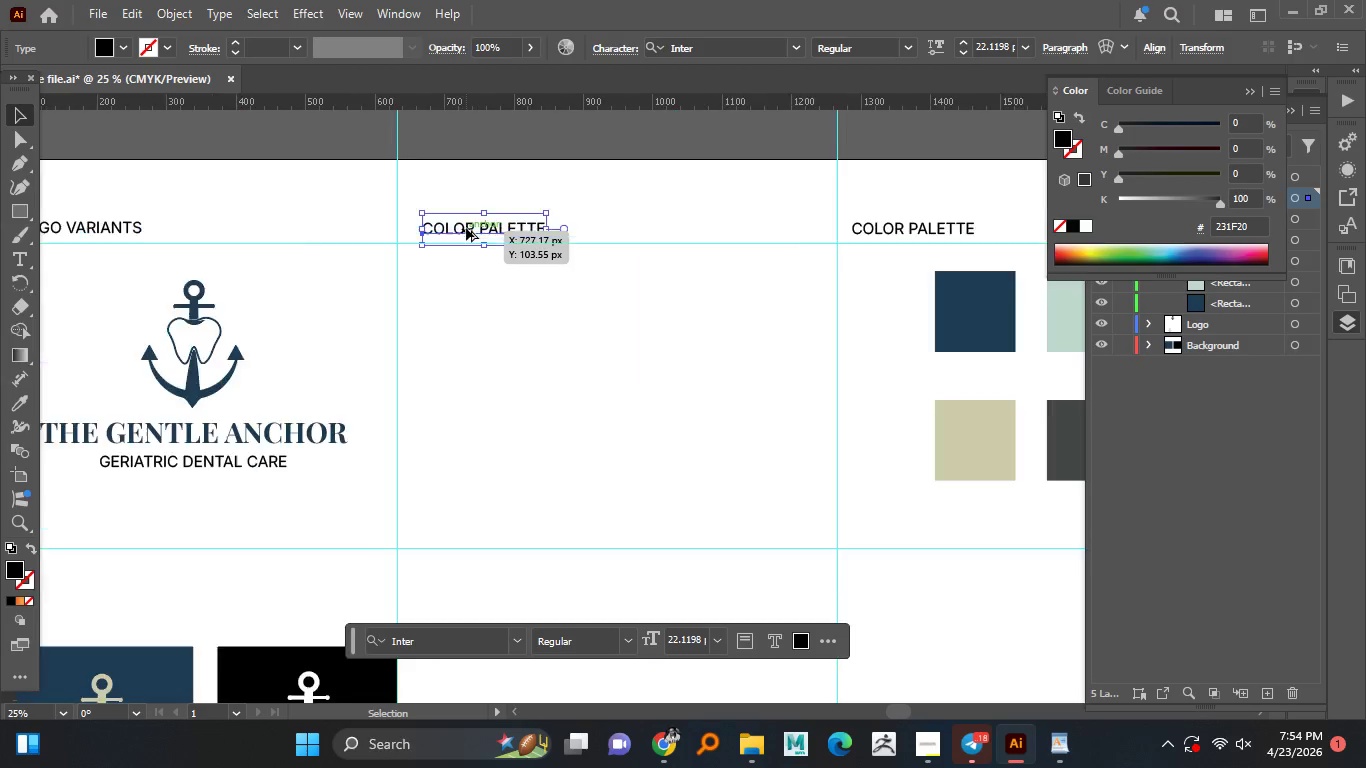 
key(Alt+Shift+ShiftLeft)
 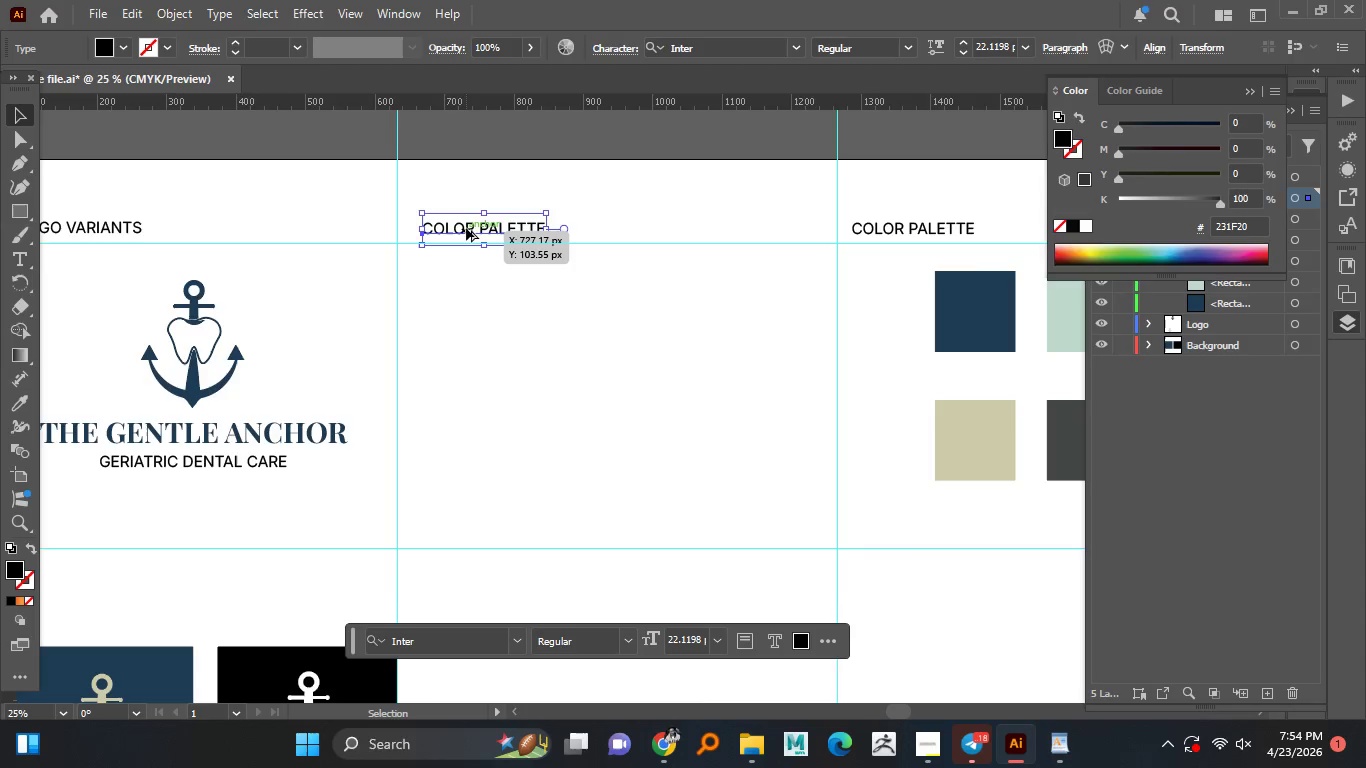 
key(Alt+Shift+ShiftLeft)
 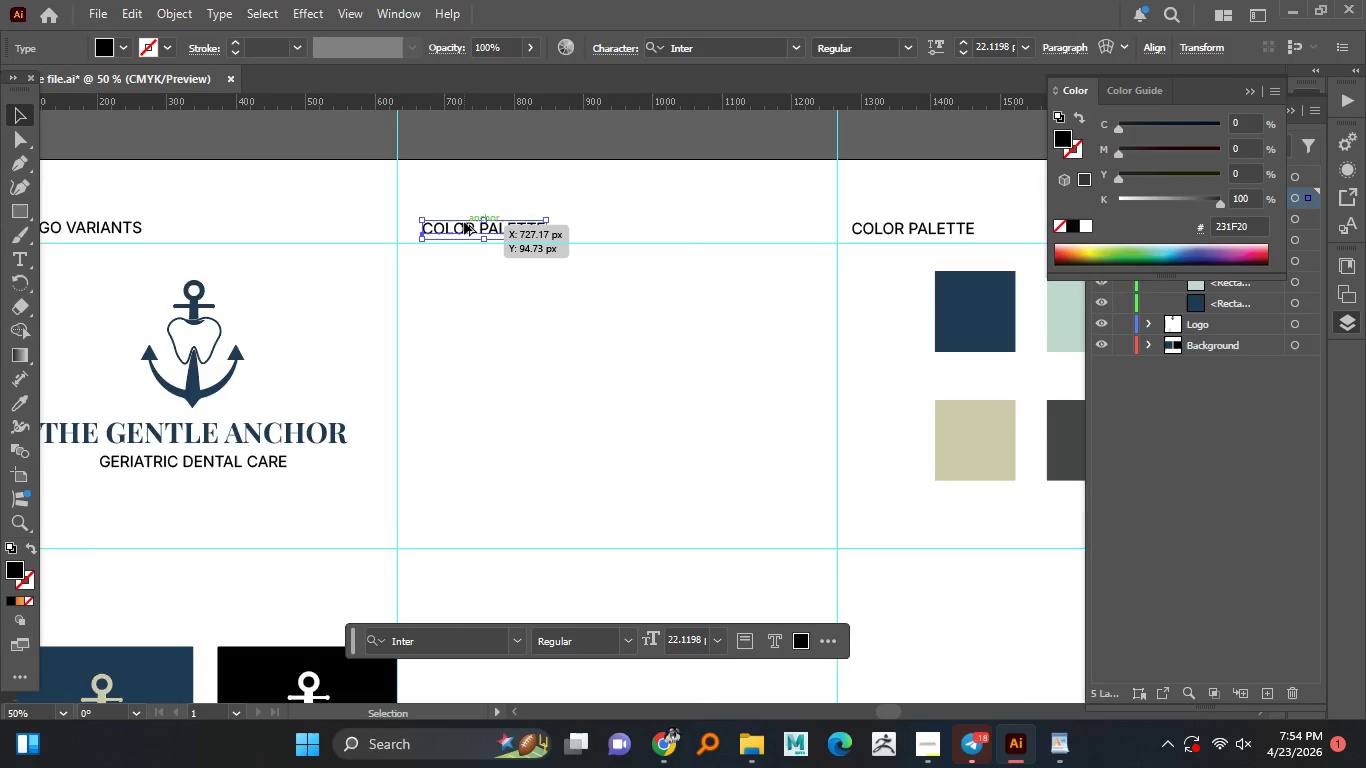 
hold_key(key=ShiftLeft, duration=2.05)
scroll: coordinate [464, 222], scroll_direction: up, amount: 4.0
 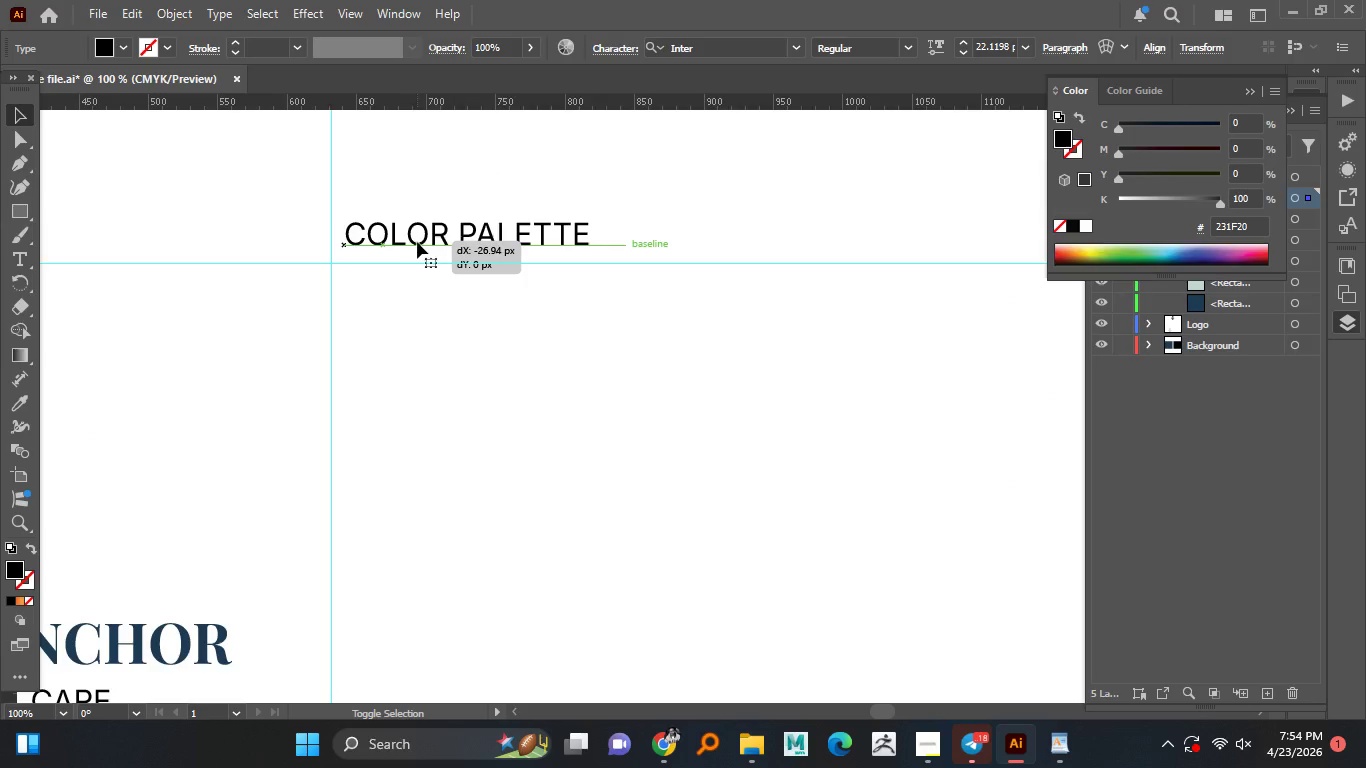 
left_click_drag(start_coordinate=[449, 237], to_coordinate=[410, 242])
 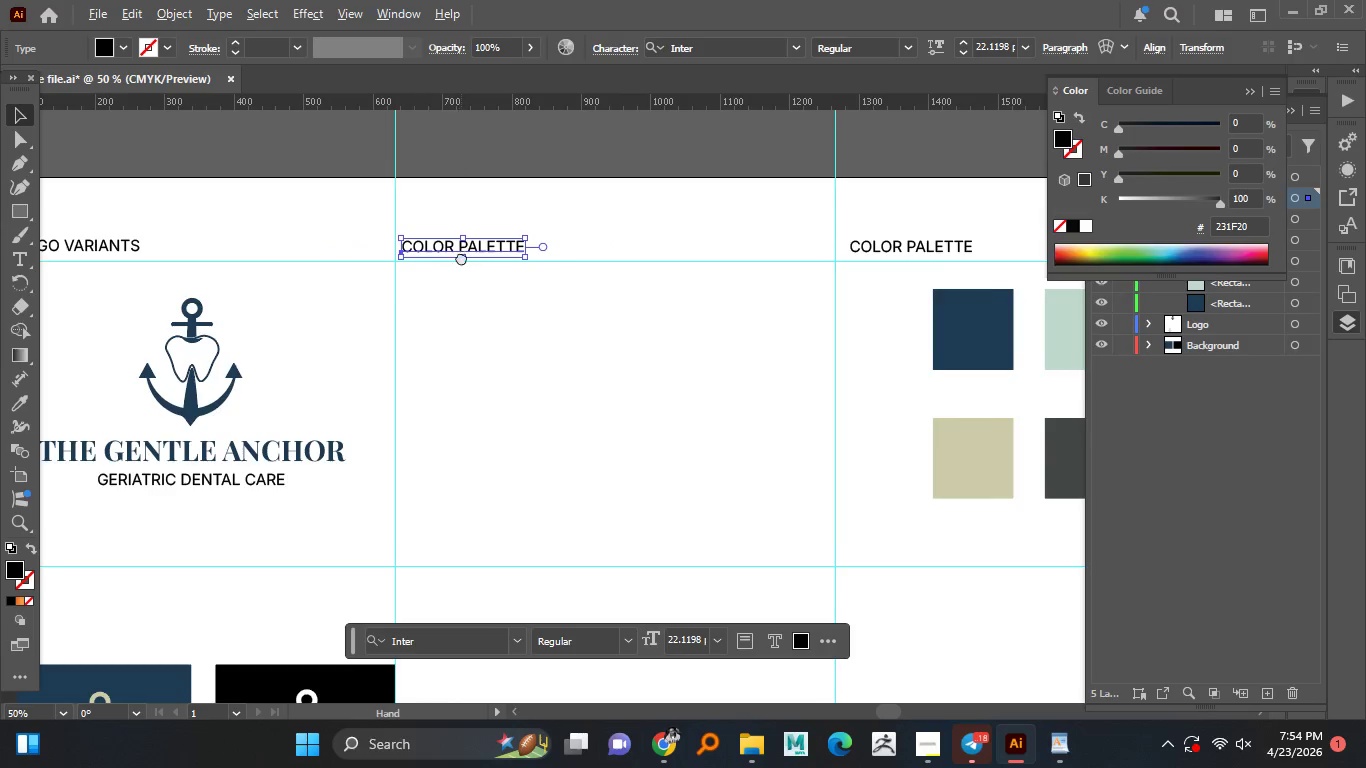 
hold_key(key=ShiftLeft, duration=0.78)
 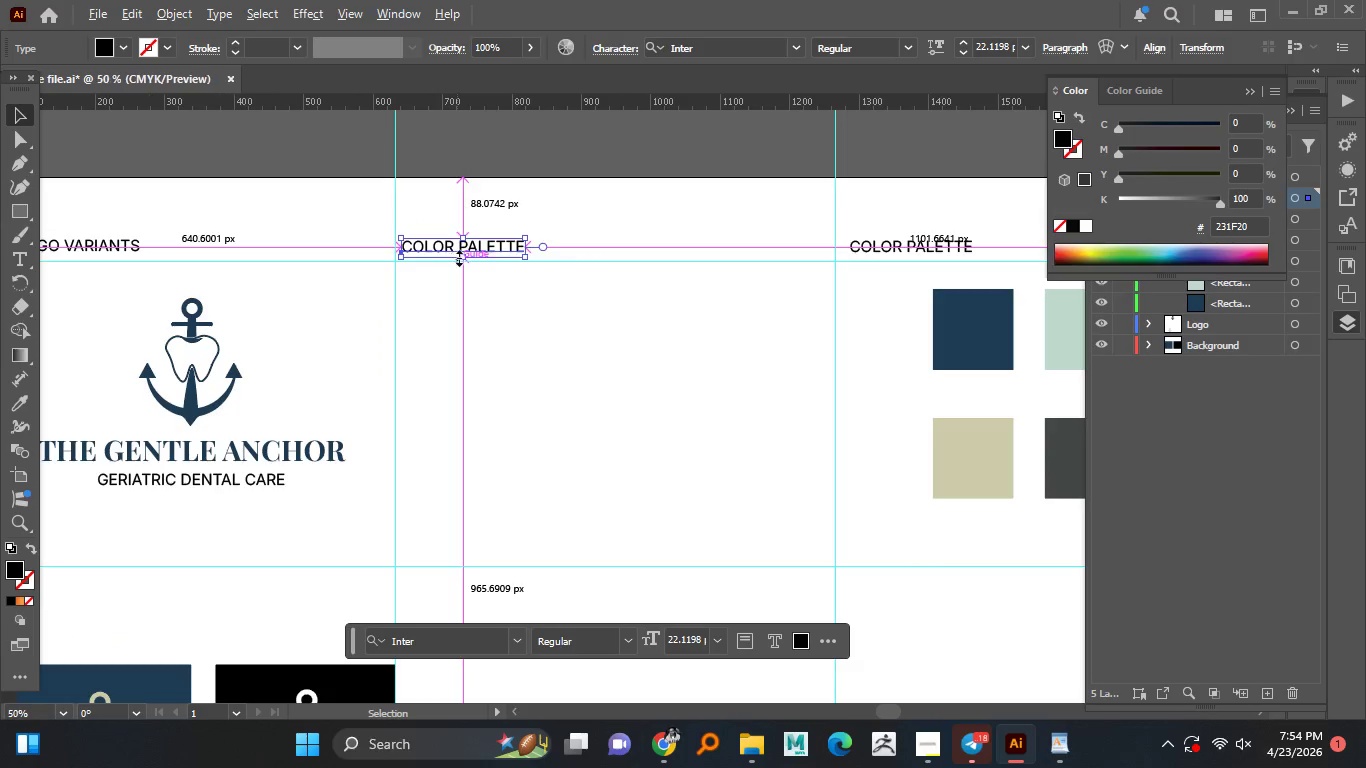 
hold_key(key=AltLeft, duration=0.44)
 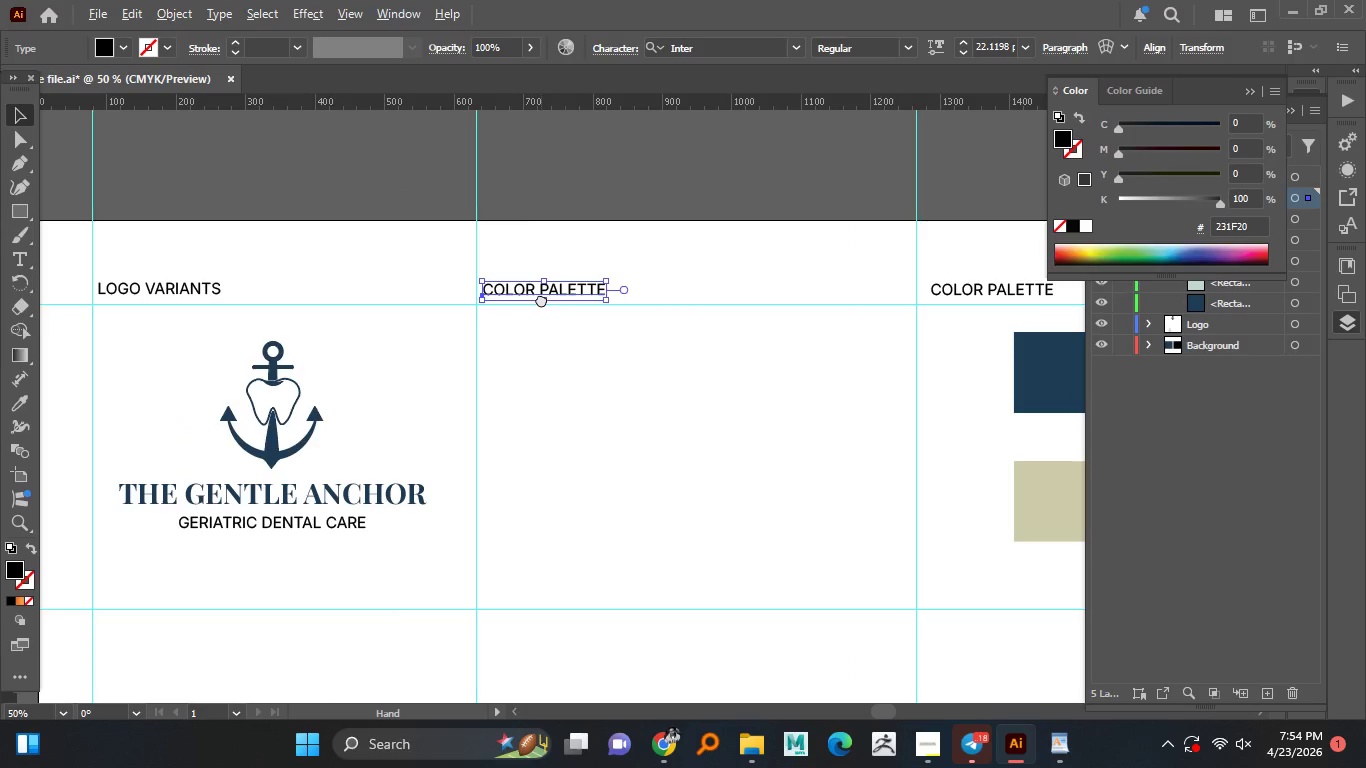 
hold_key(key=AltLeft, duration=1.53)
scroll: coordinate [457, 259], scroll_direction: down, amount: 1.0
 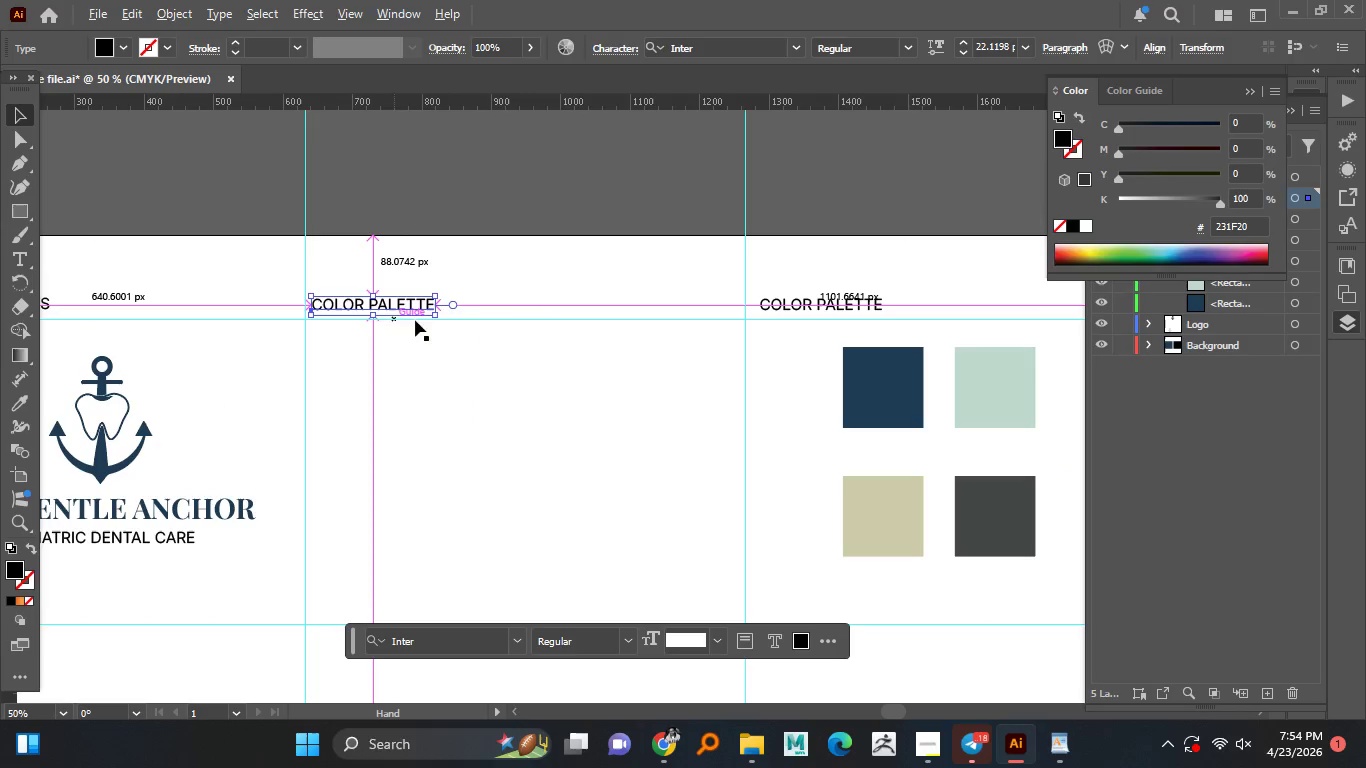 
hold_key(key=AltLeft, duration=1.49)
 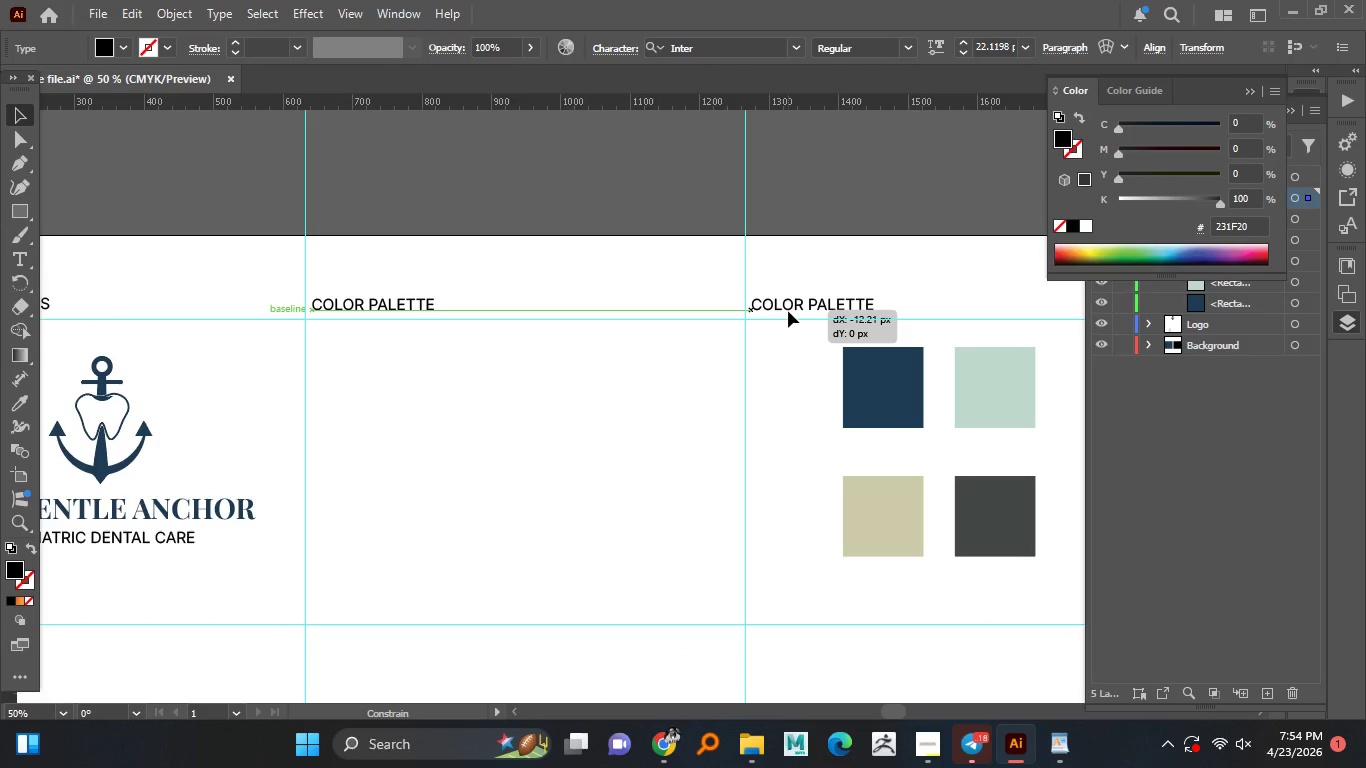 
left_click_drag(start_coordinate=[797, 308], to_coordinate=[788, 311])
 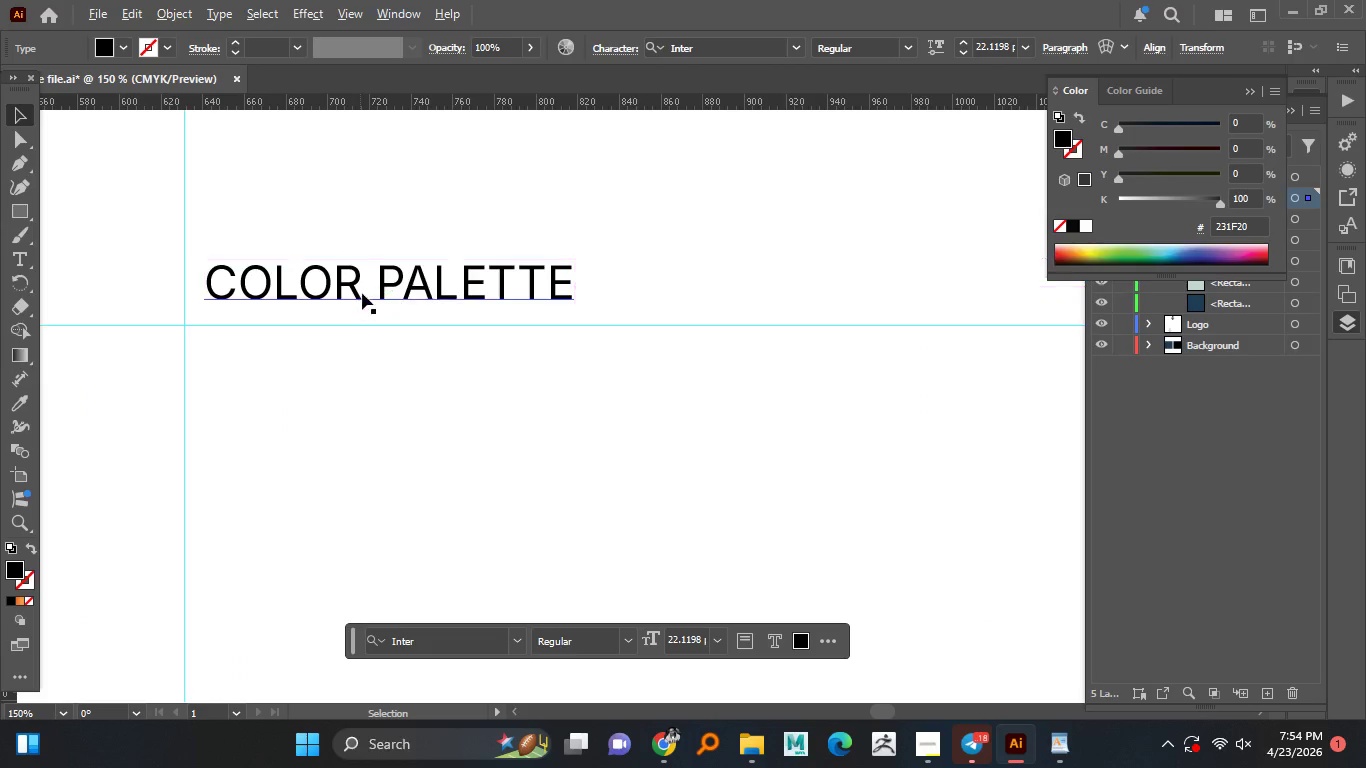 
hold_key(key=ShiftLeft, duration=1.44)
 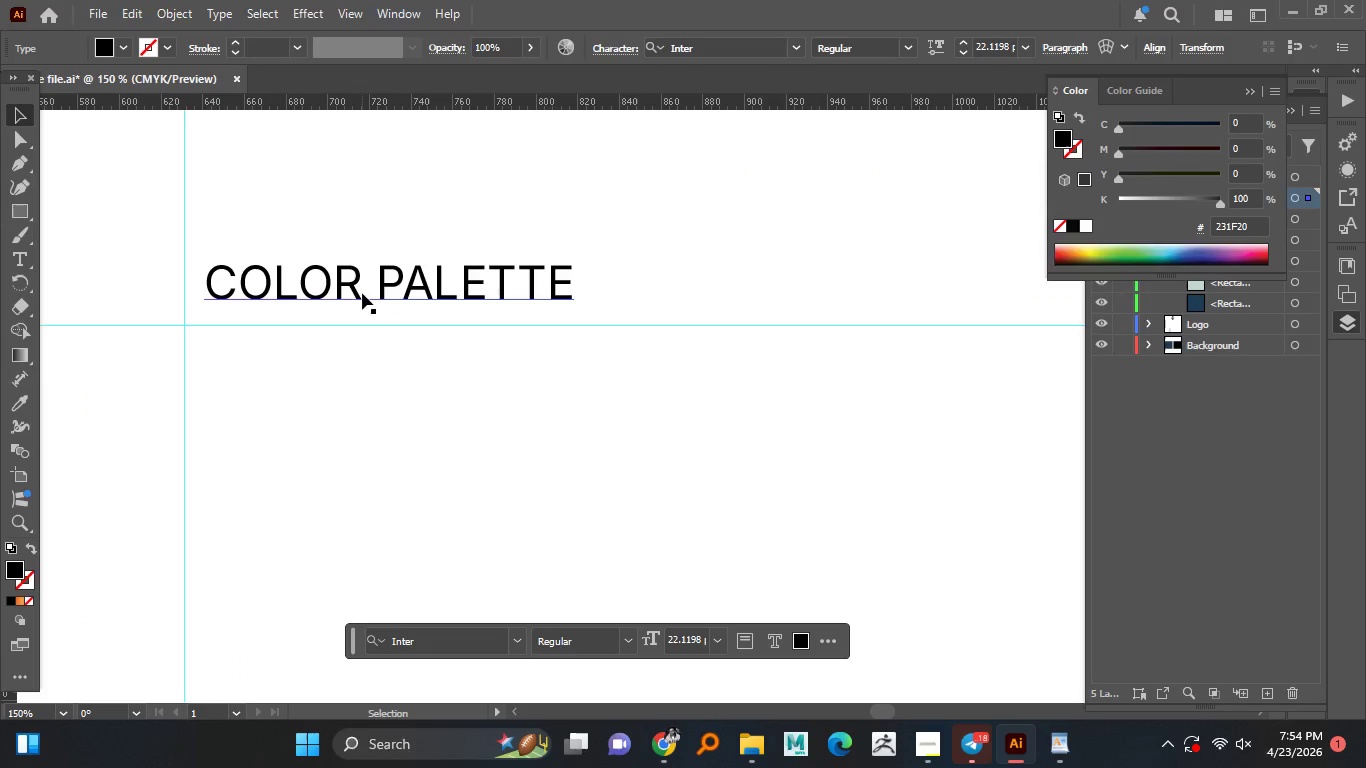 
hold_key(key=AltLeft, duration=0.78)
scroll: coordinate [366, 315], scroll_direction: up, amount: 2.0
 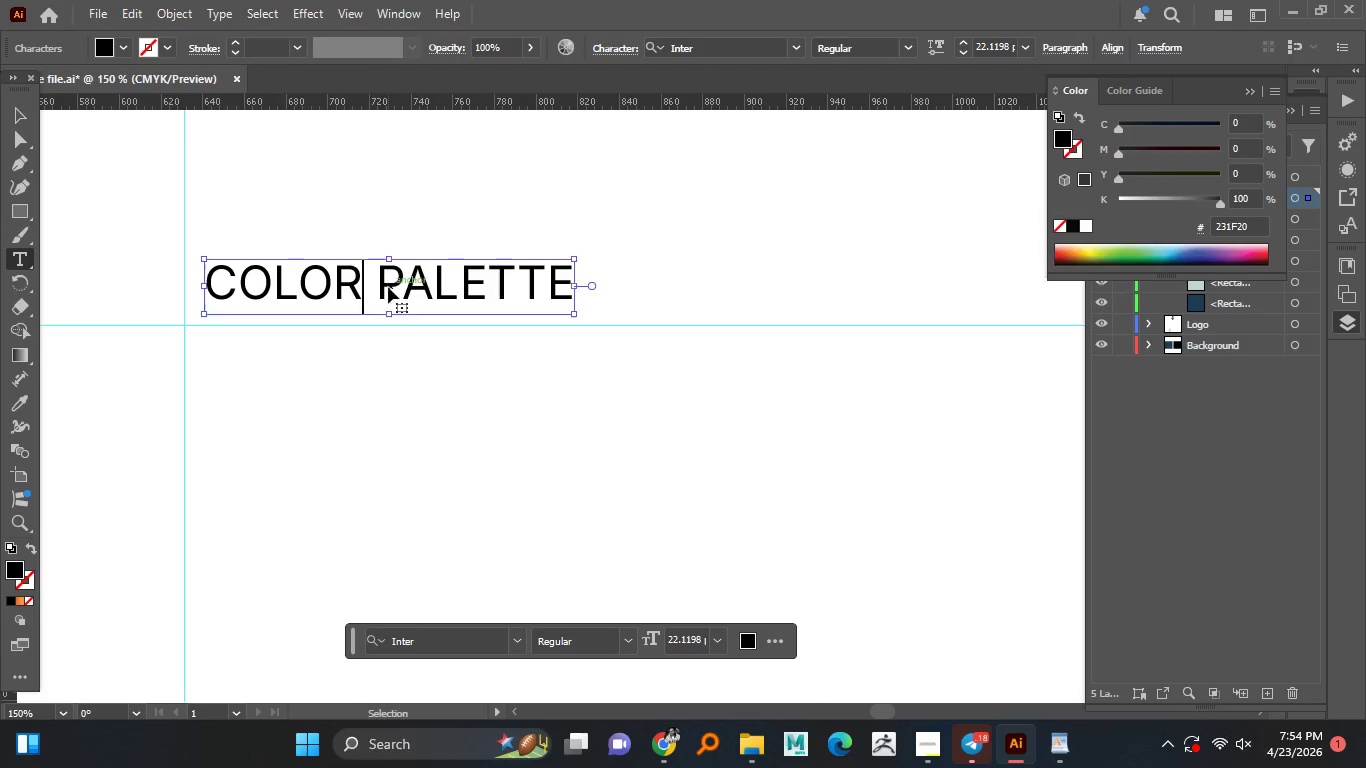 
double_click([363, 292])
 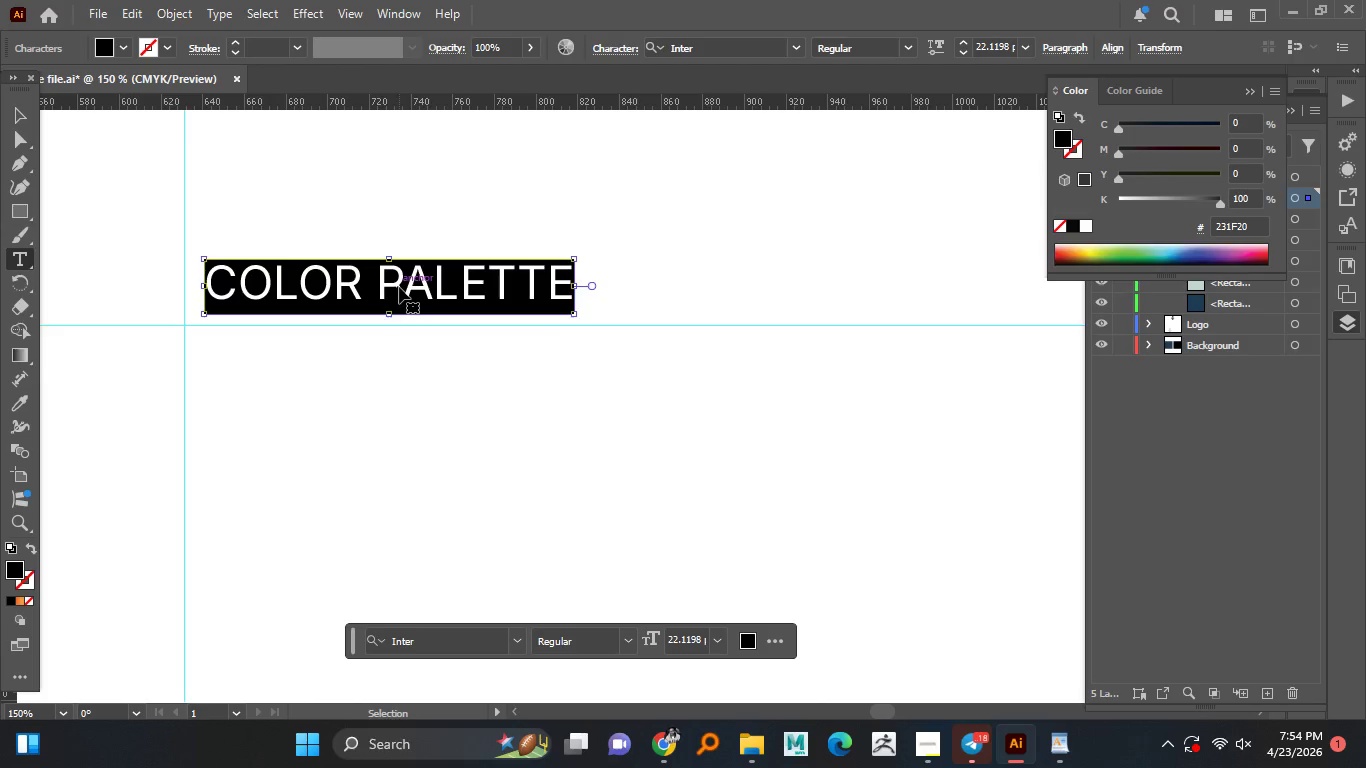 
key(Control+A)
 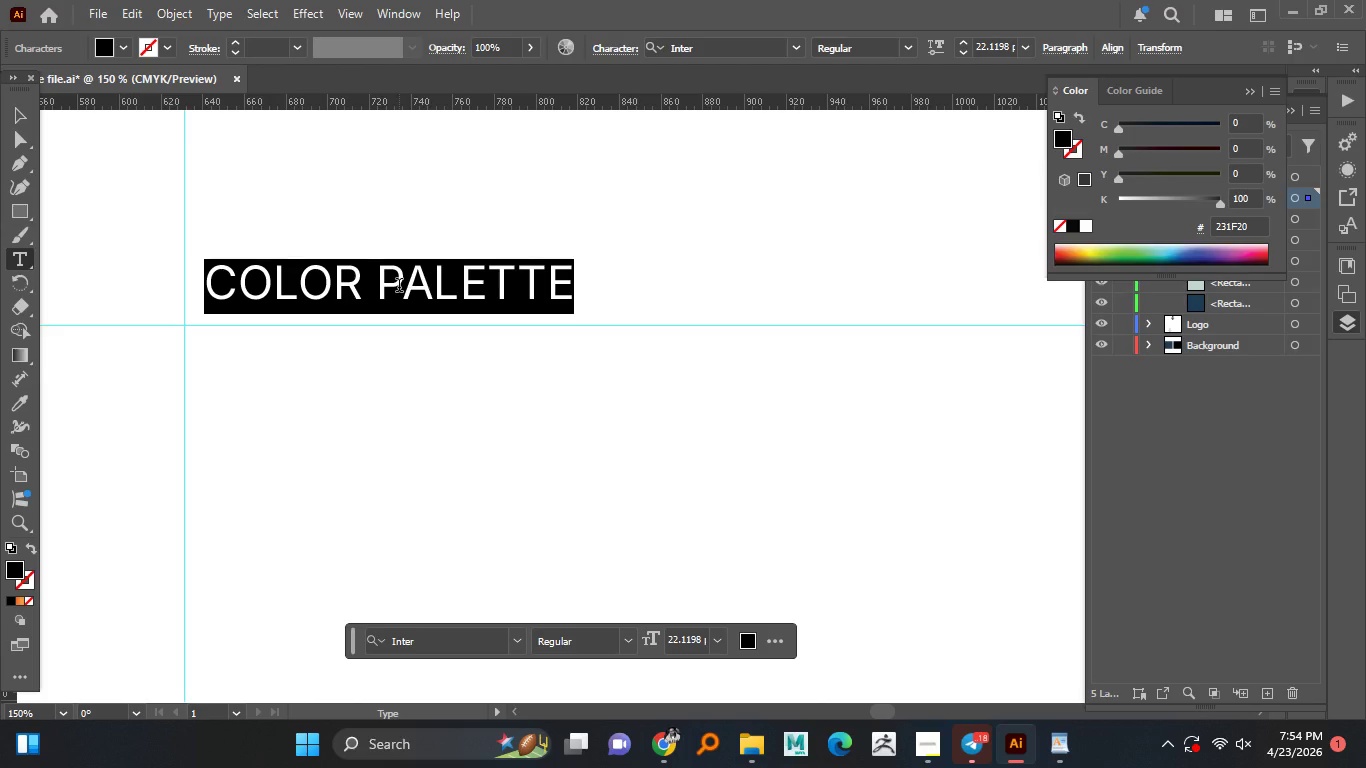 
wait(6.03)
 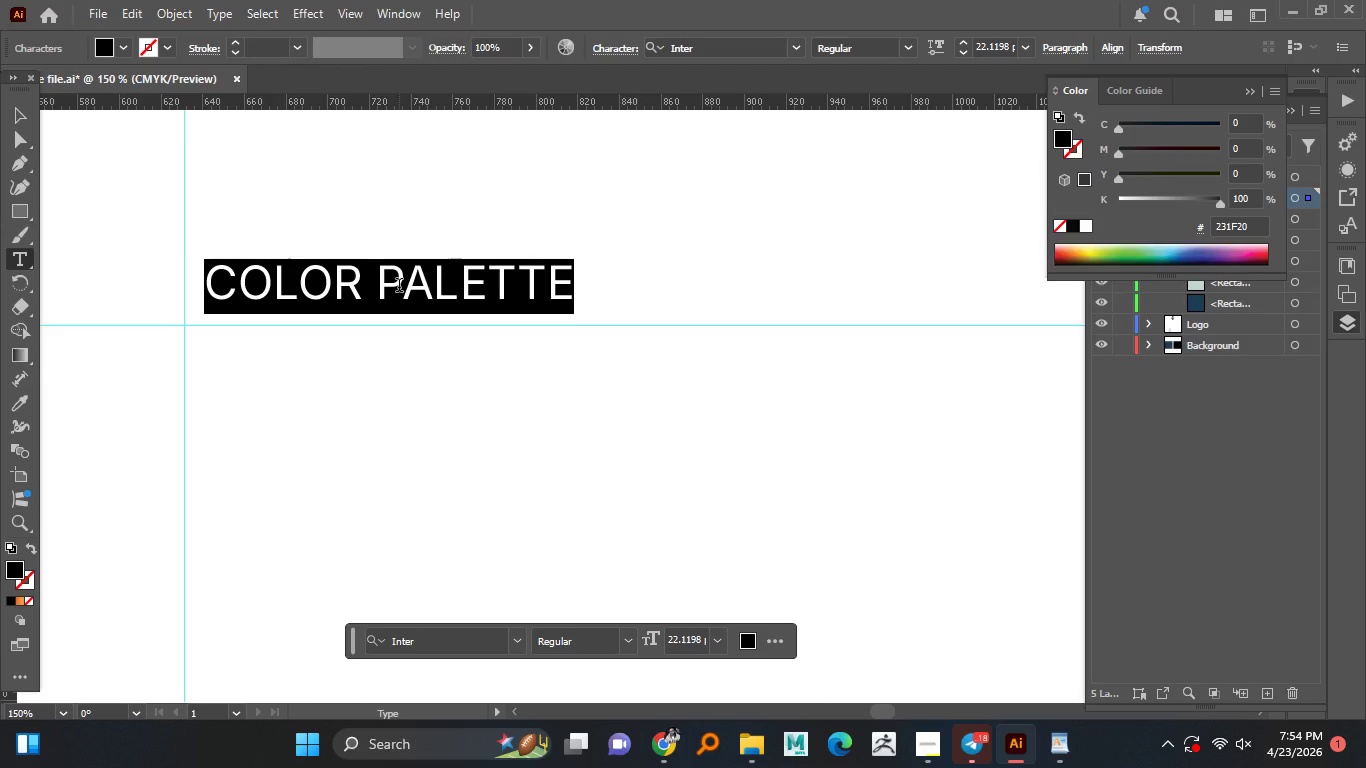 
type(primary serif headings:)
 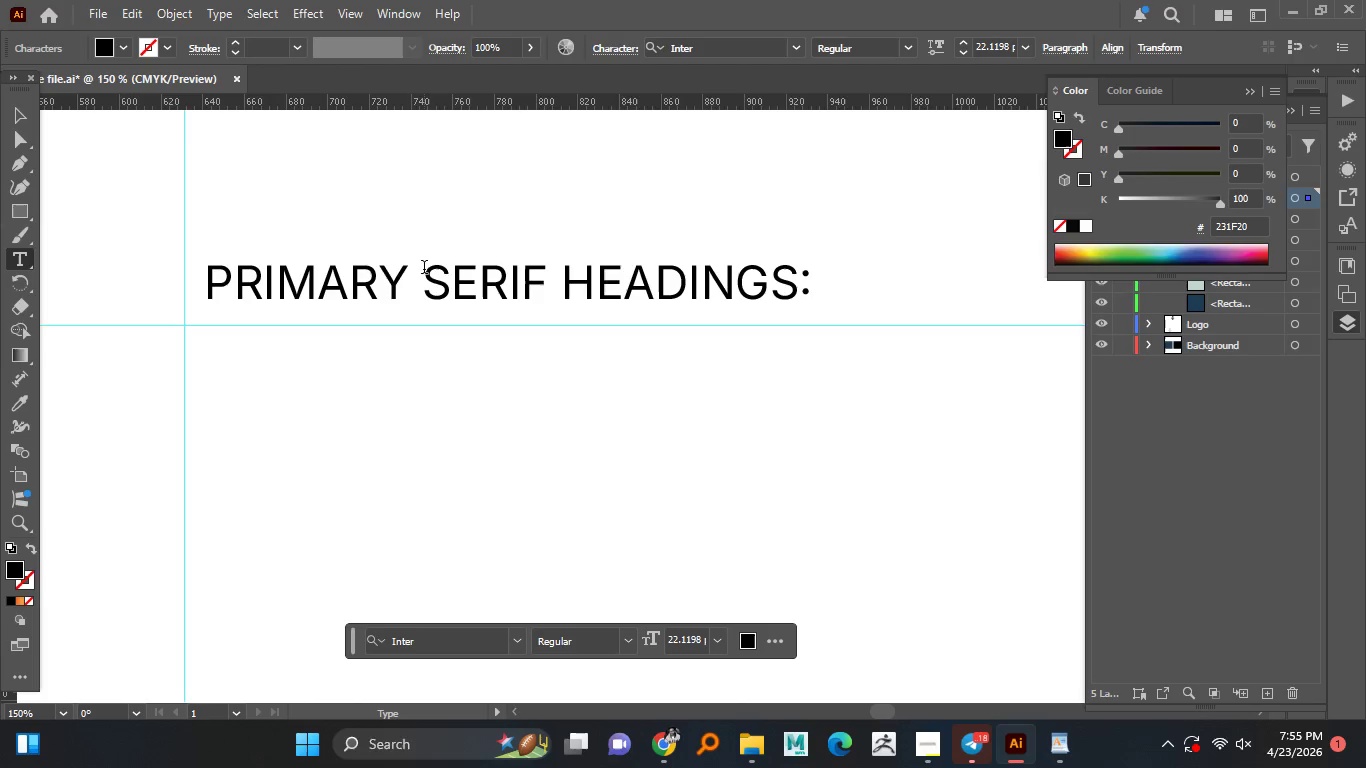 
left_click([21, 109])
 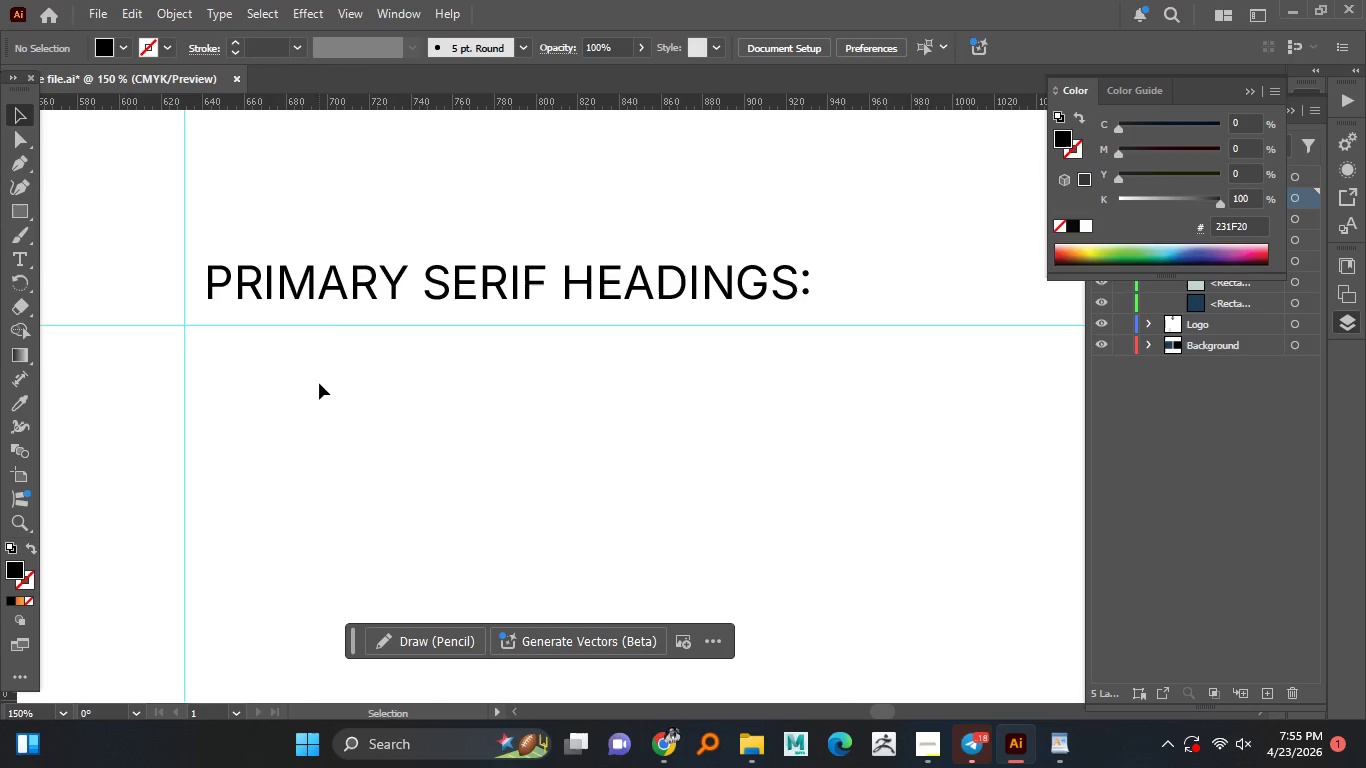 
left_click([313, 394])
 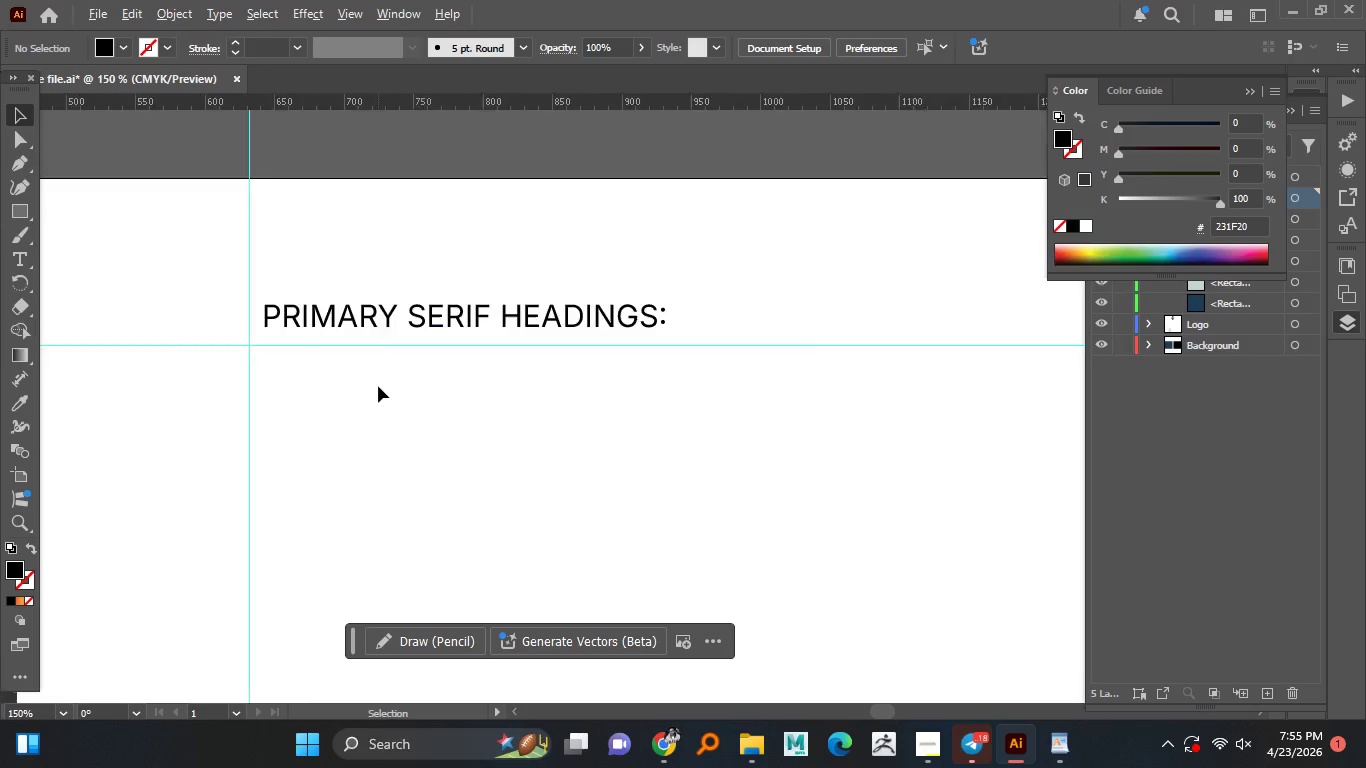 
hold_key(key=AltLeft, duration=1.25)
scroll: coordinate [378, 386], scroll_direction: down, amount: 2.0
 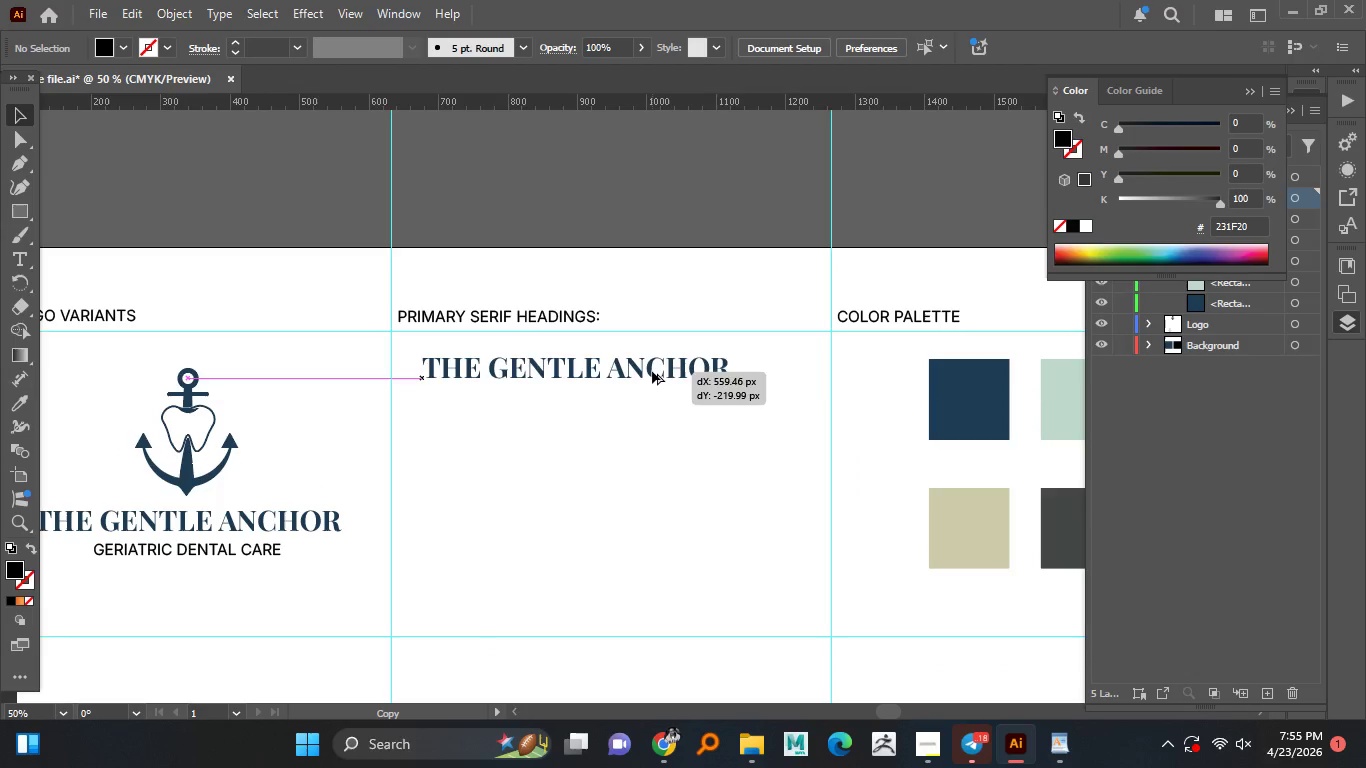 
hold_key(key=AltLeft, duration=1.52)
left_click_drag(start_coordinate=[265, 525], to_coordinate=[628, 361])
 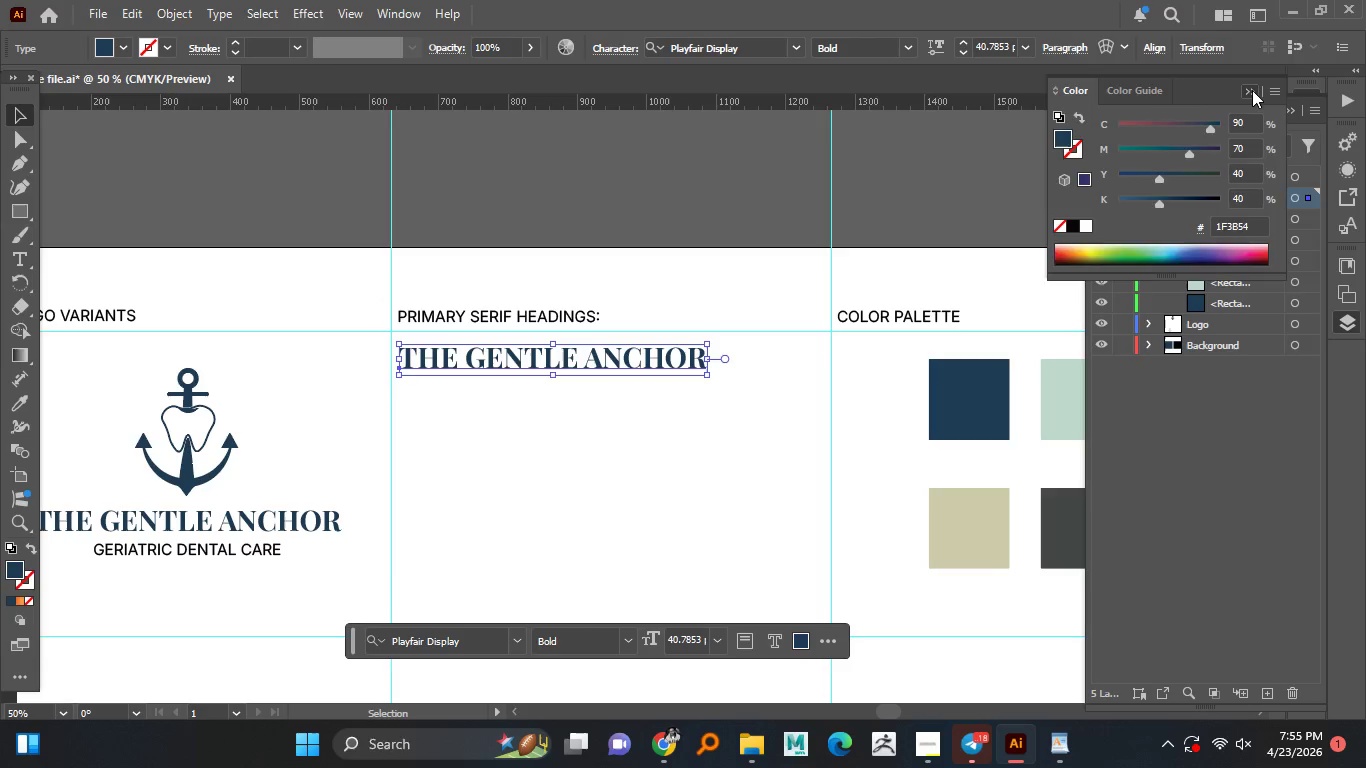 
hold_key(key=AltLeft, duration=0.78)
 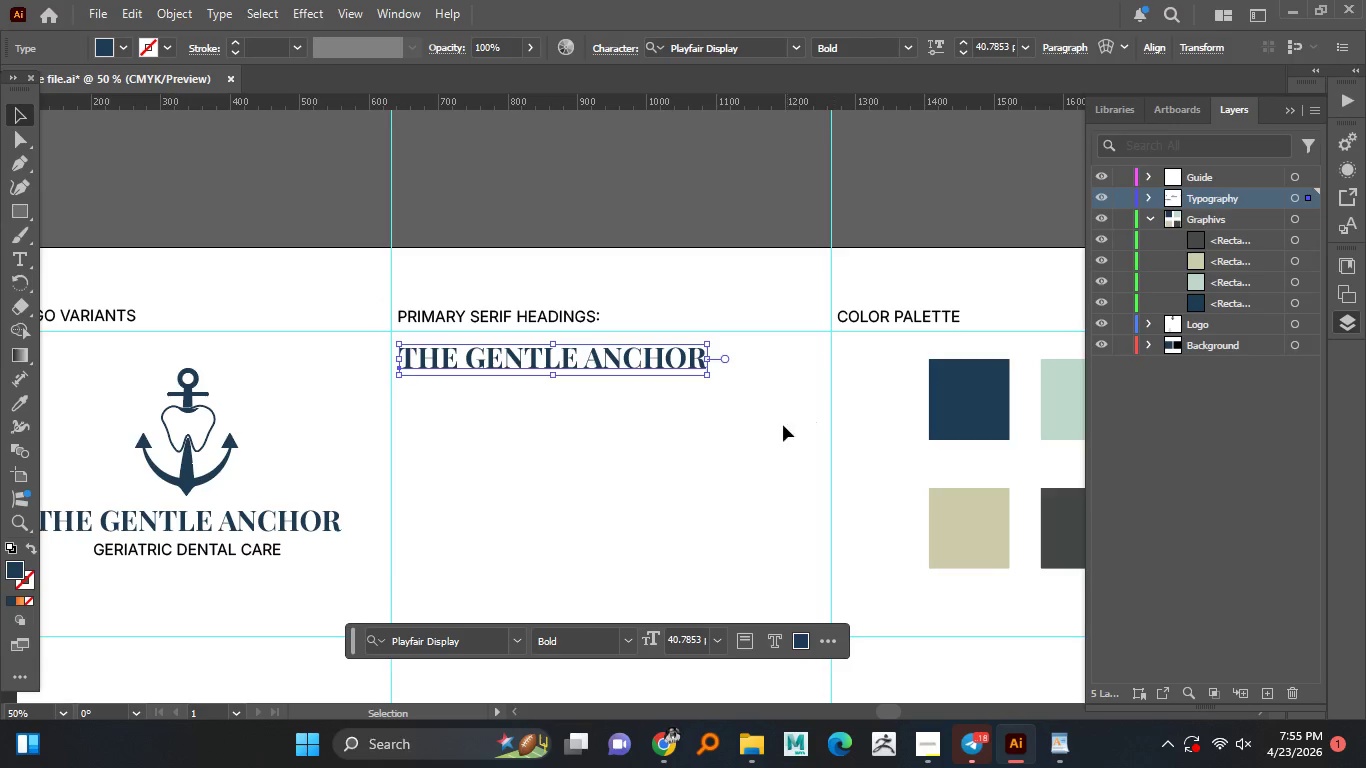 
left_click([1252, 90])
 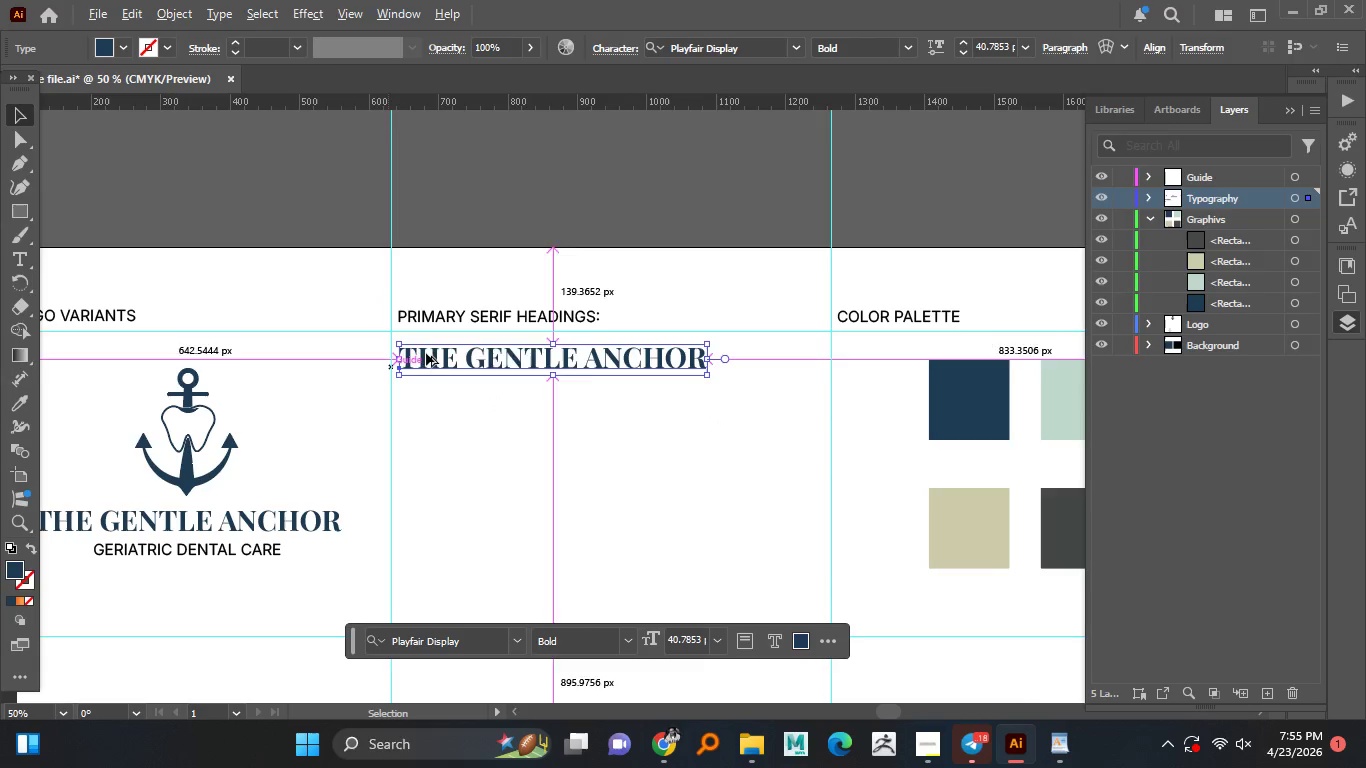 
hold_key(key=AltLeft, duration=1.52)
scroll: coordinate [508, 349], scroll_direction: up, amount: 1.0
 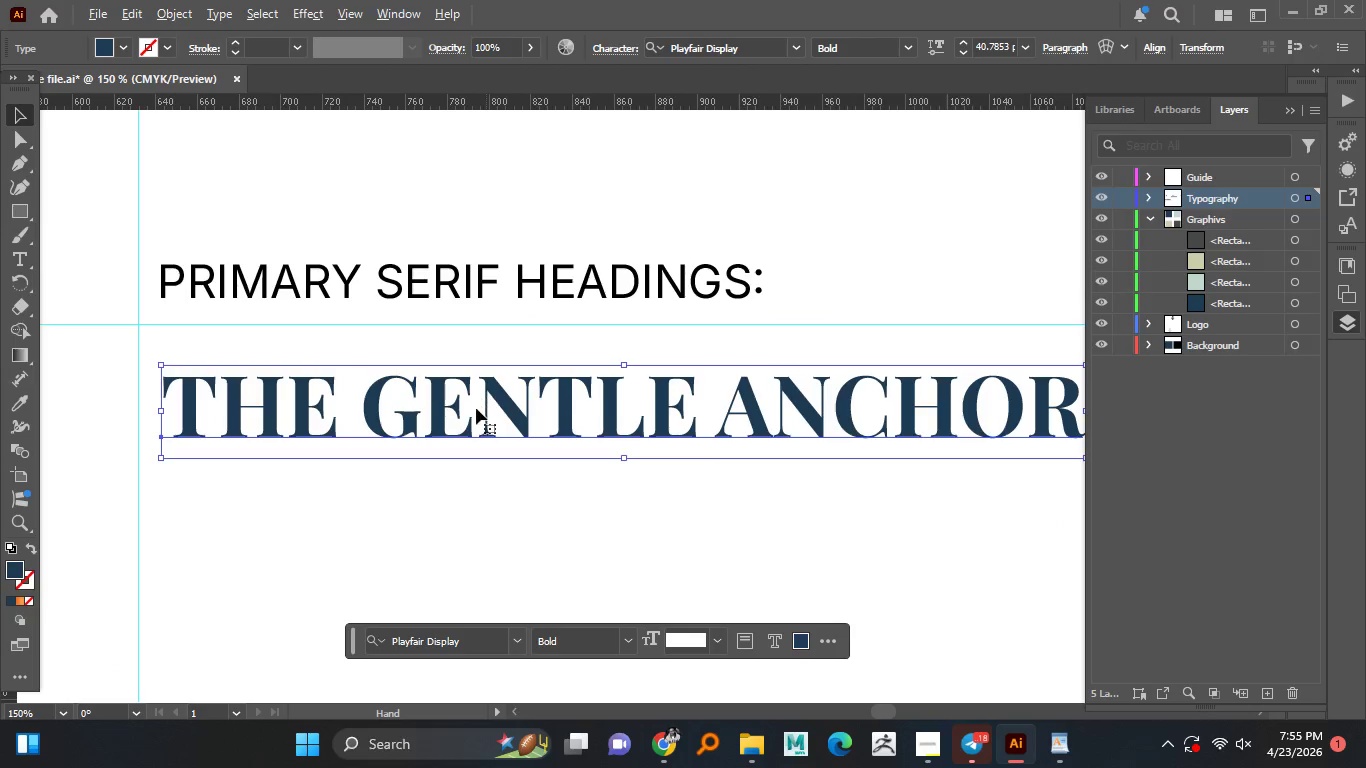 
hold_key(key=AltLeft, duration=0.92)
scroll: coordinate [502, 350], scroll_direction: up, amount: 1.0
 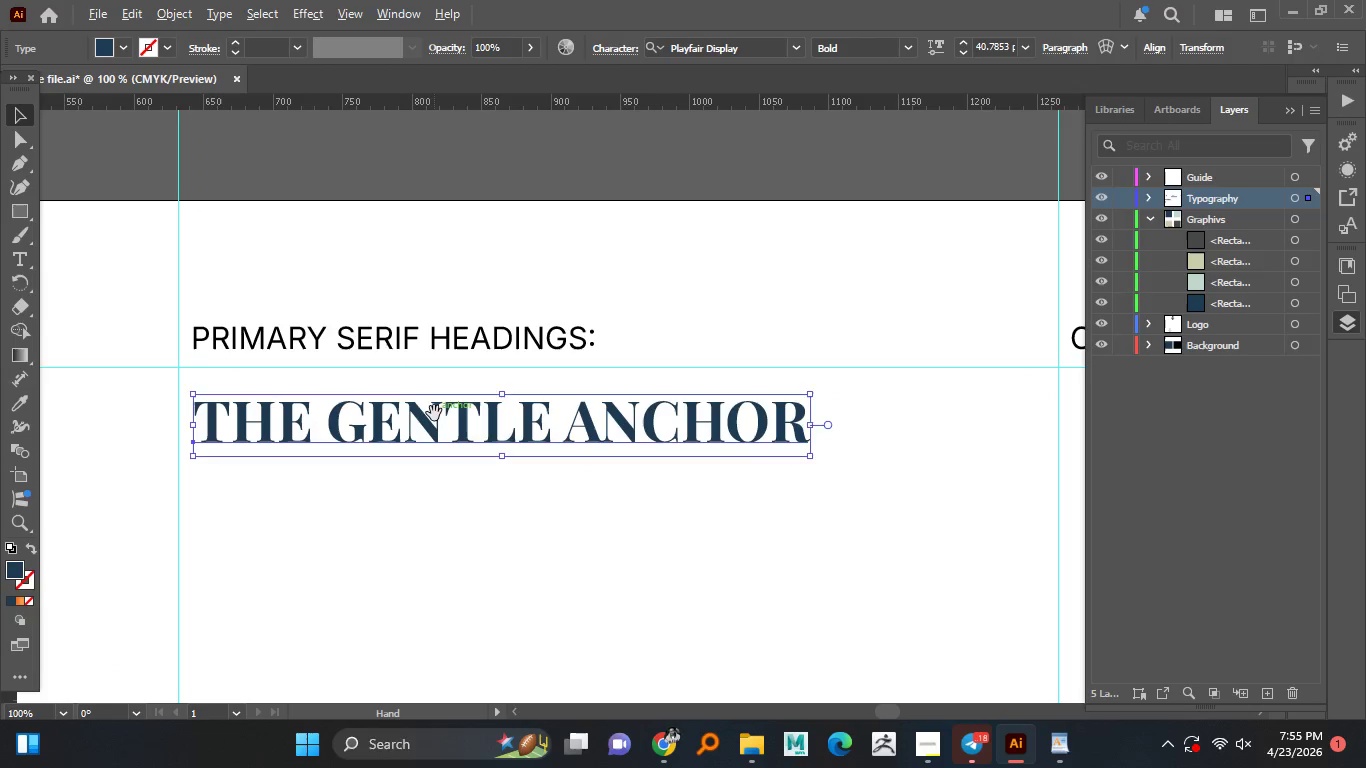 
hold_key(key=AltLeft, duration=1.06)
scroll: coordinate [490, 407], scroll_direction: none, amount: 0.0
 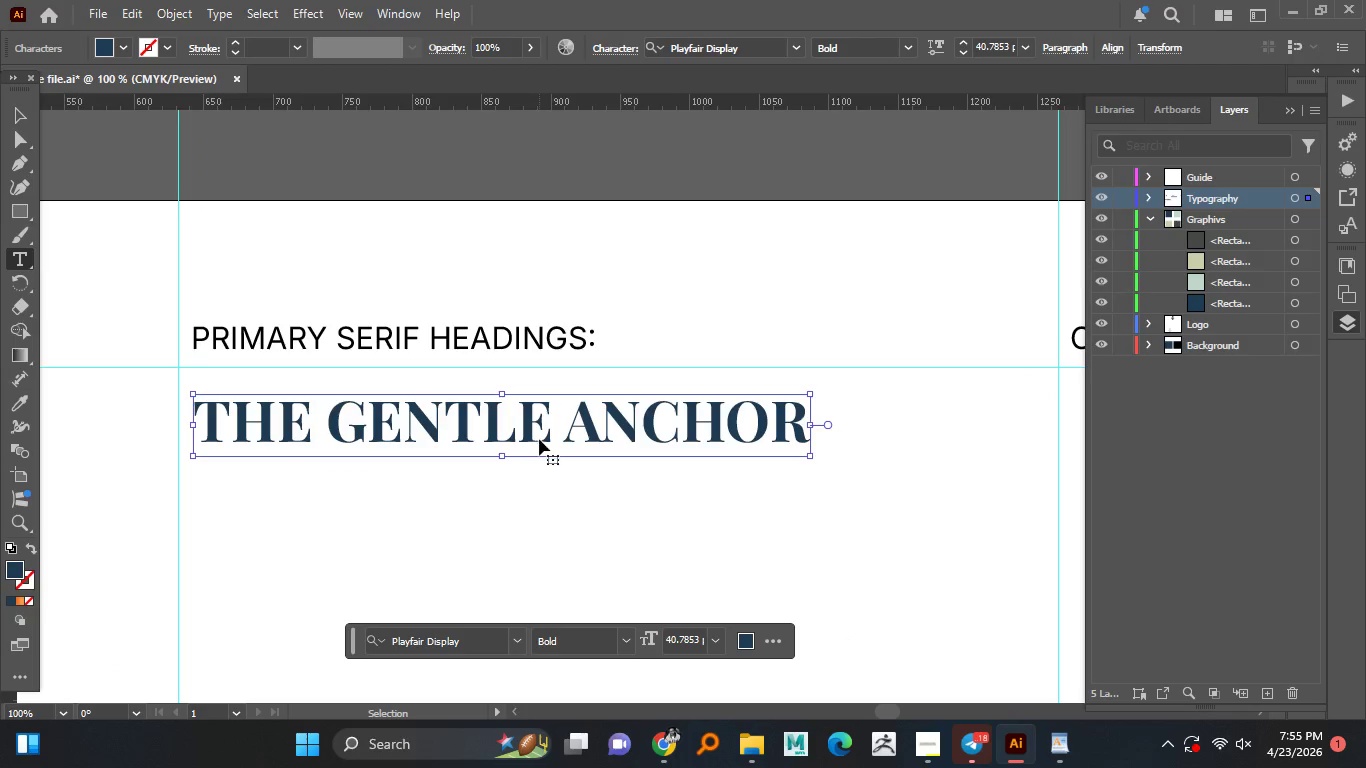 
double_click([438, 416])
 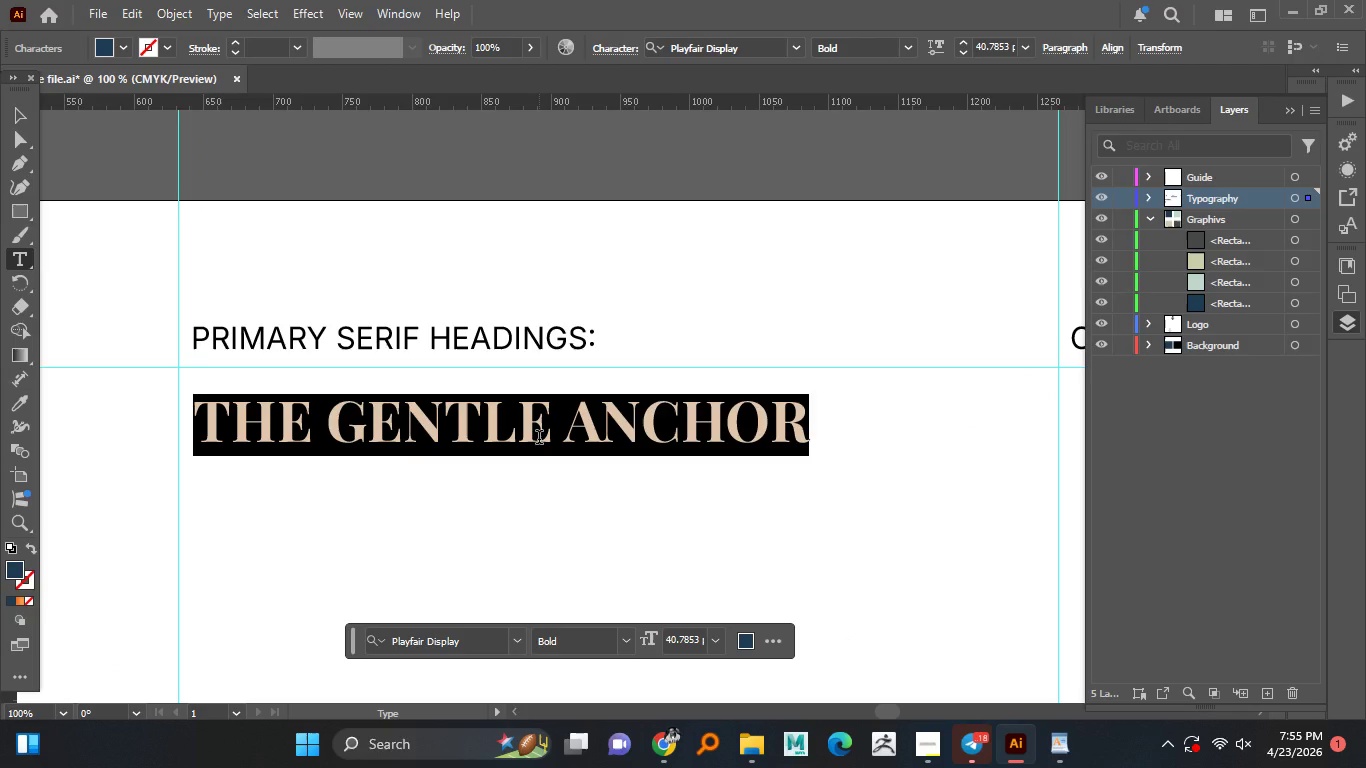 
key(Control+A)
 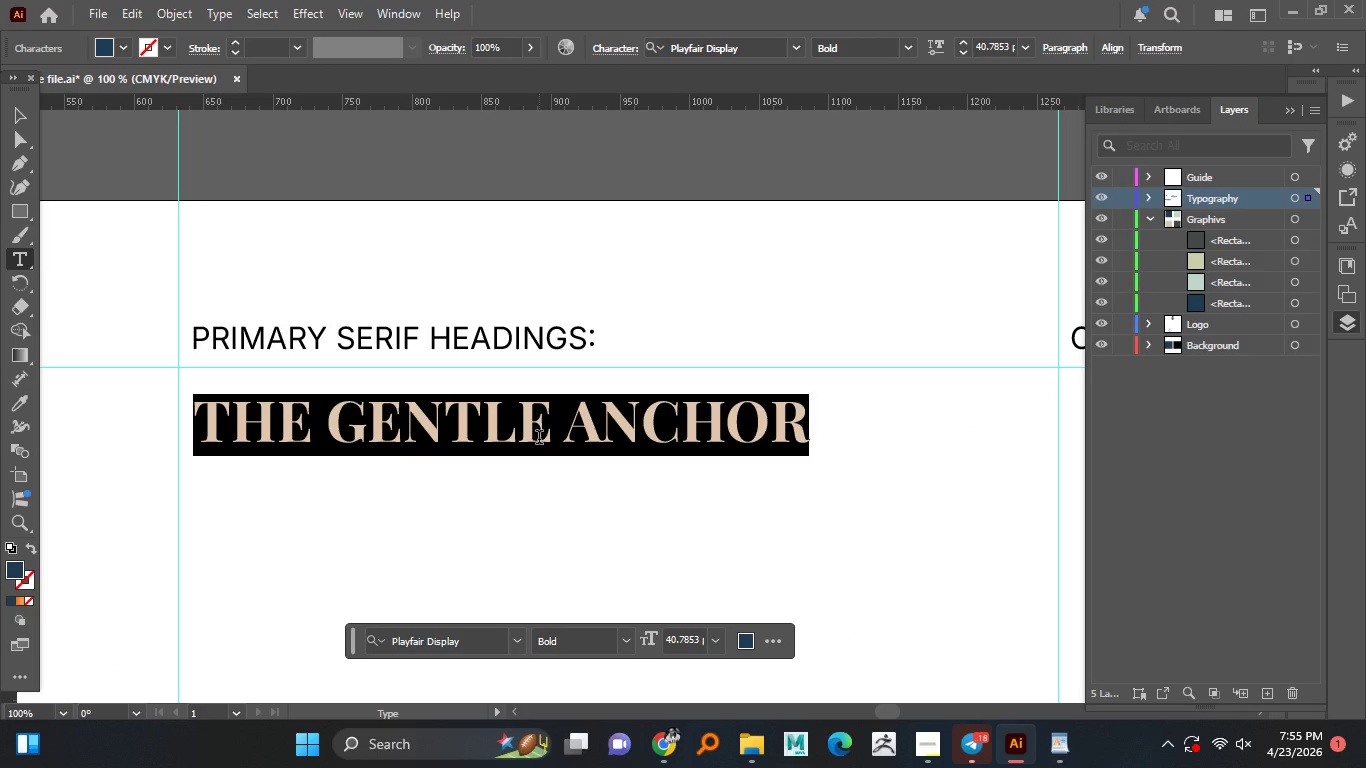 
hold_key(key=ShiftLeft, duration=1.5)
 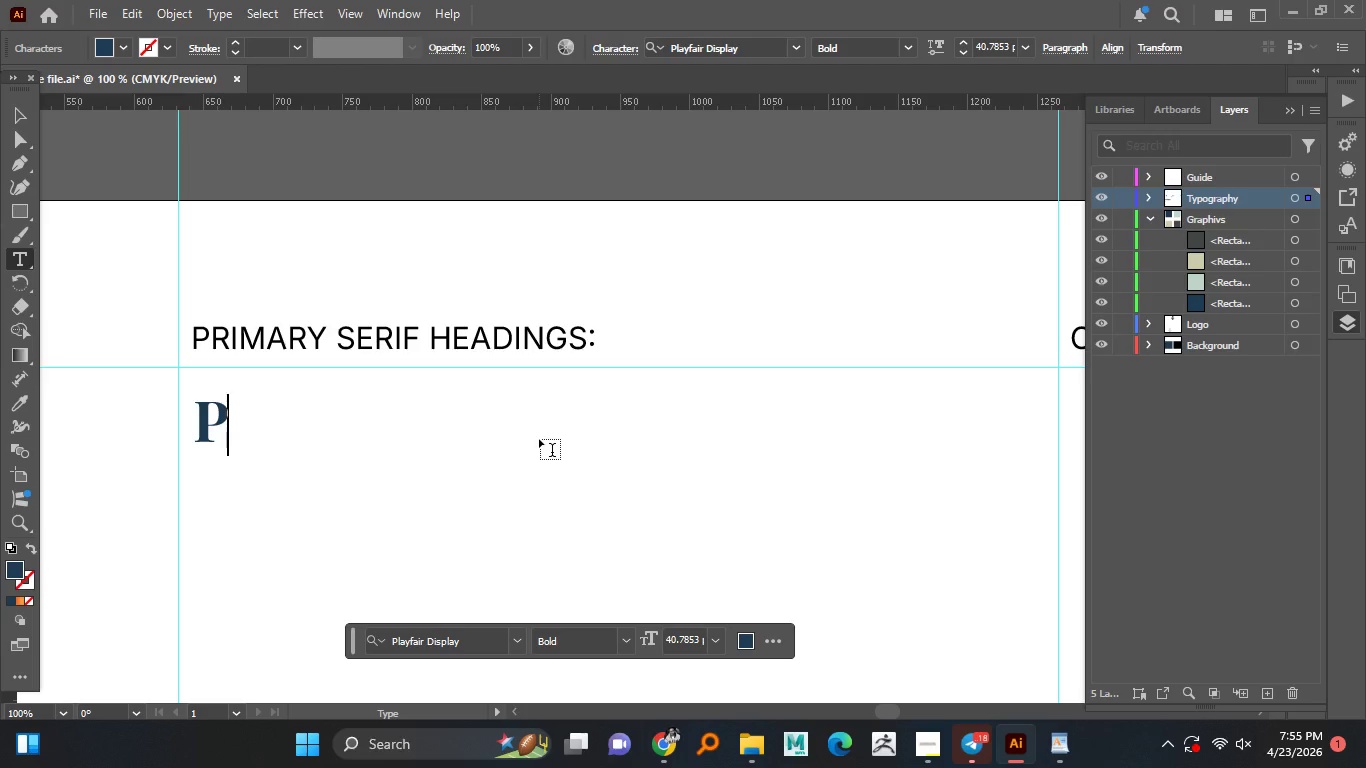 
type(Play )
key(Backspace)
type(fsir display)
 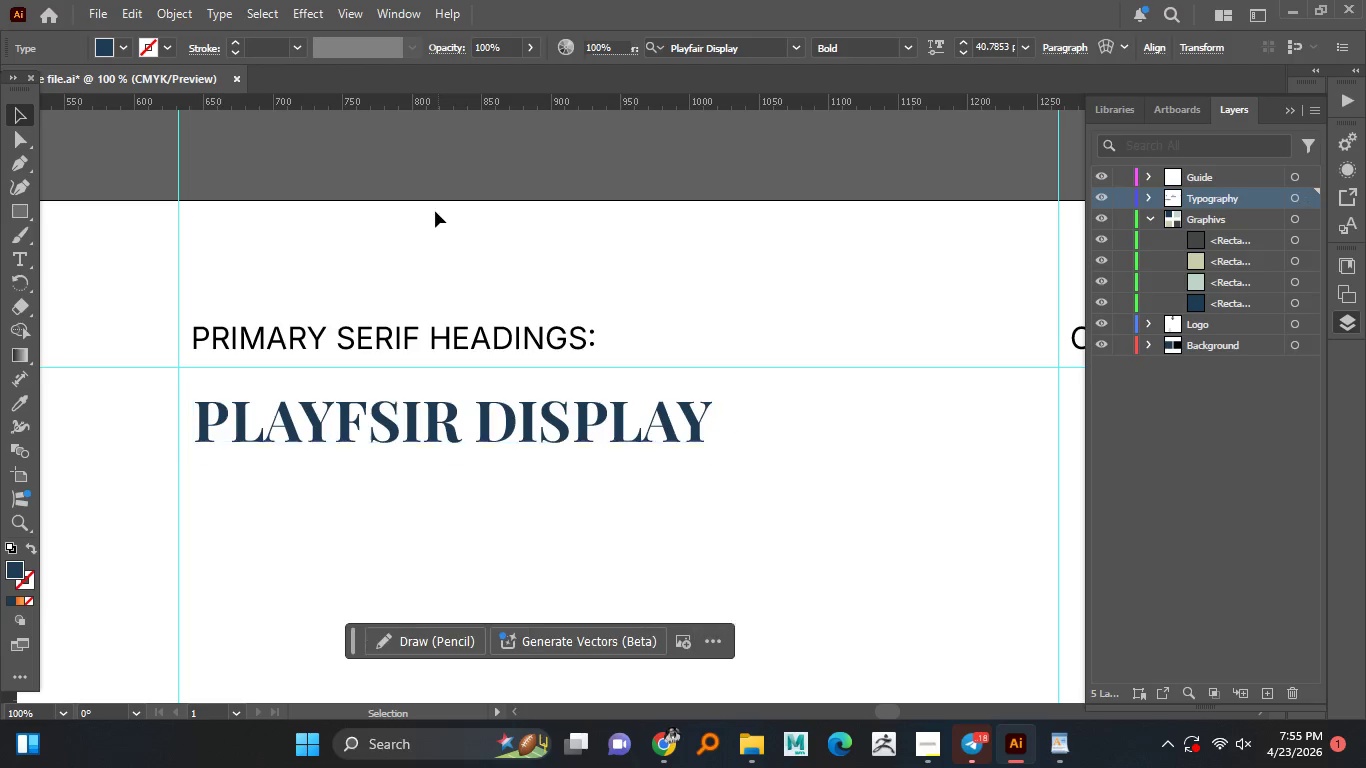 
double_click([438, 211])
 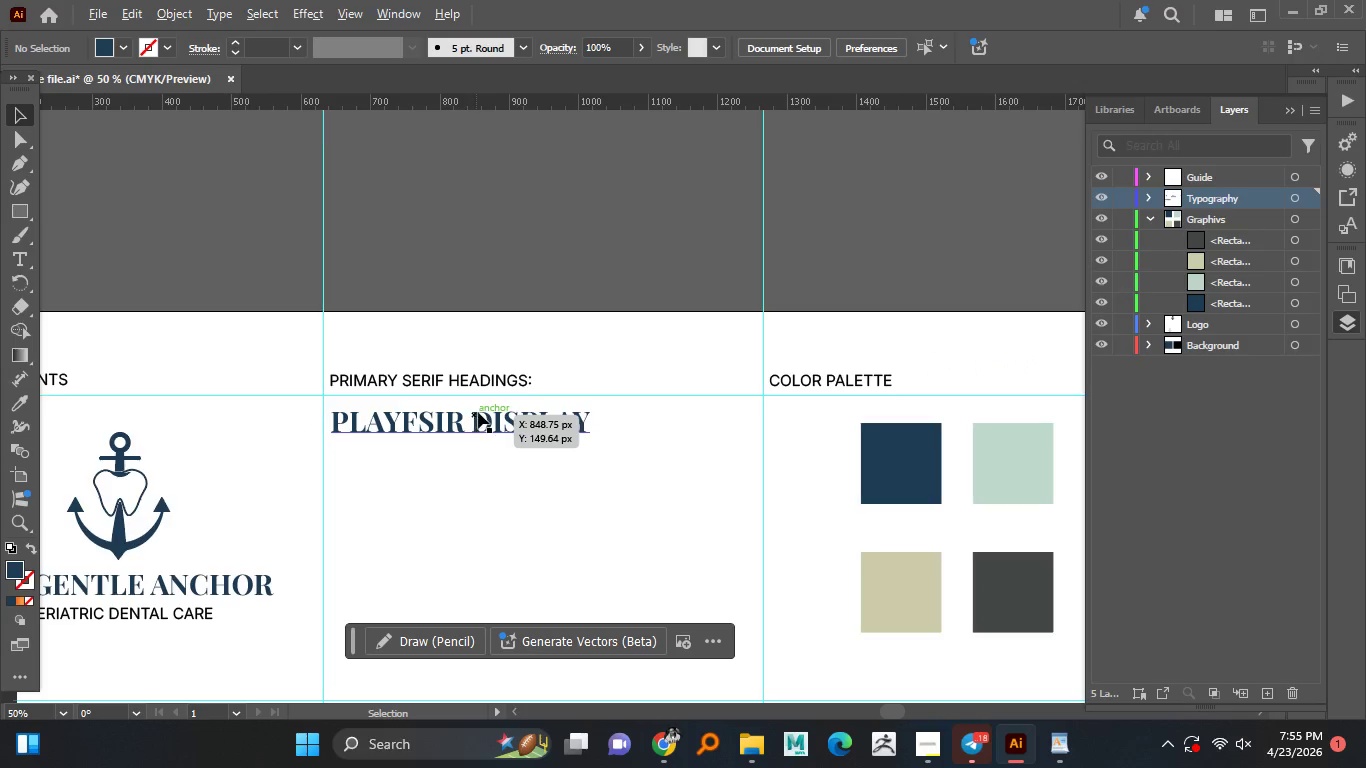 
hold_key(key=AltLeft, duration=0.95)
 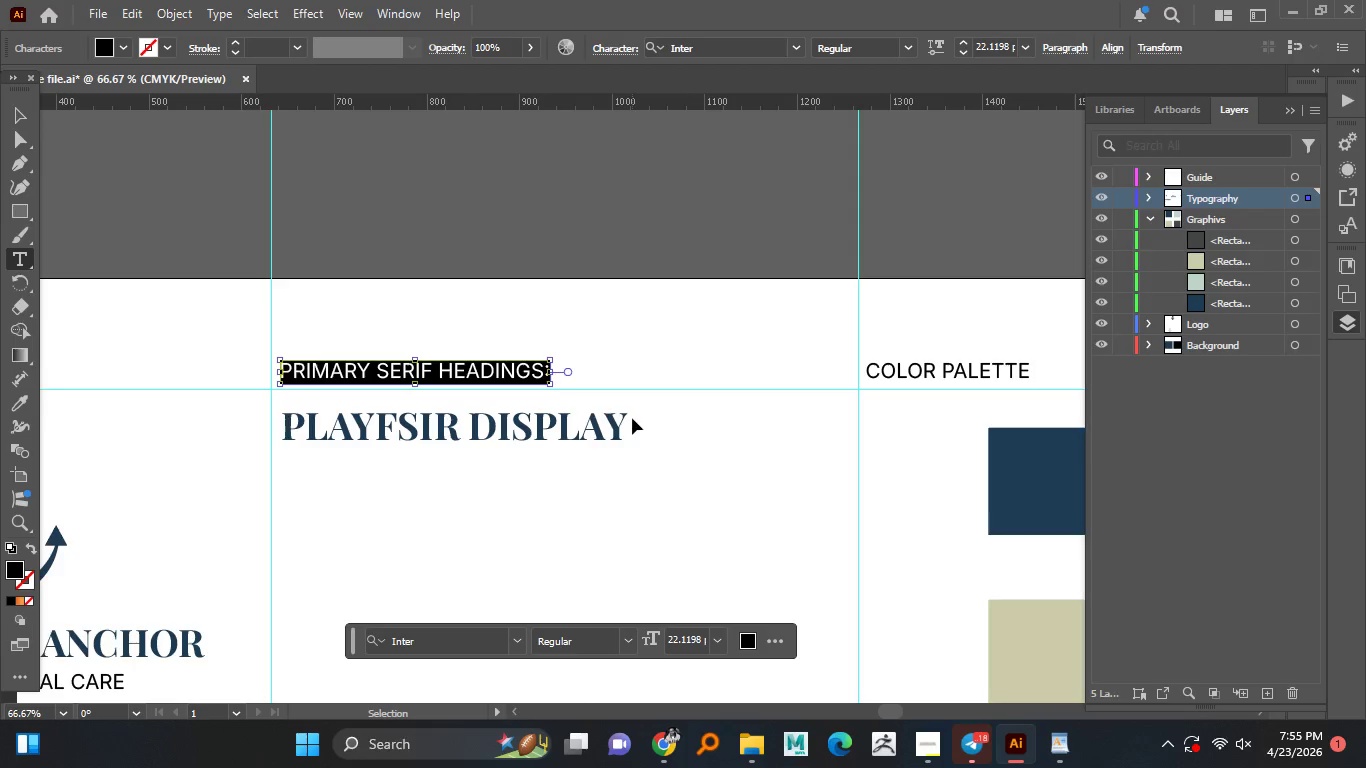 
hold_key(key=AltLeft, duration=4.94)
 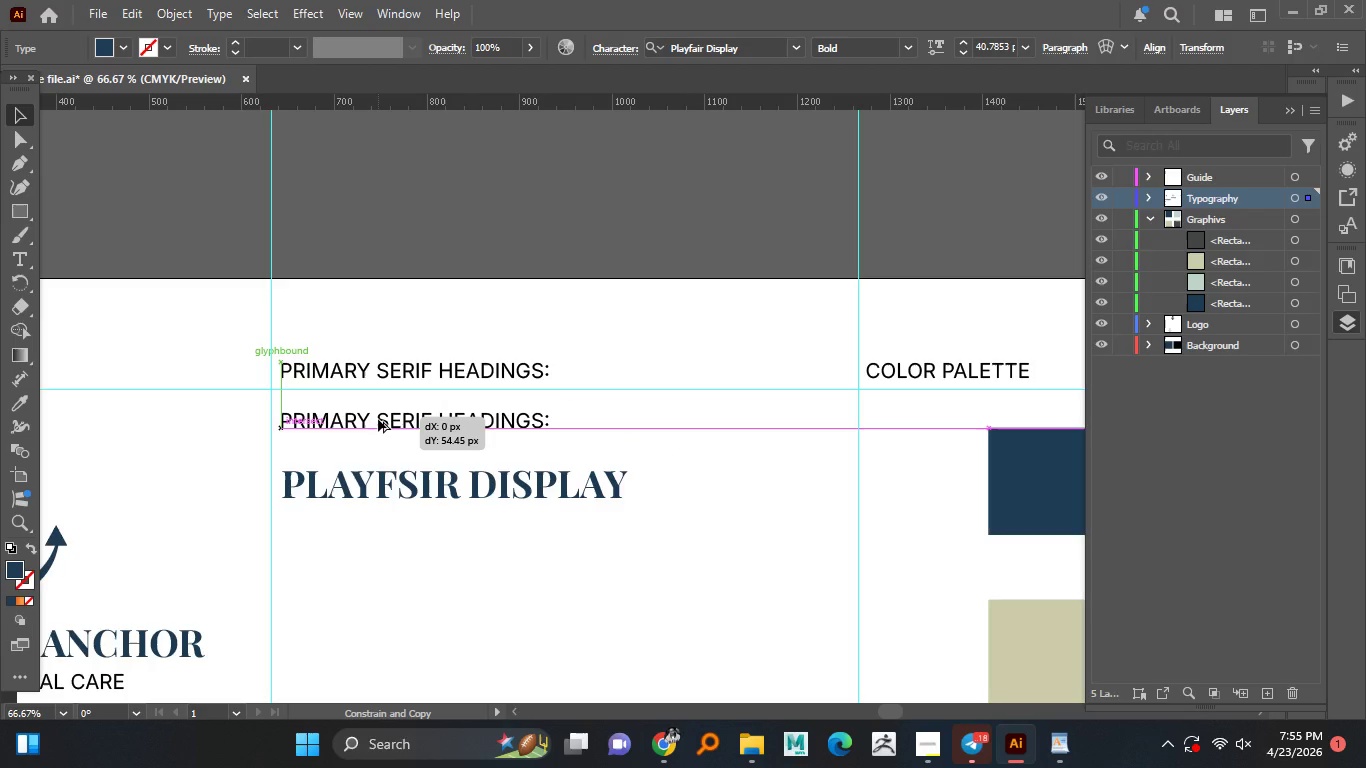 
scroll: coordinate [478, 412], scroll_direction: down, amount: 2.0
 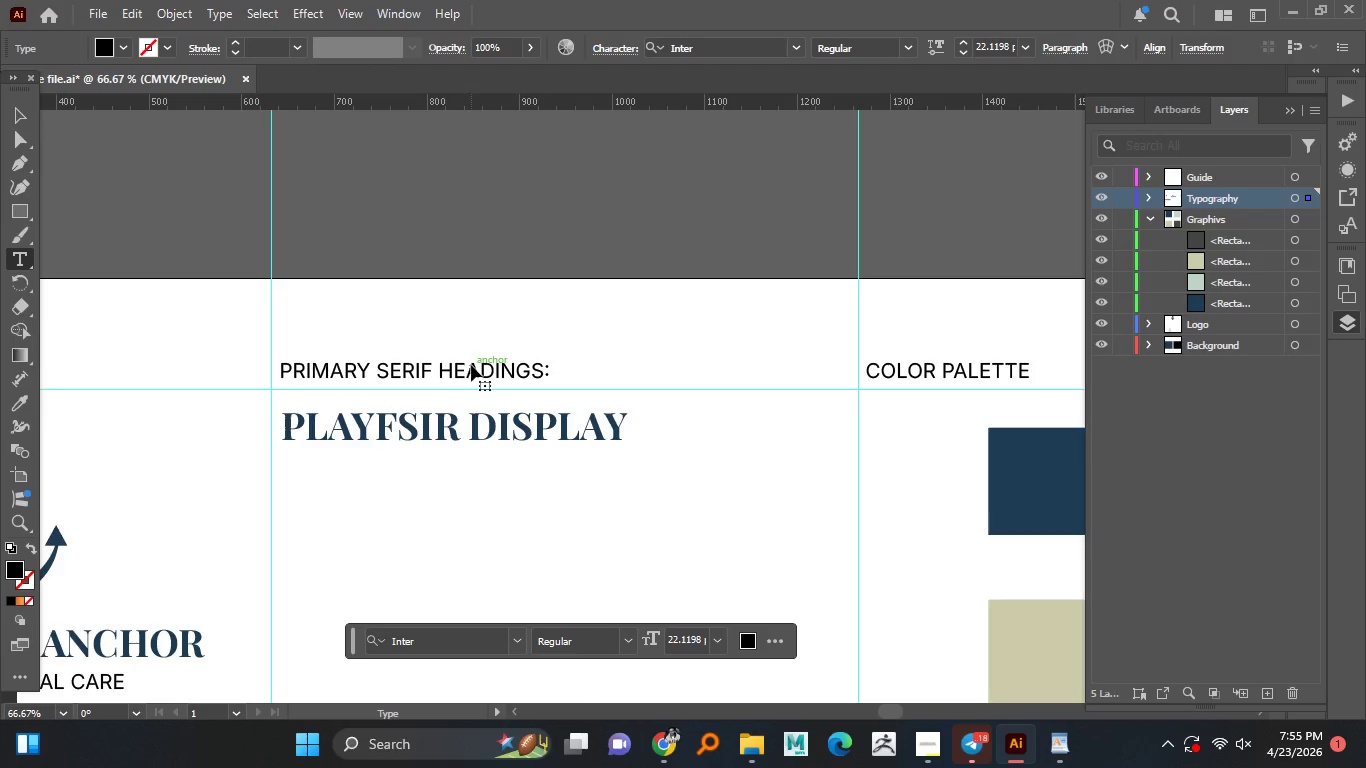 
double_click([471, 365])
 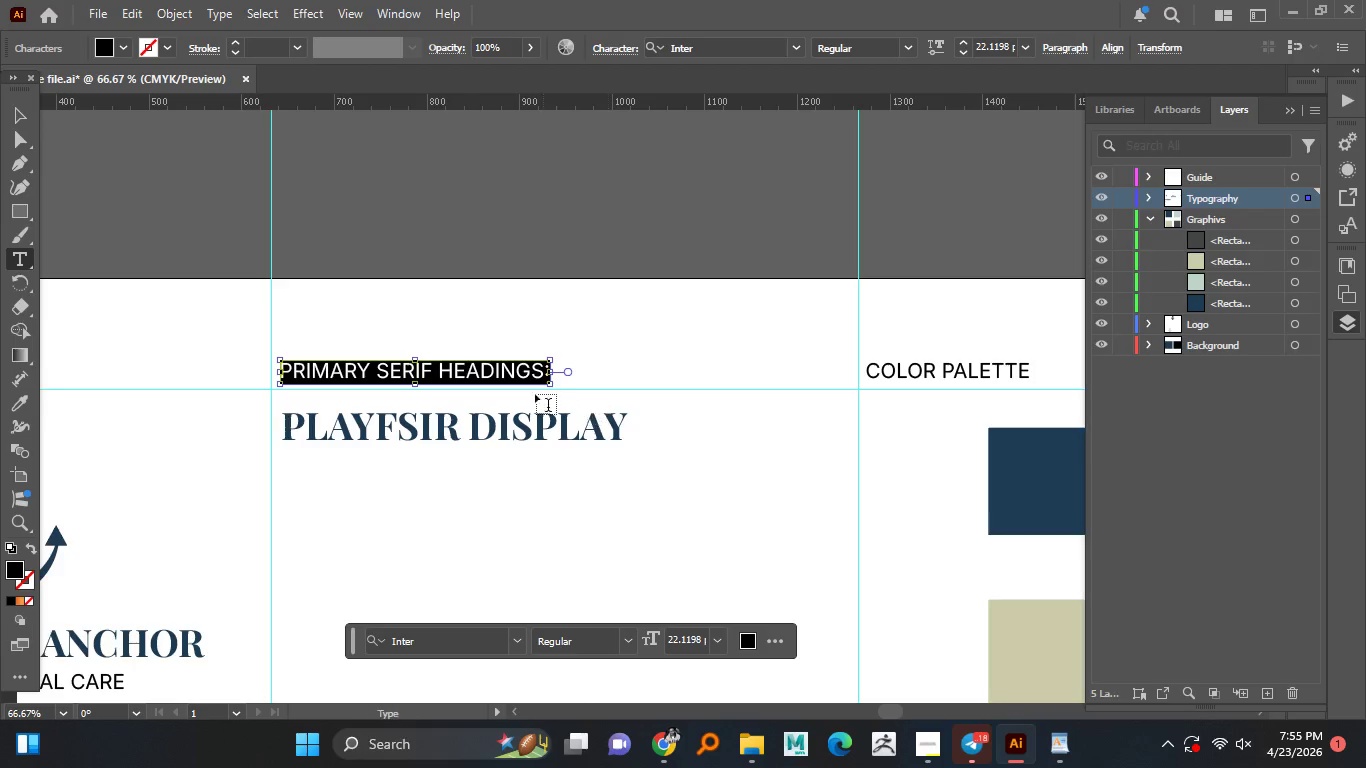 
triple_click([471, 365])
 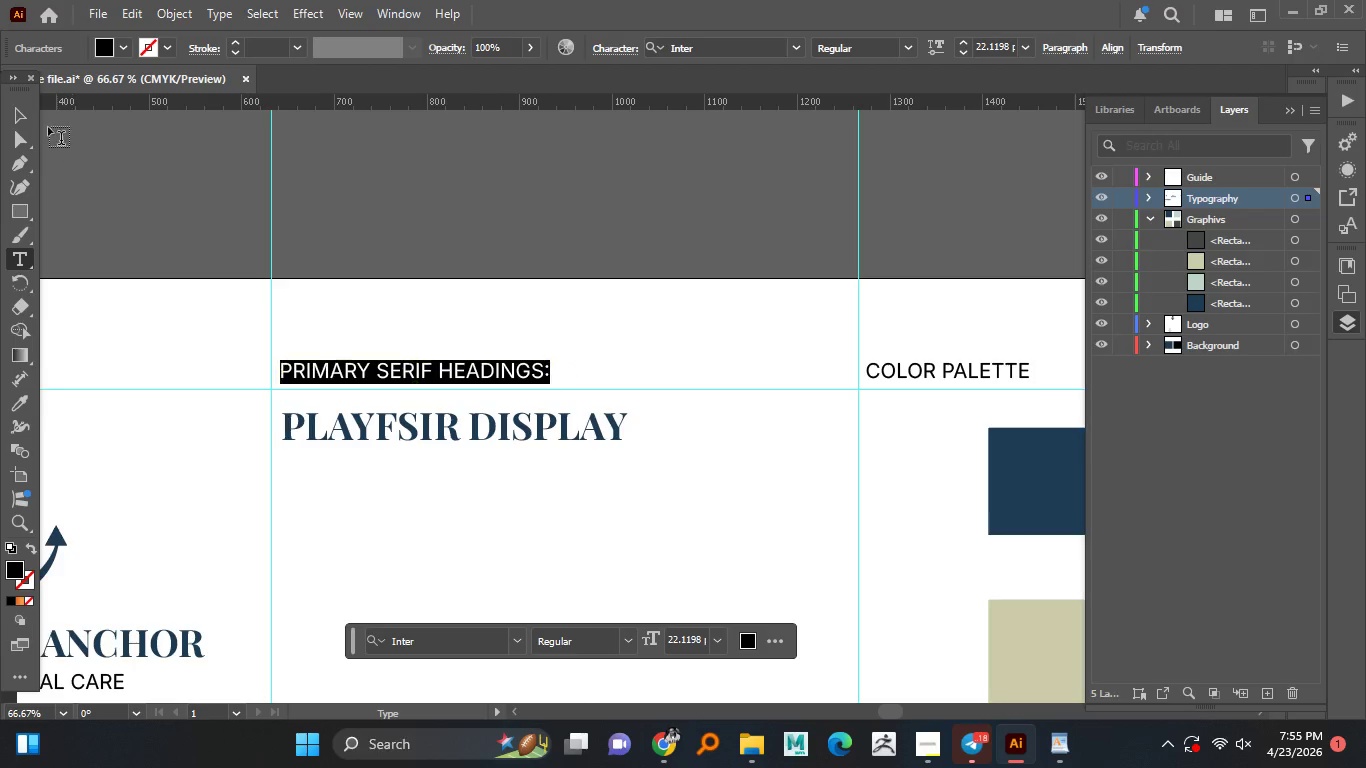 
hold_key(key=ControlLeft, duration=0.38)
 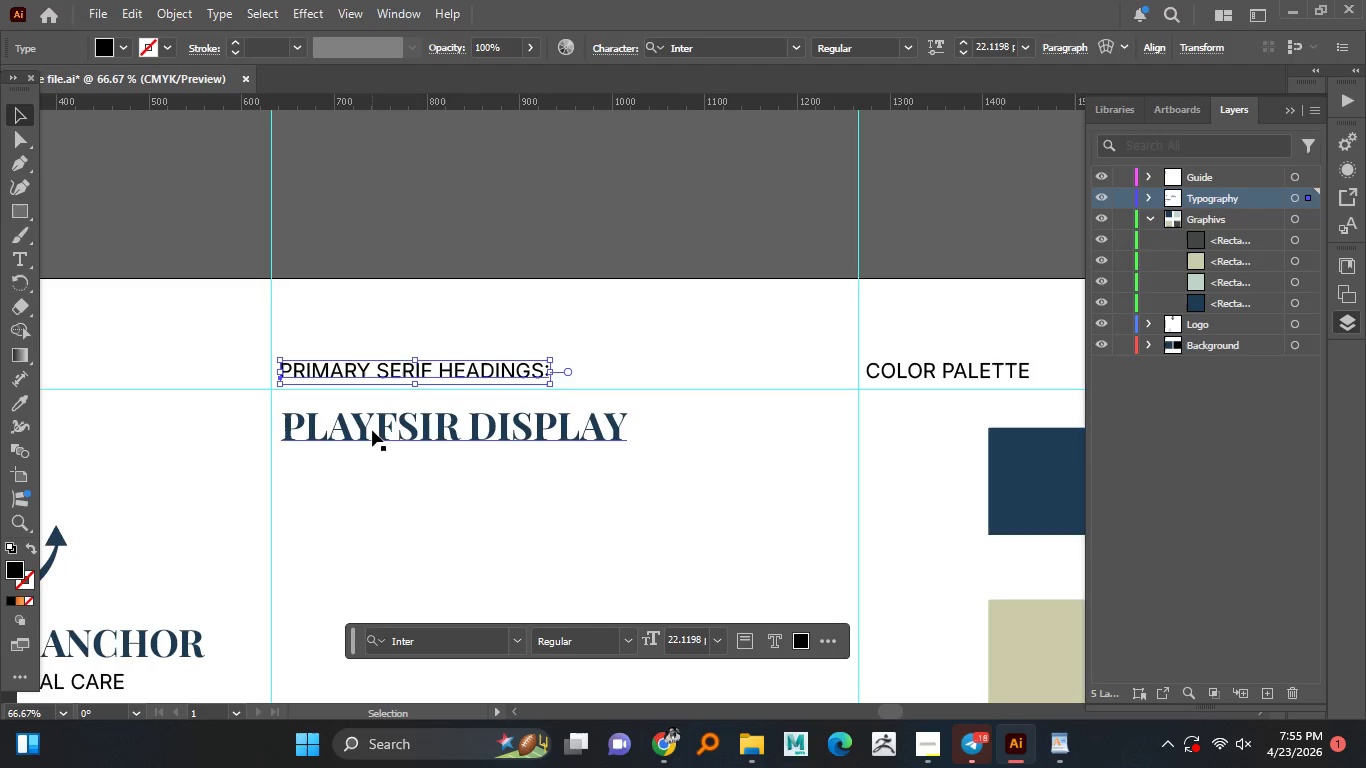 
left_click([16, 118])
 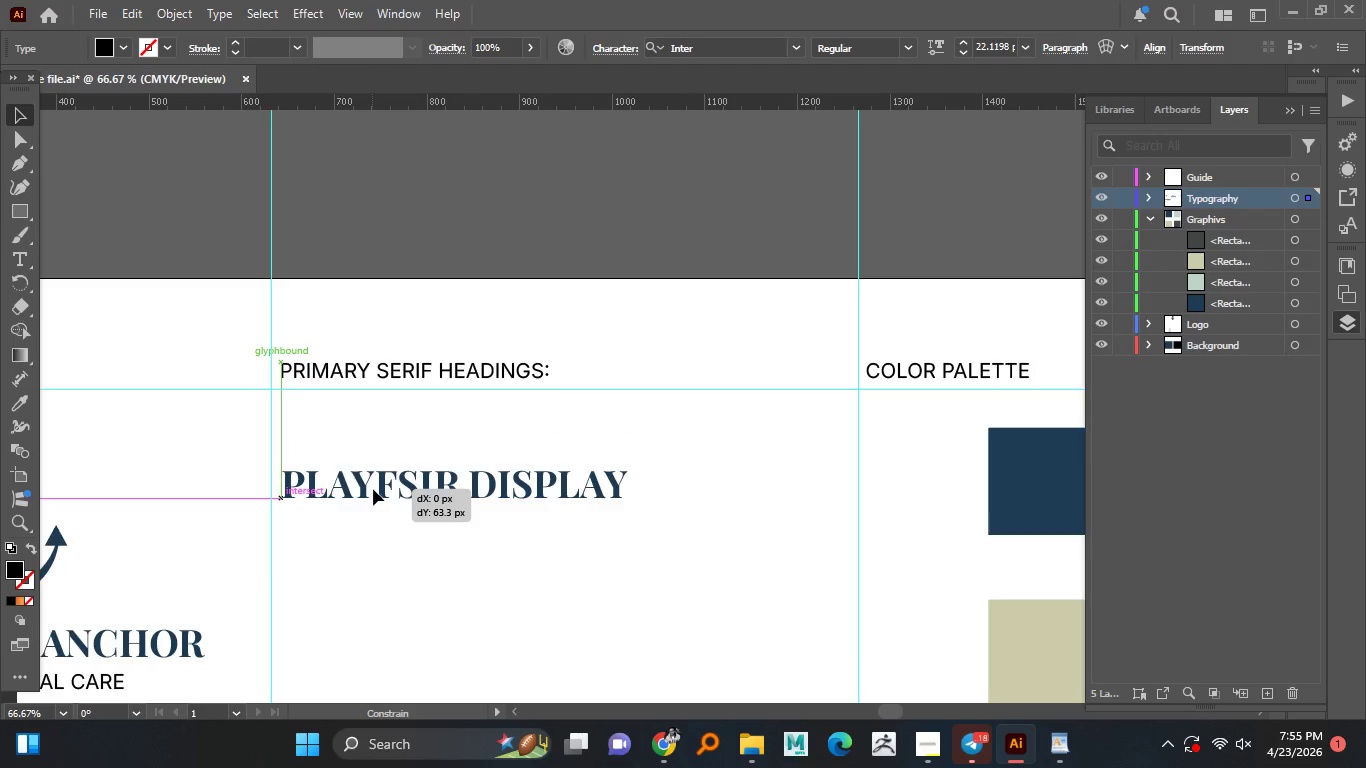 
left_click_drag(start_coordinate=[372, 430], to_coordinate=[373, 489])
 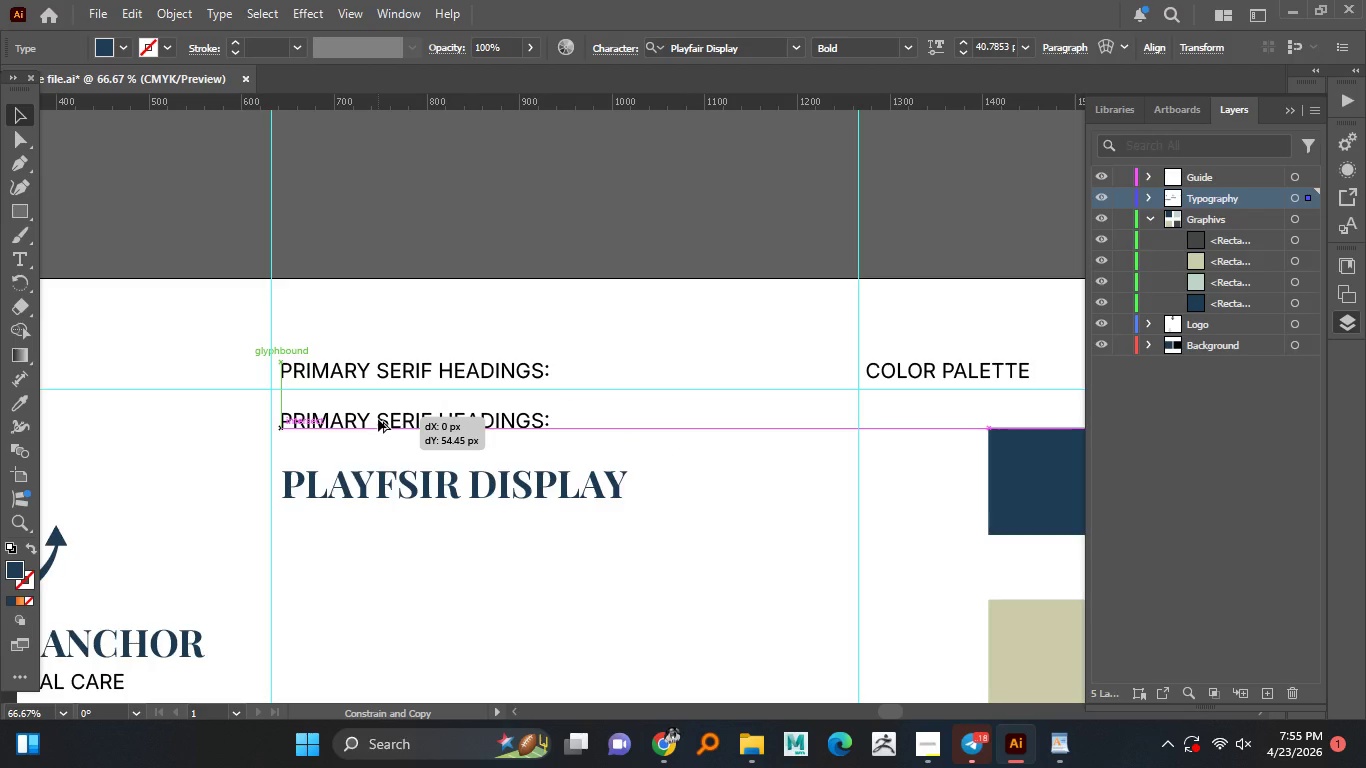 
hold_key(key=ShiftLeft, duration=0.92)
 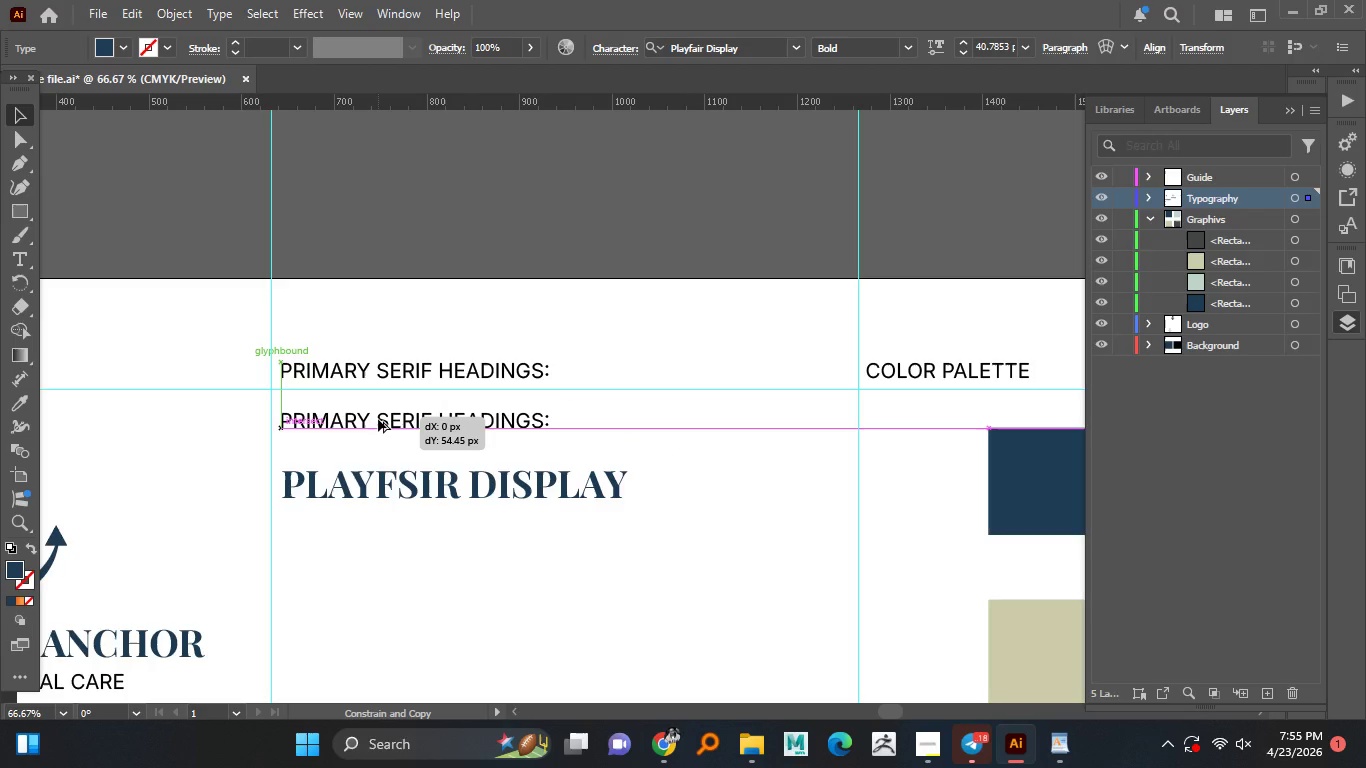 
hold_key(key=AltLeft, duration=3.06)
left_click_drag(start_coordinate=[376, 368], to_coordinate=[379, 431])
 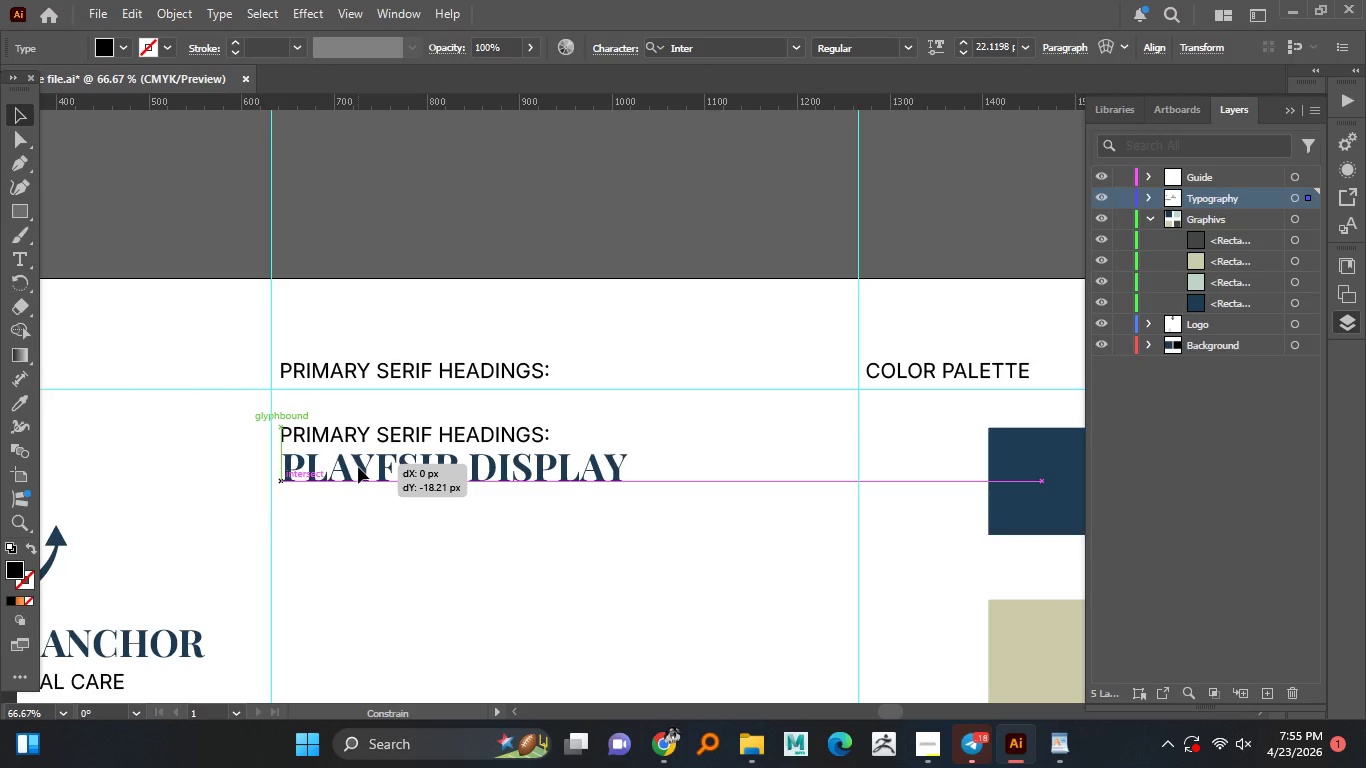 
hold_key(key=ShiftLeft, duration=1.52)
 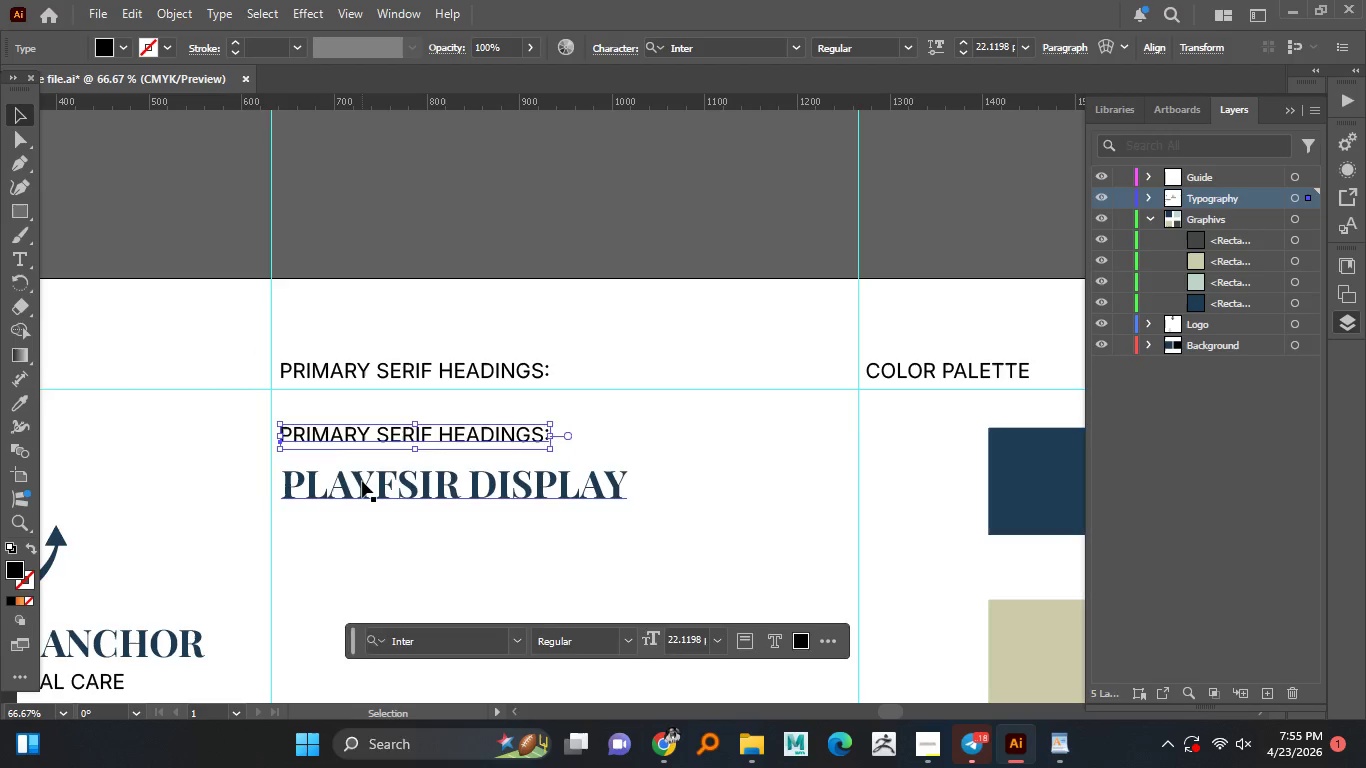 
hold_key(key=ShiftLeft, duration=1.7)
left_click_drag(start_coordinate=[362, 481], to_coordinate=[358, 467])
 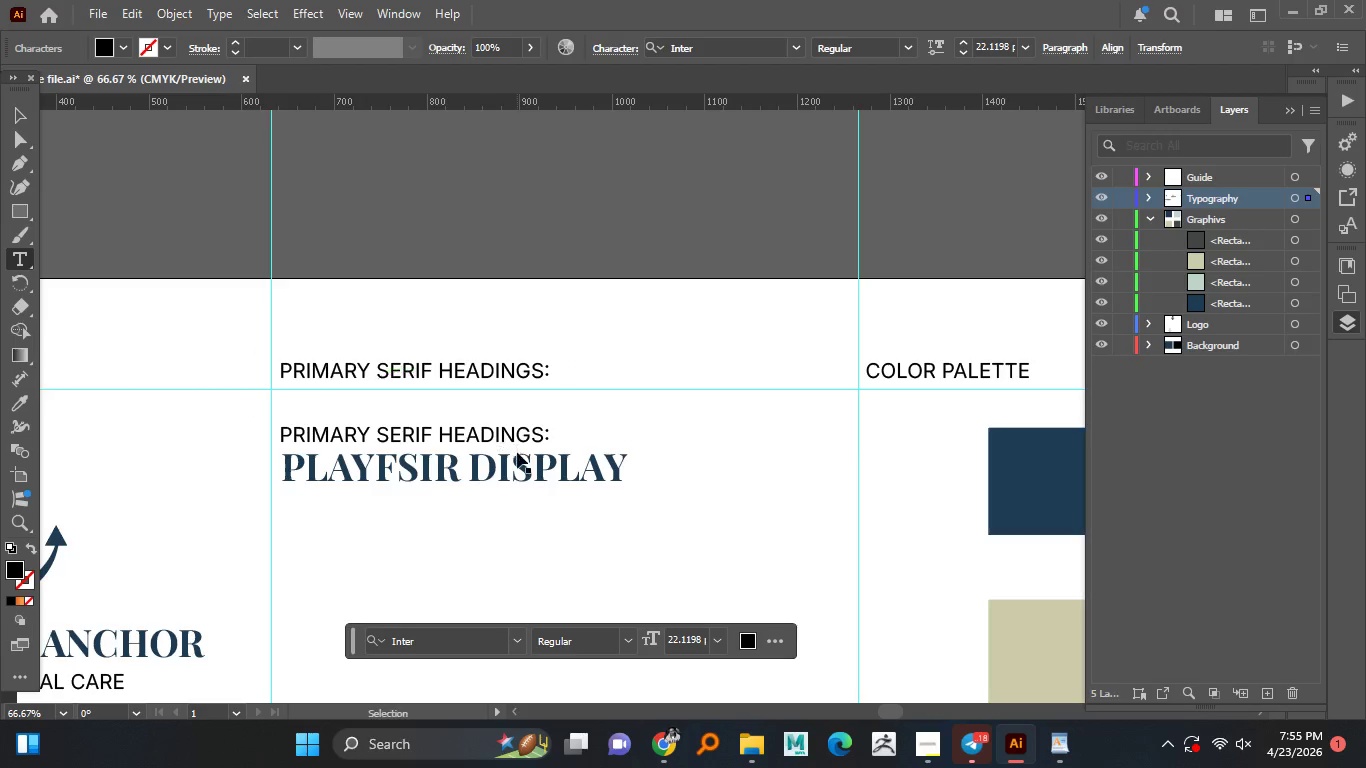 
hold_key(key=ShiftLeft, duration=1.41)
 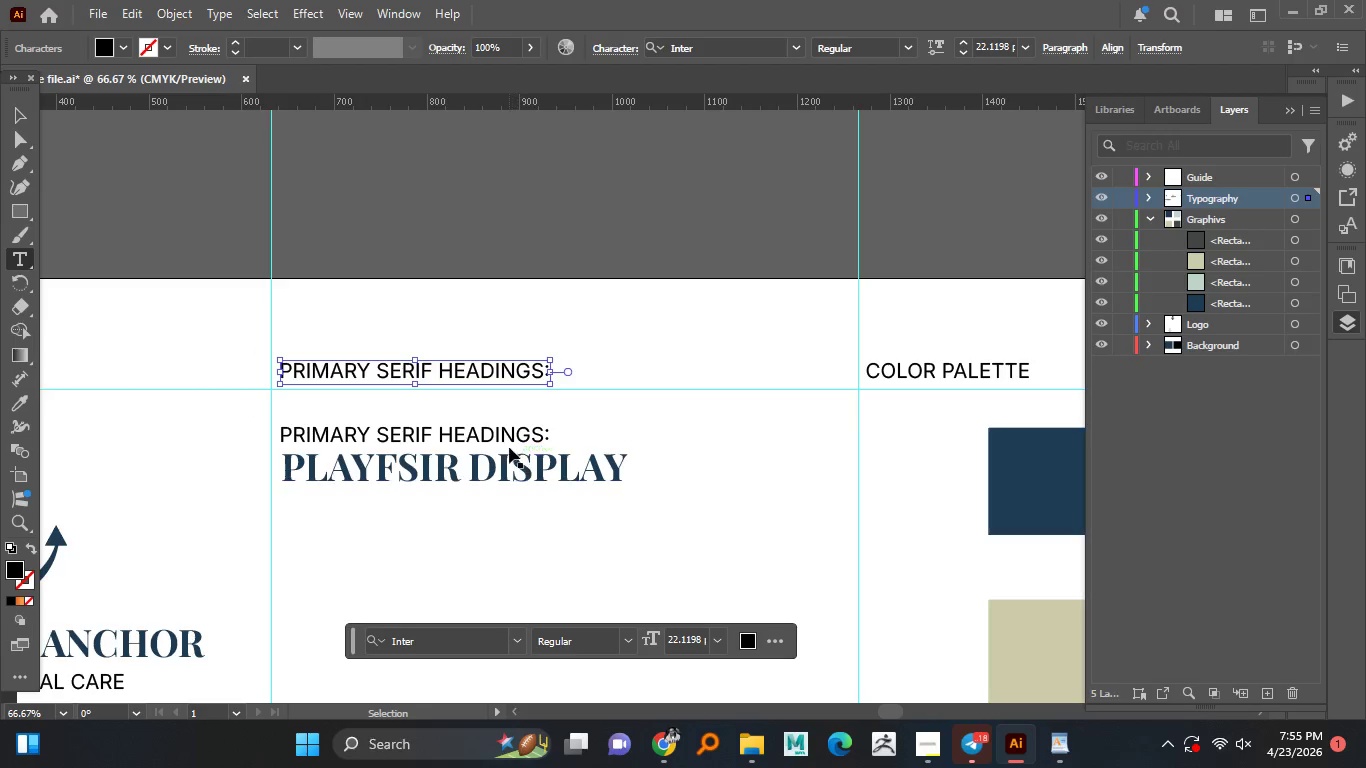 
double_click([381, 379])
 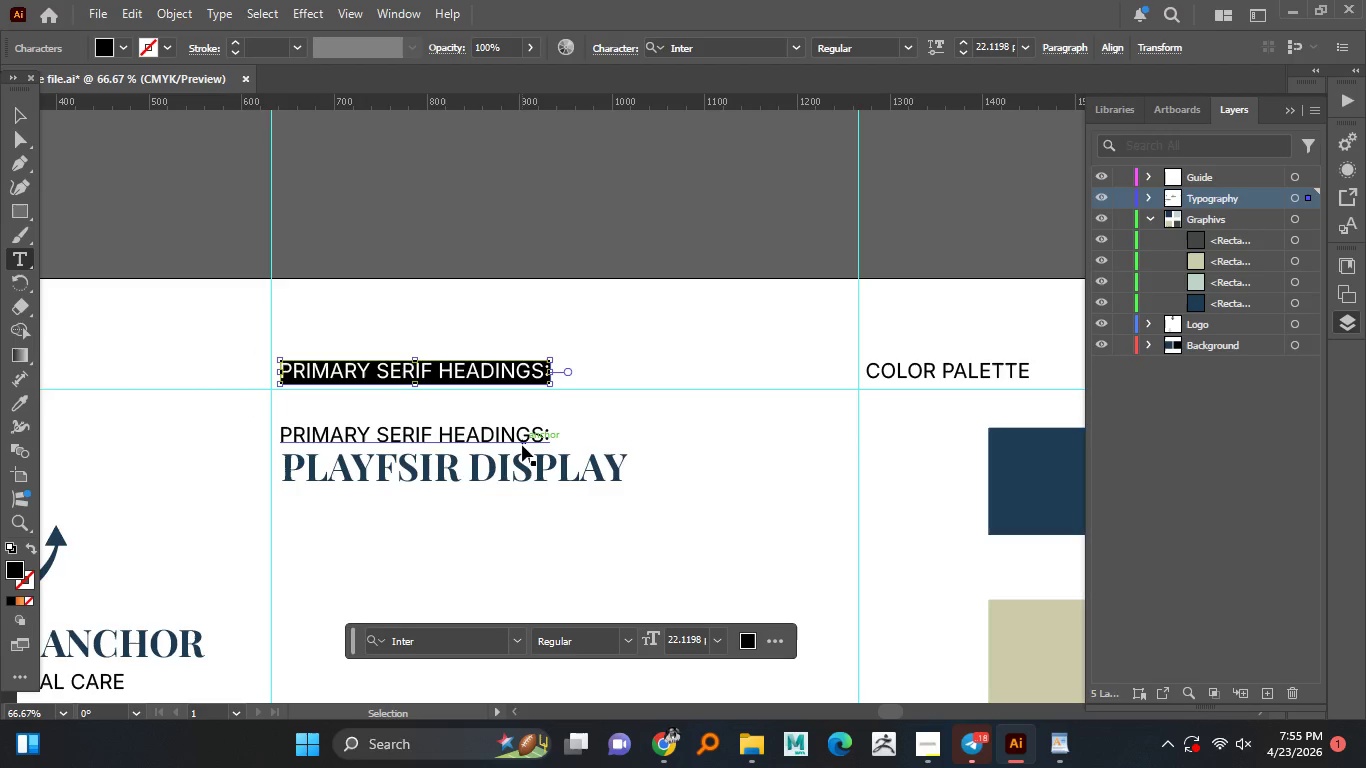 
key(Control+A)
 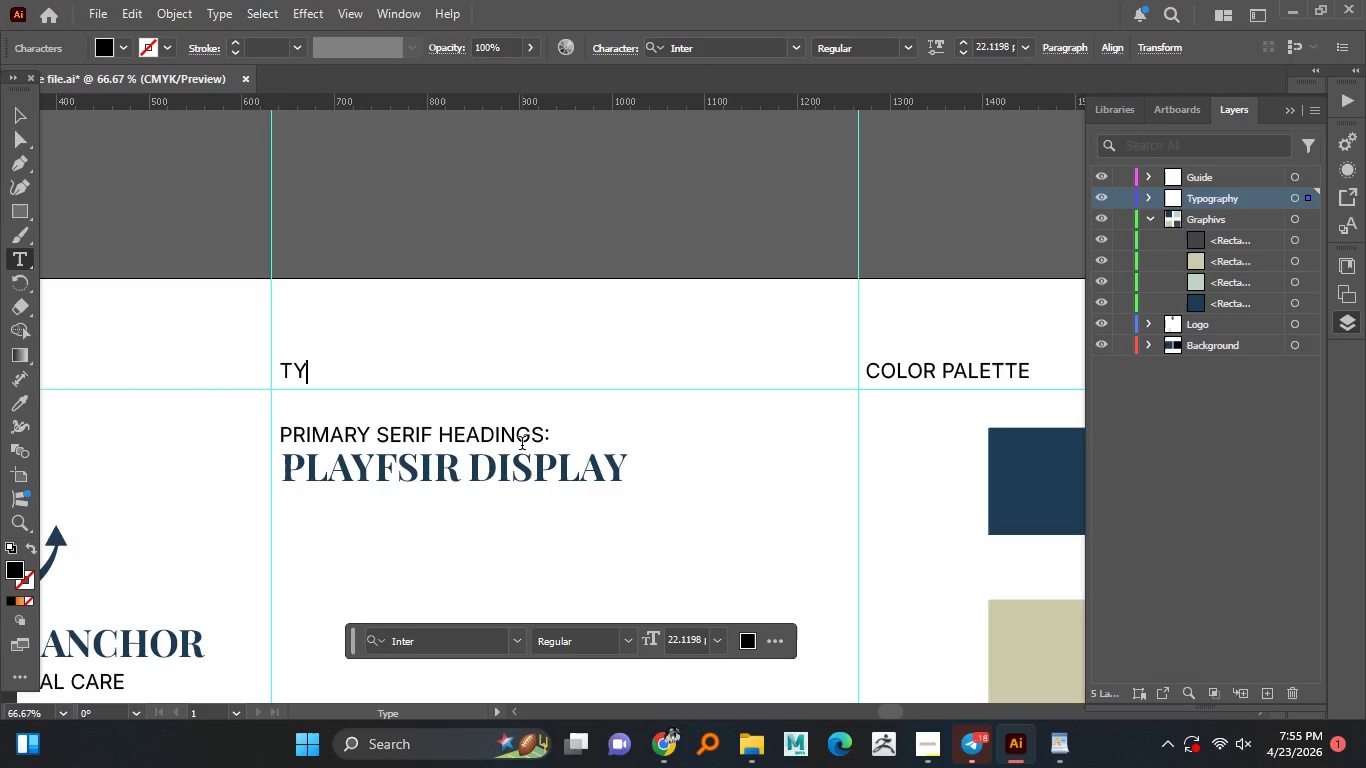 
type(TYpography)
 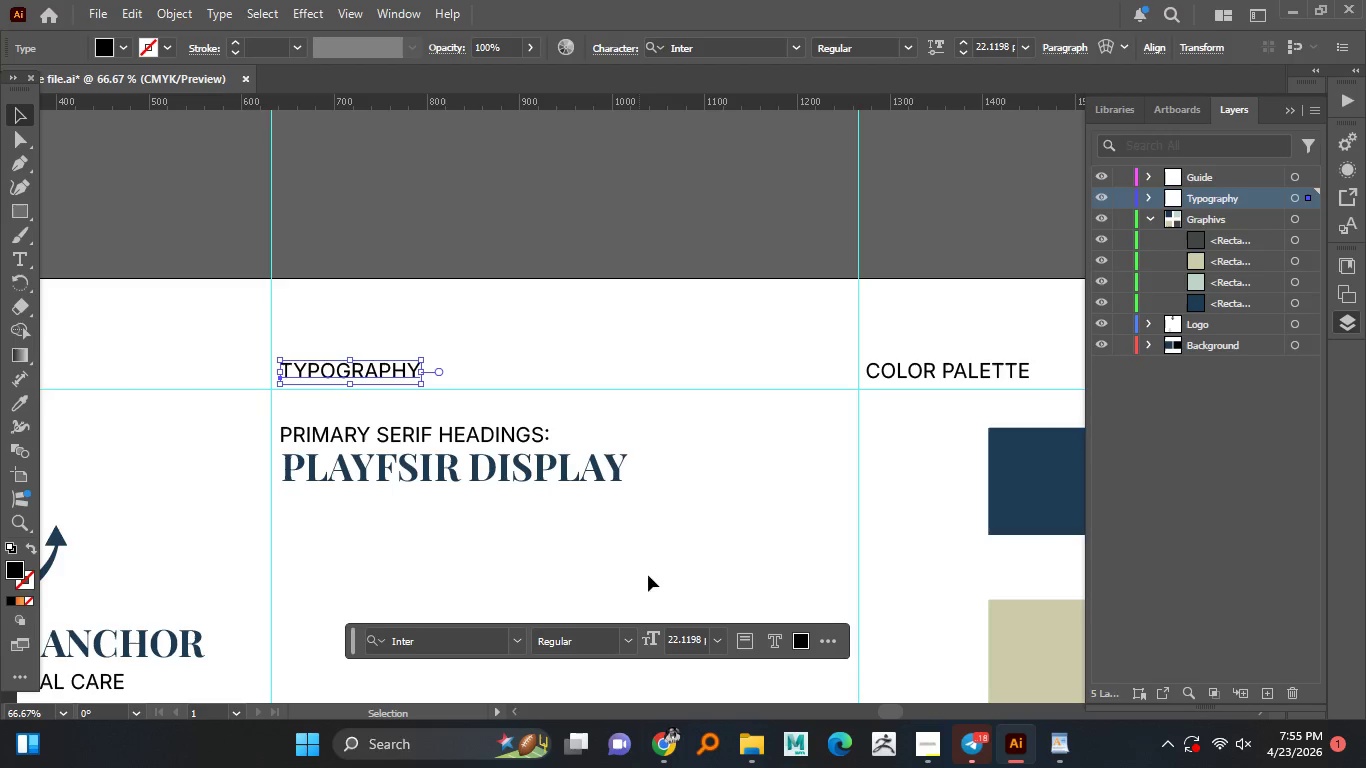 
left_click([20, 115])
 